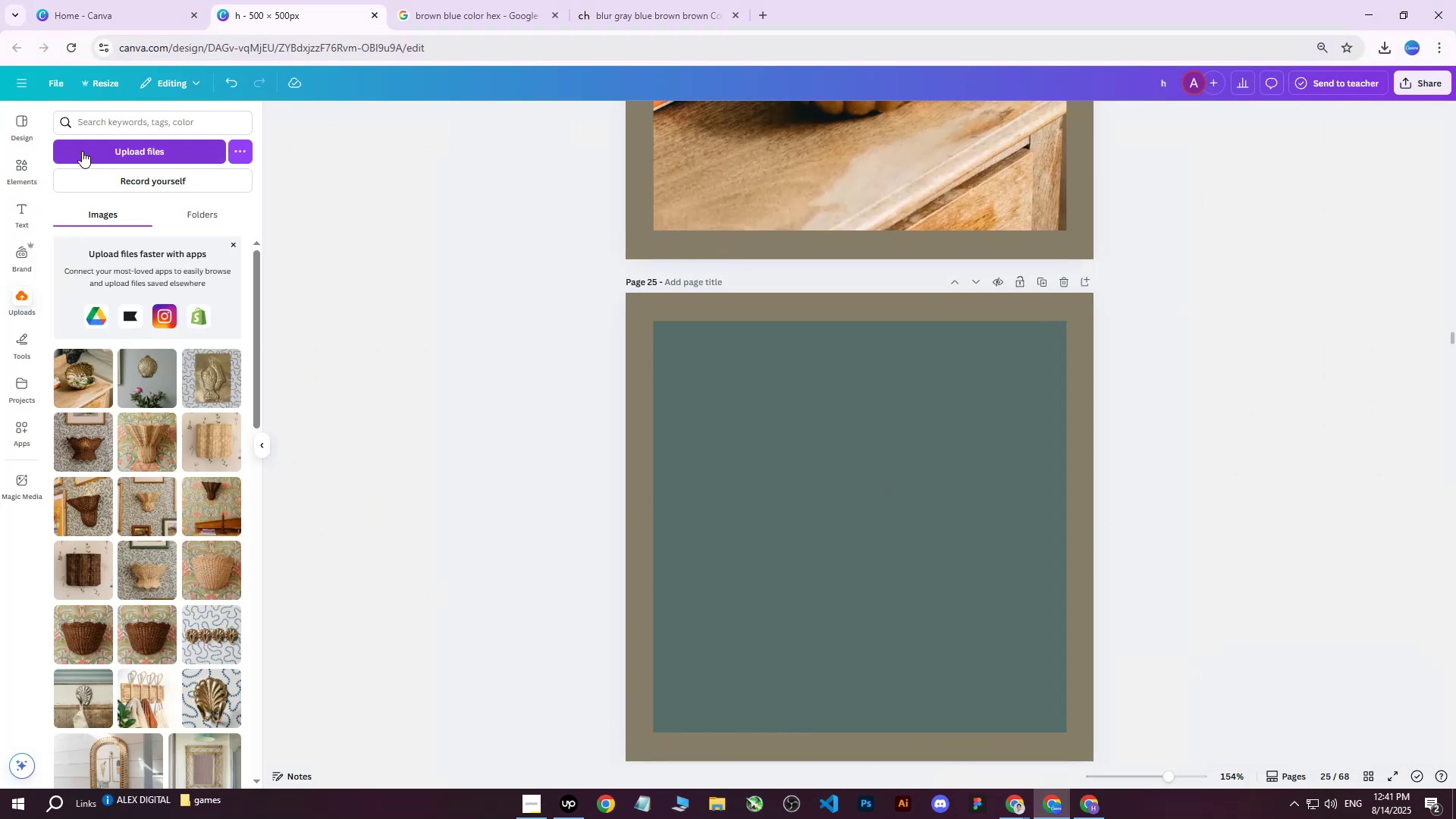 
left_click([96, 143])
 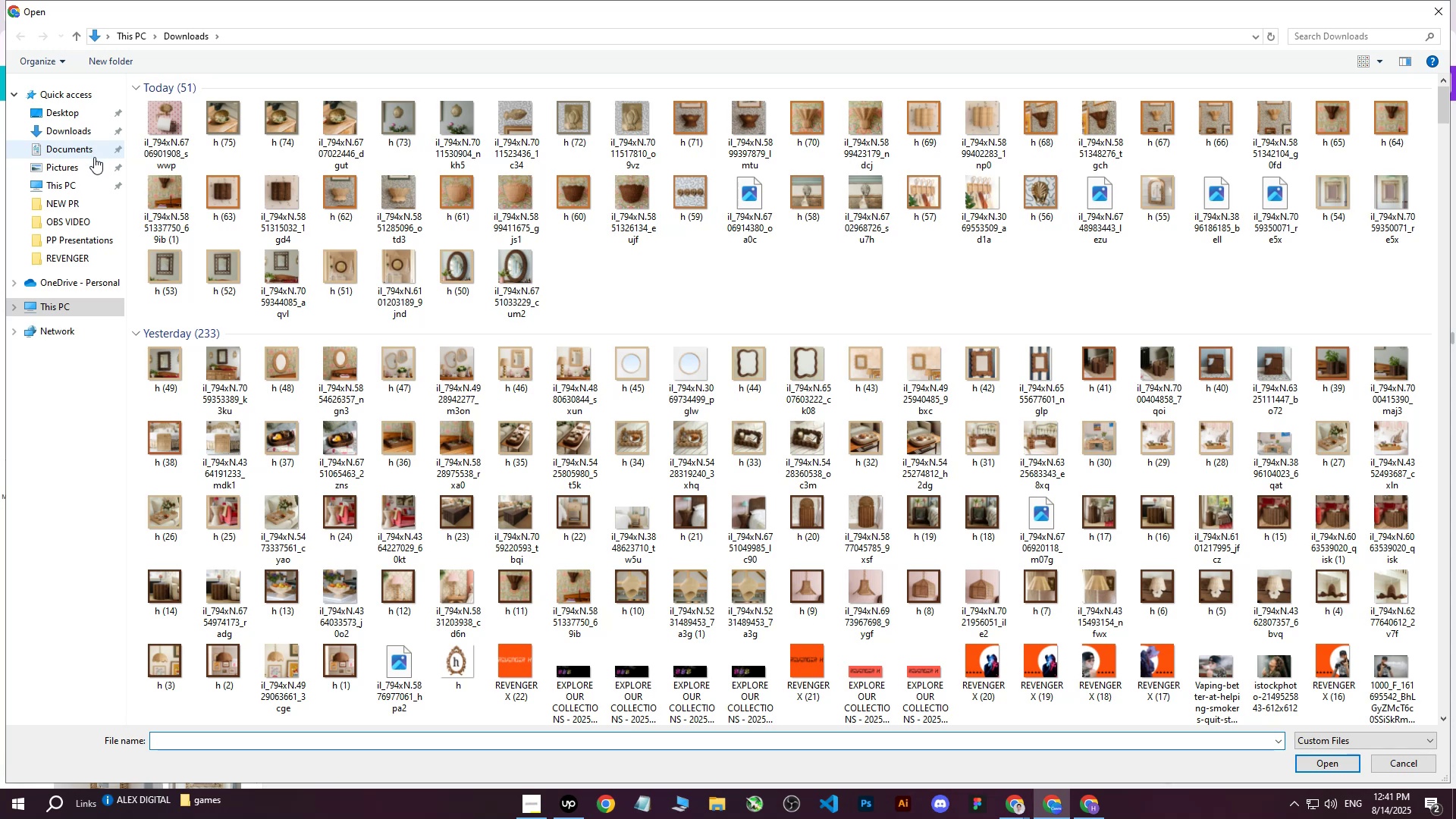 
wait(5.32)
 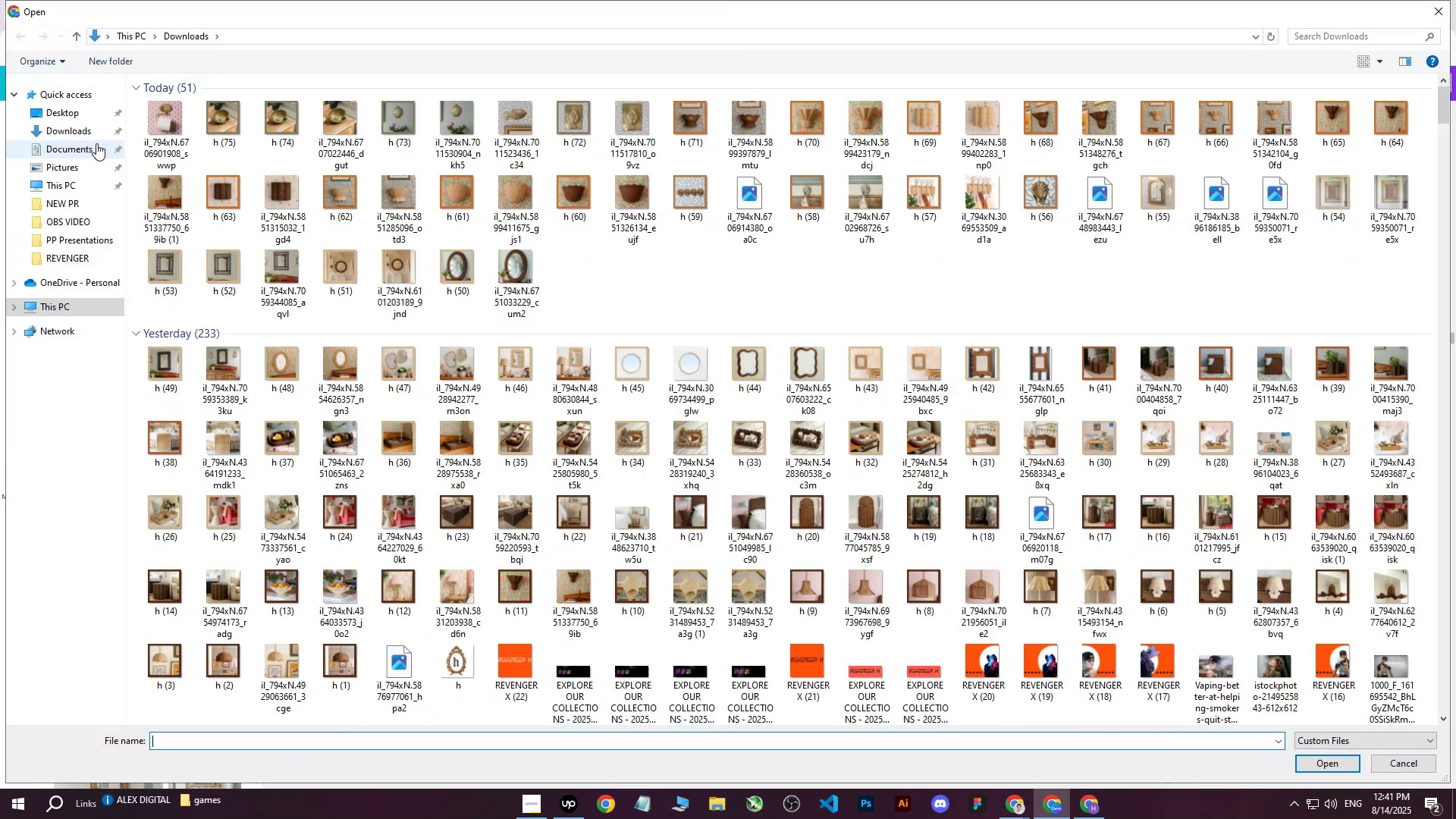 
left_click([163, 136])
 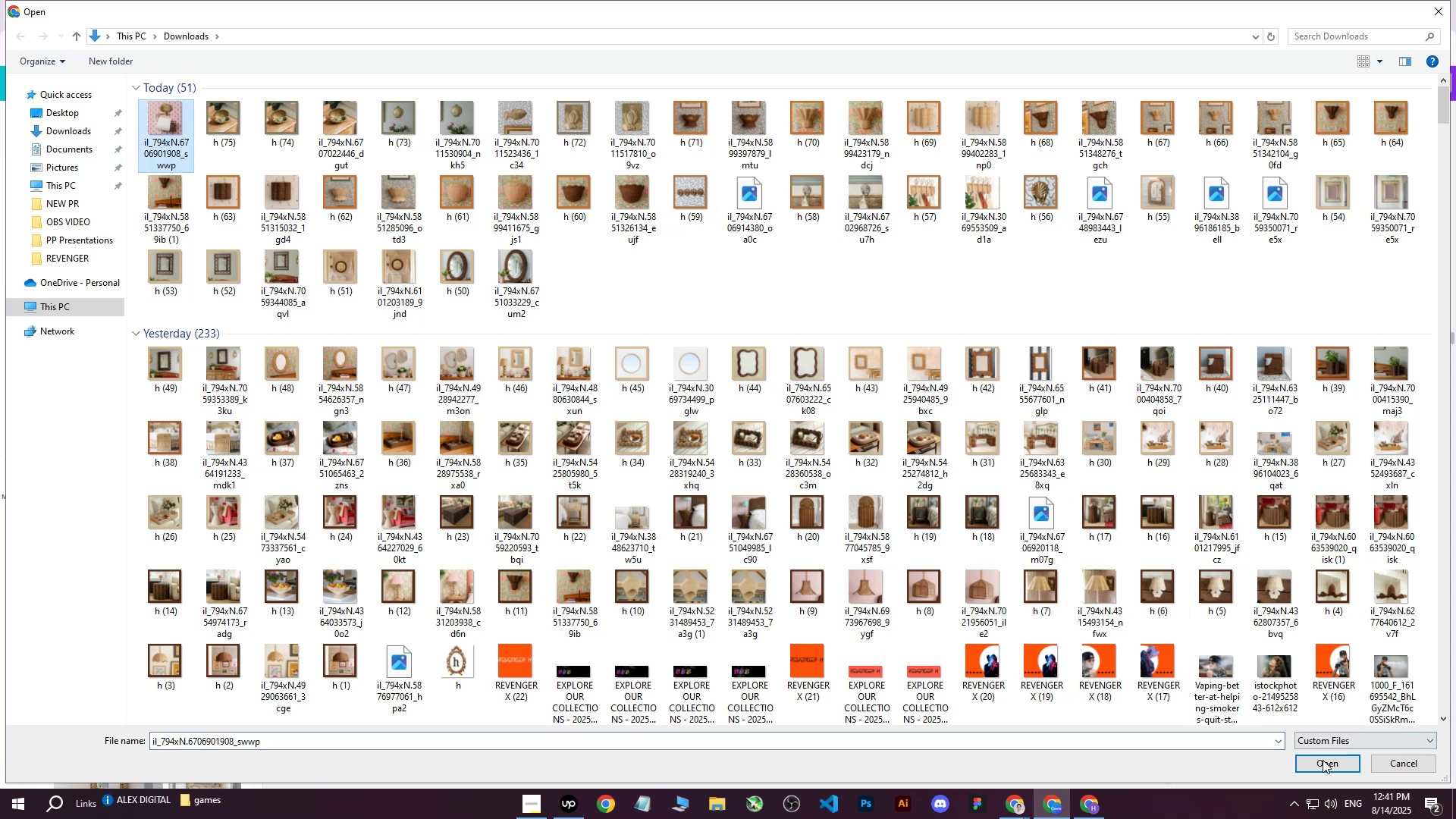 
left_click([1321, 765])
 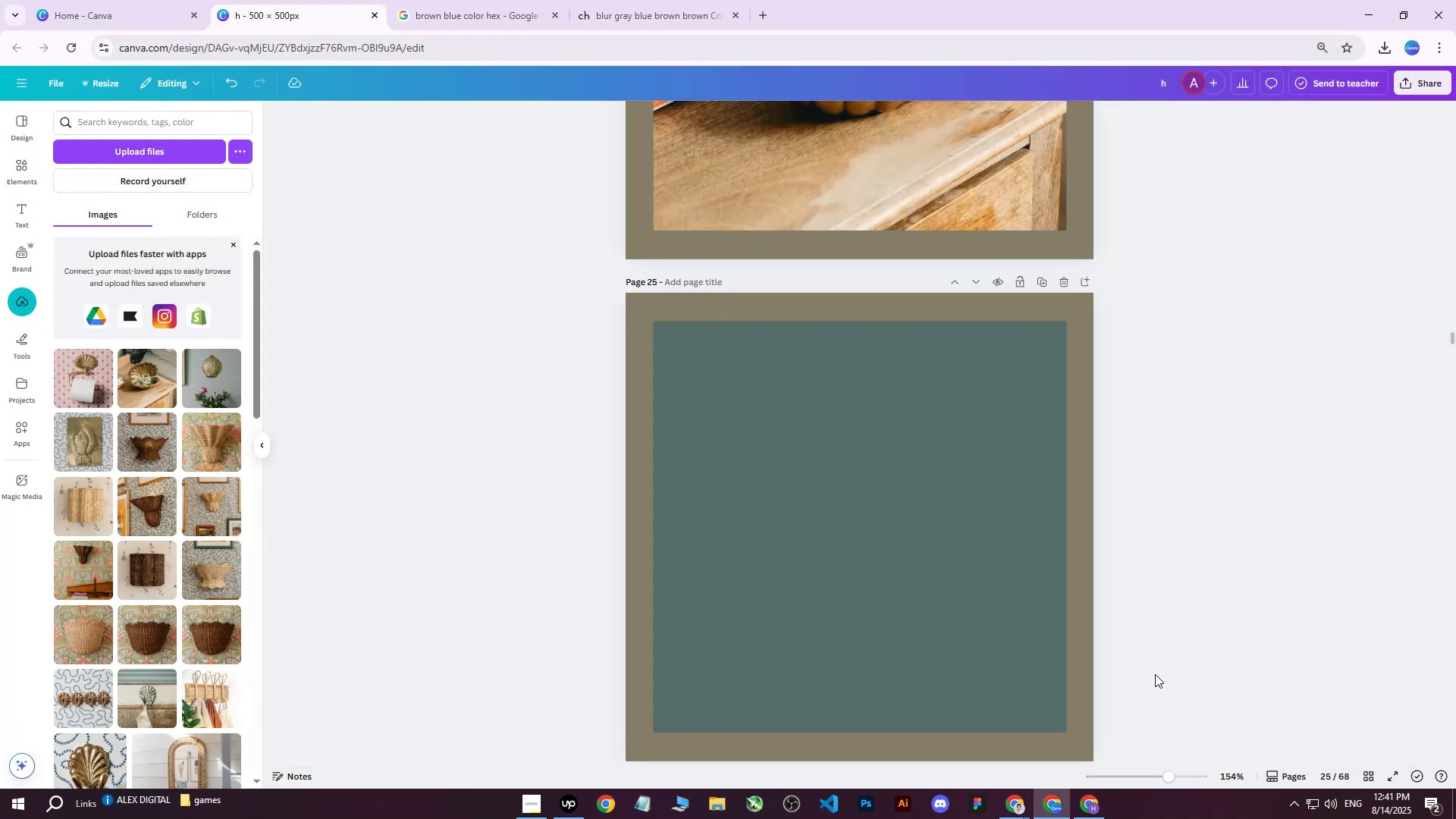 
wait(5.58)
 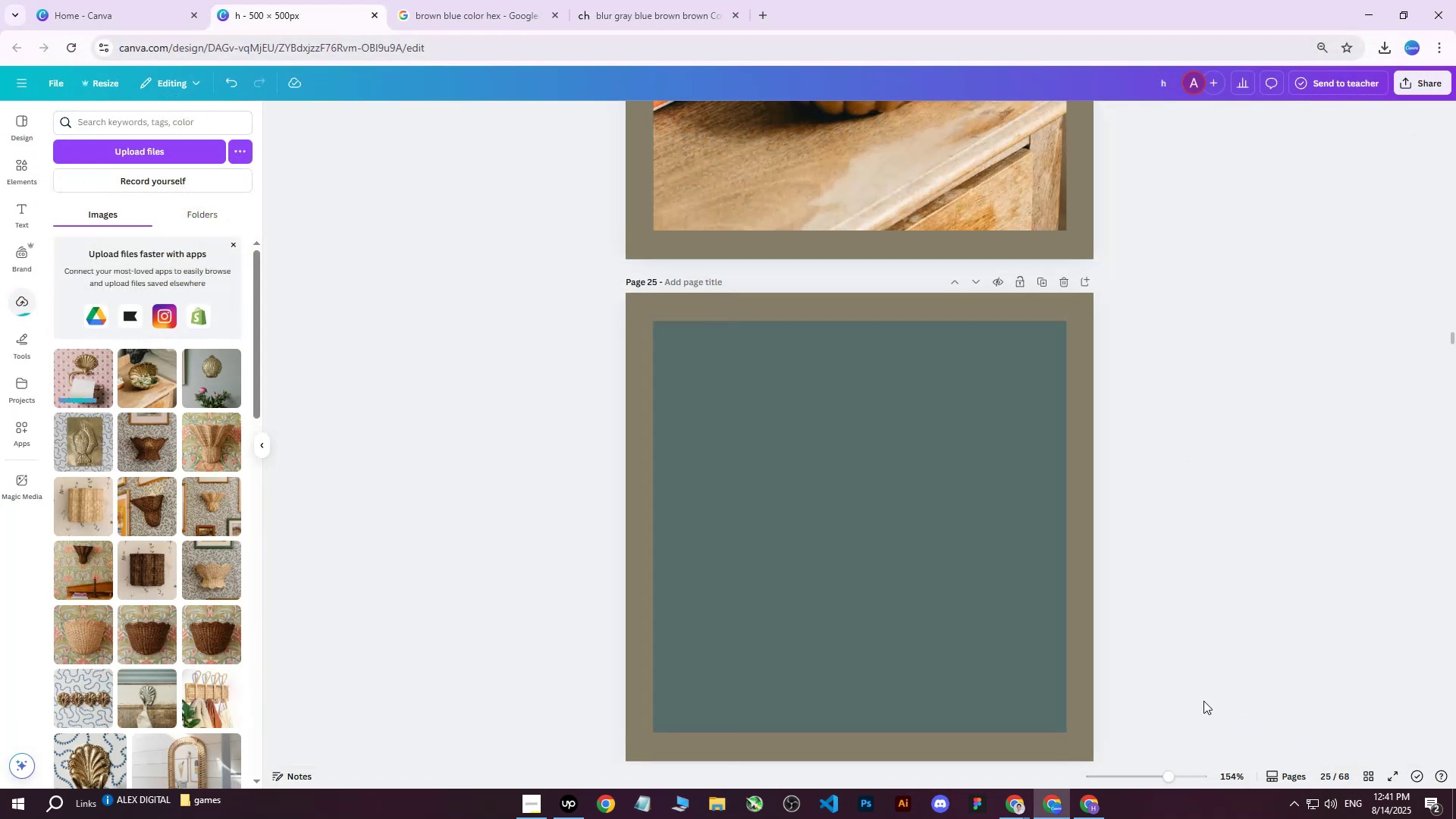 
left_click([87, 380])
 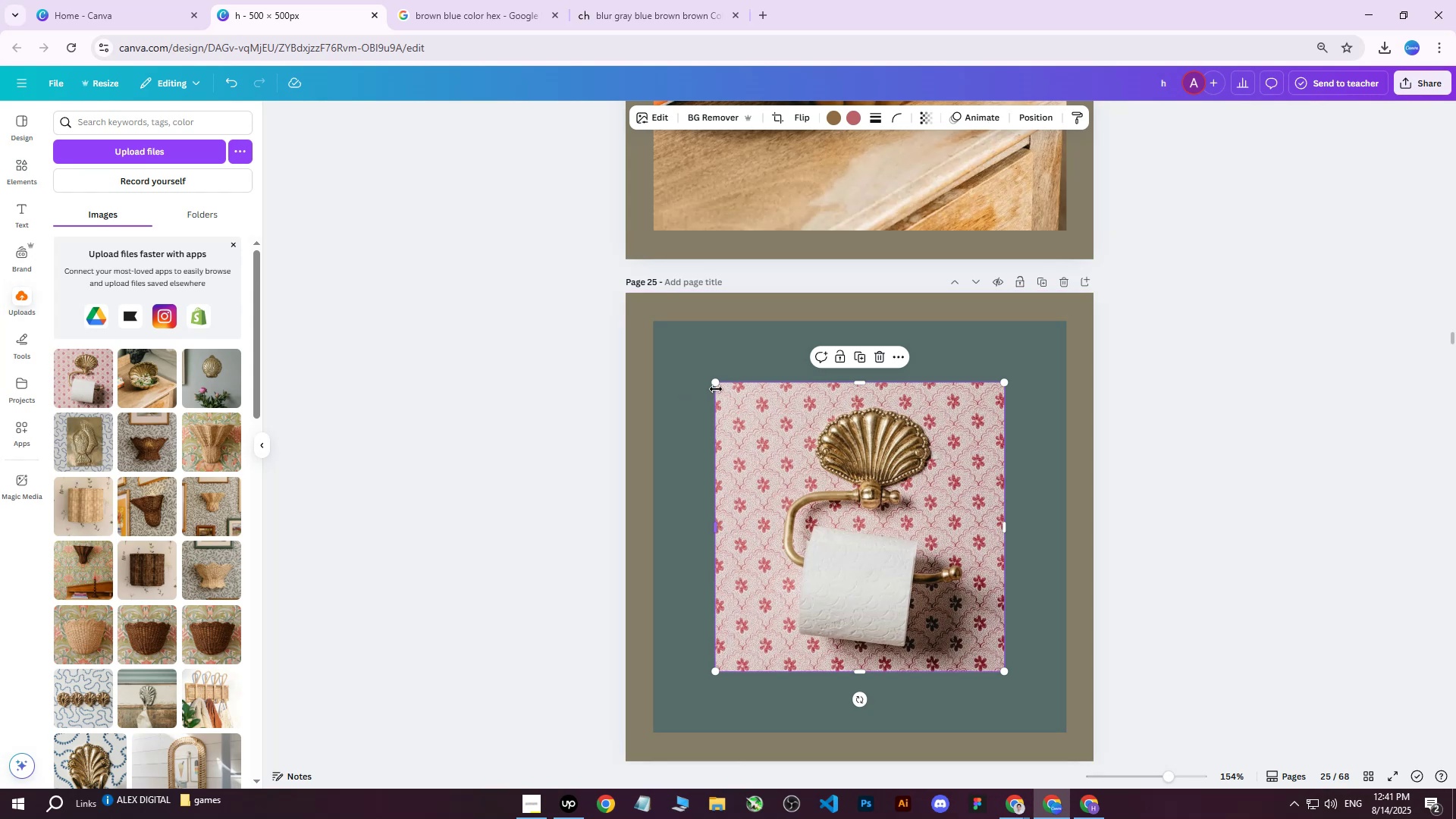 
left_click_drag(start_coordinate=[714, 380], to_coordinate=[635, 336])
 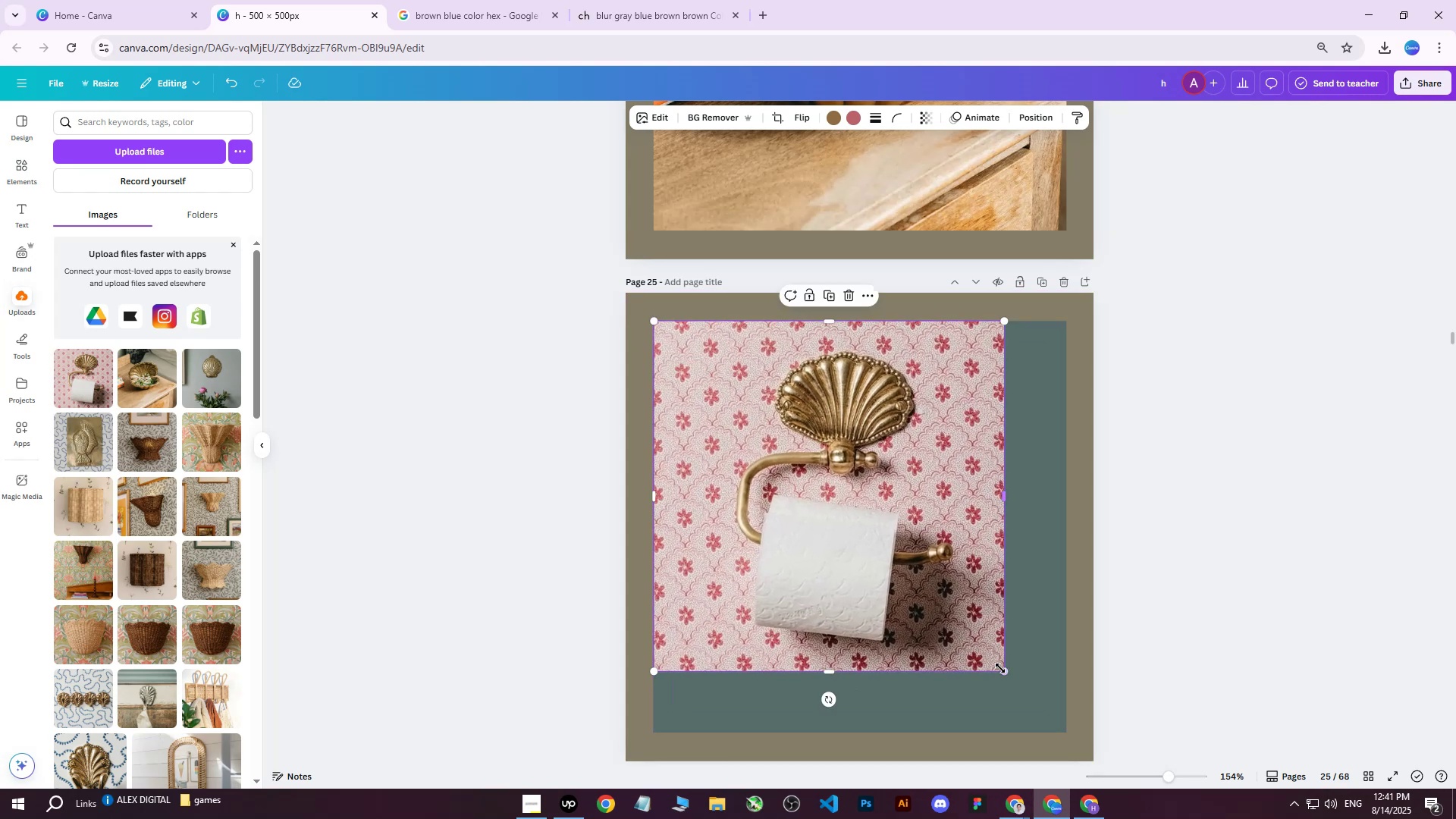 
left_click_drag(start_coordinate=[1002, 671], to_coordinate=[1092, 711])
 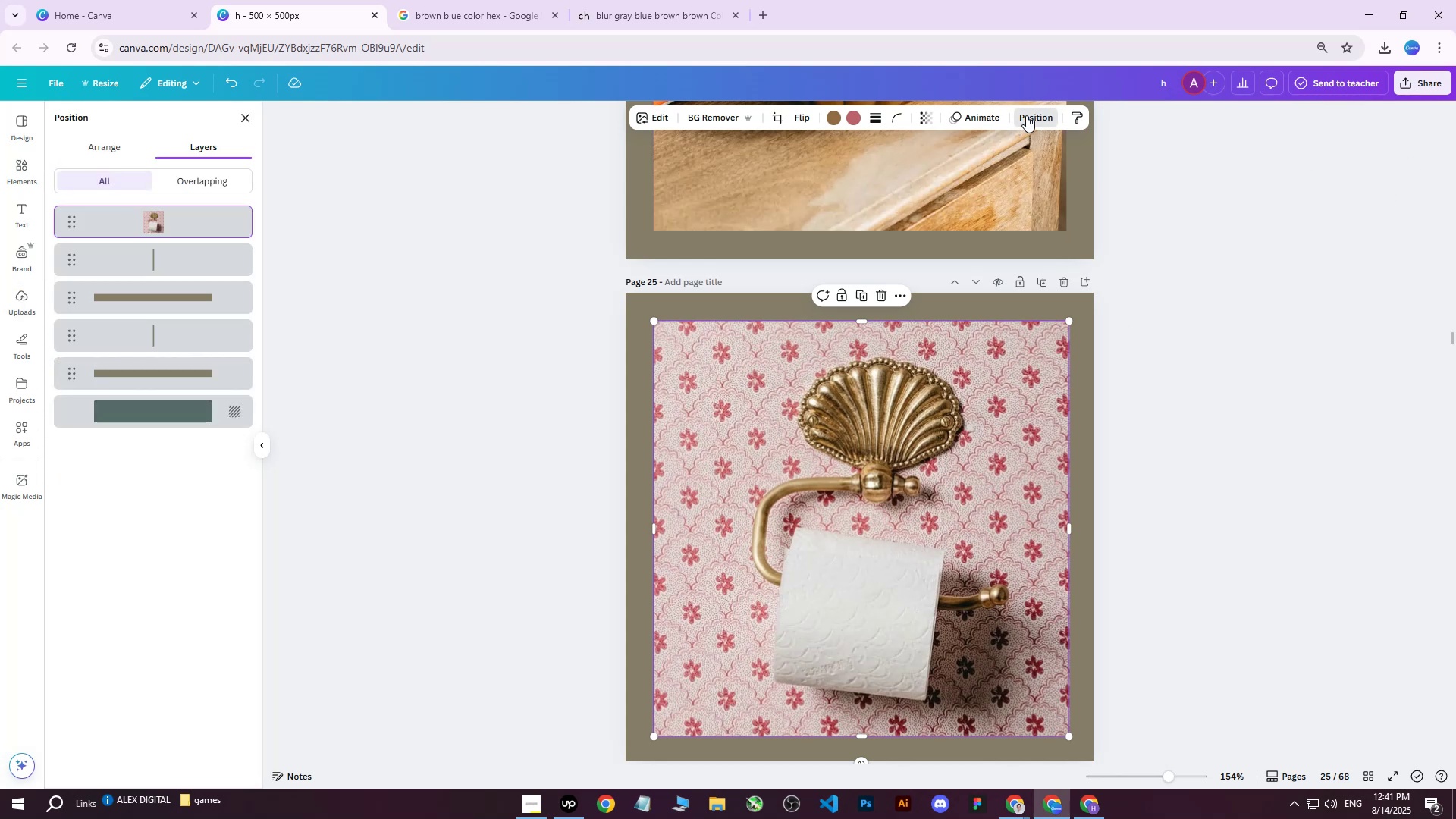 
wait(6.99)
 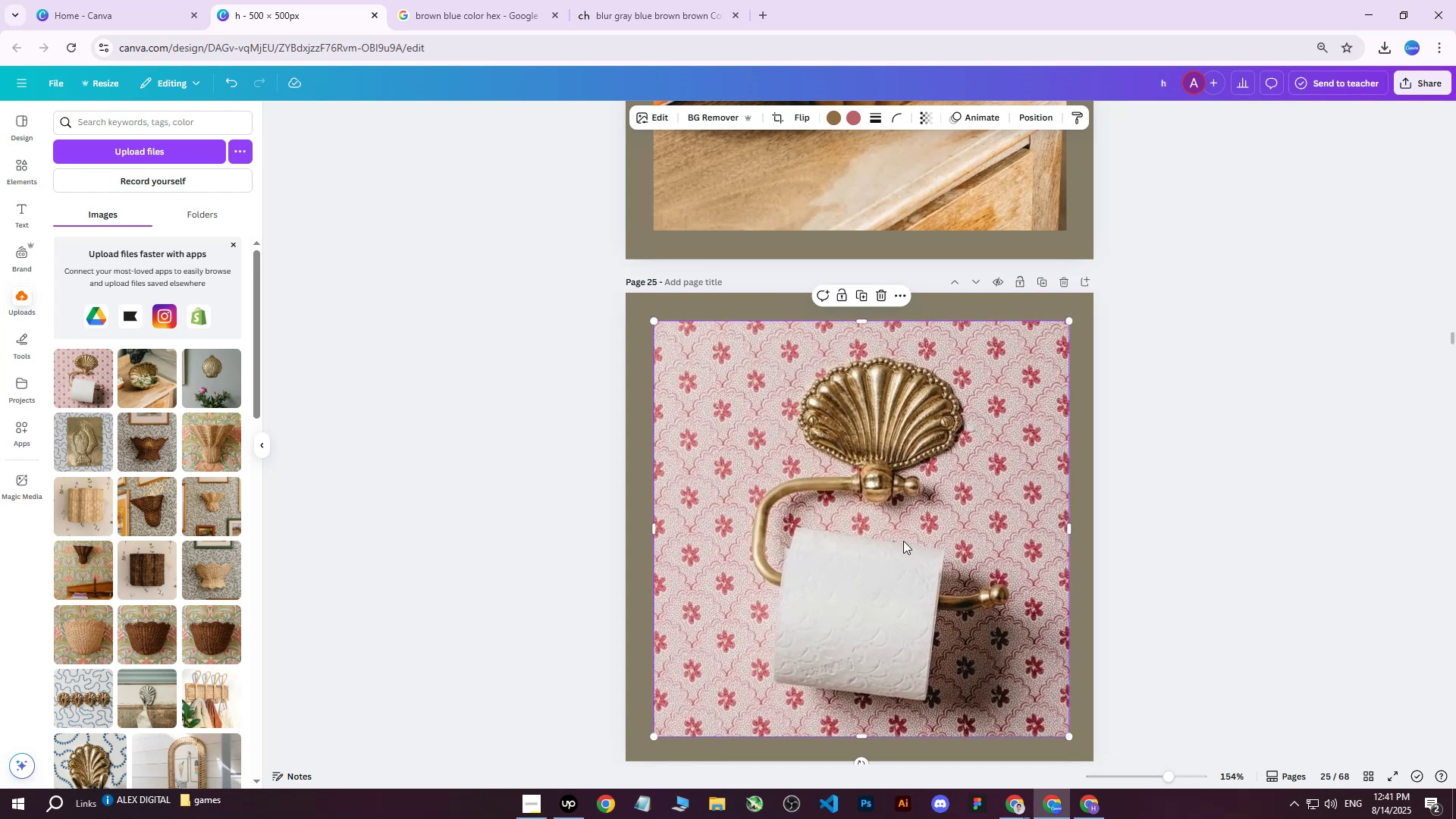 
left_click_drag(start_coordinate=[142, 222], to_coordinate=[146, 382])
 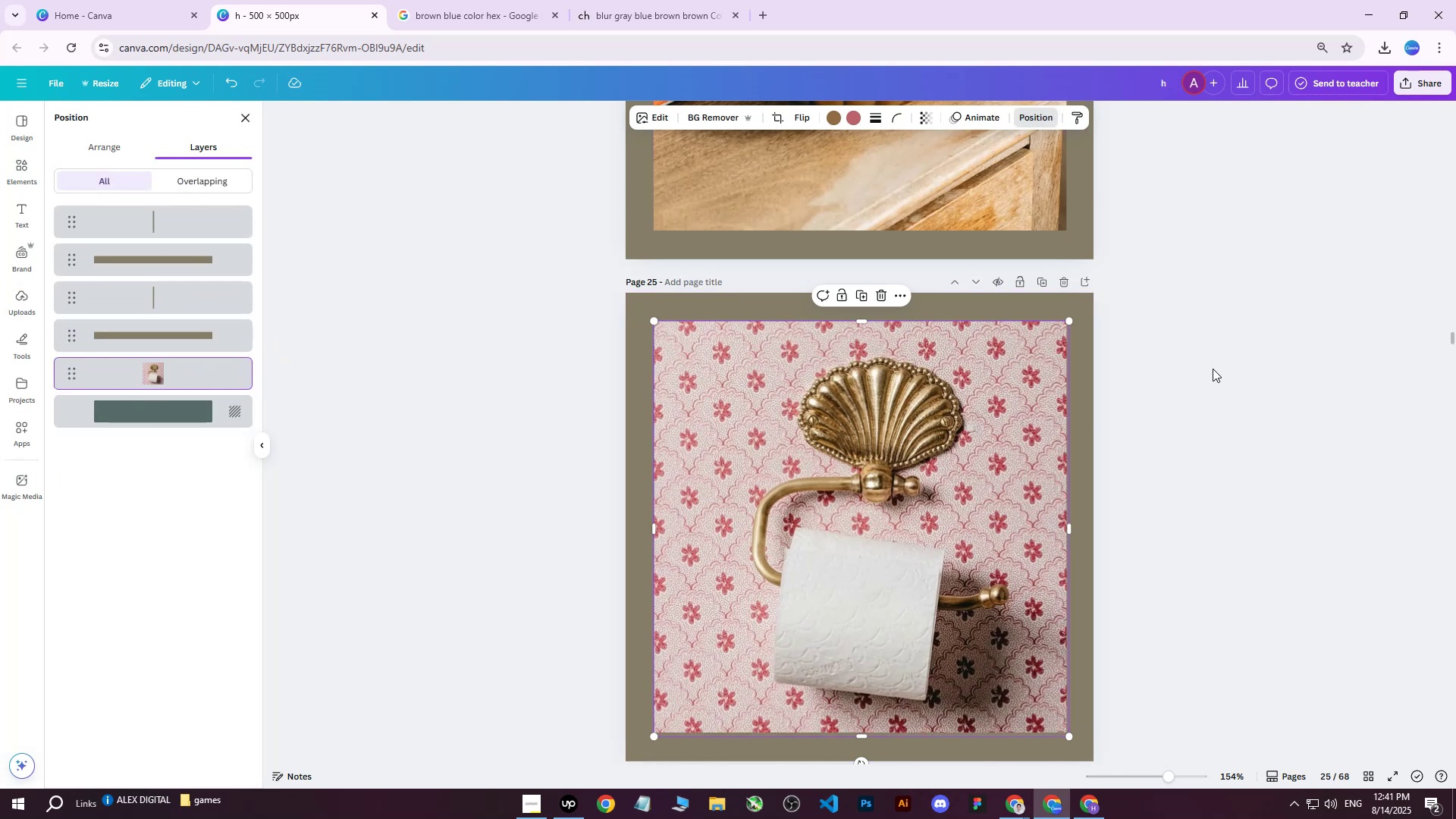 
double_click([1213, 369])
 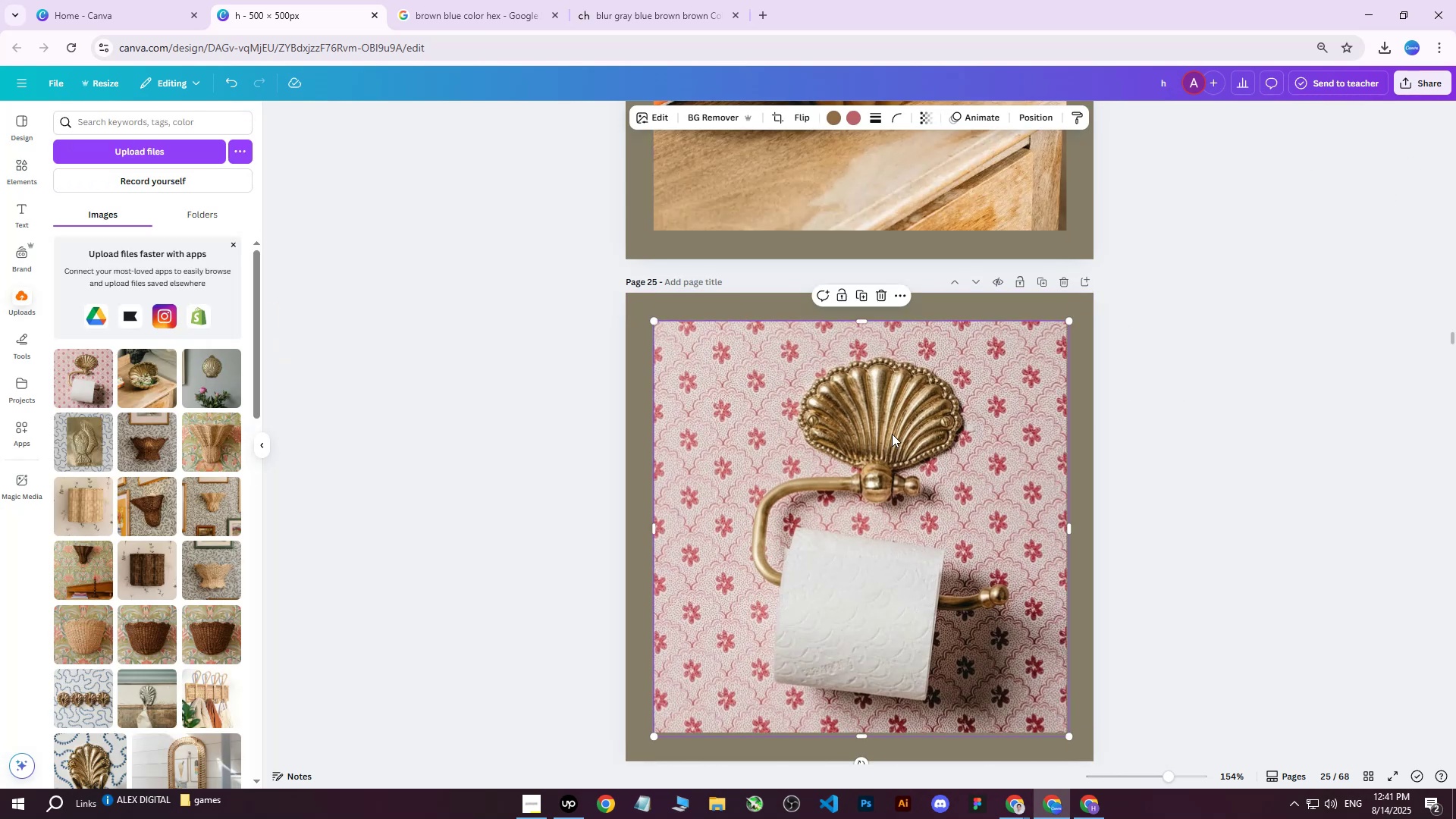 
double_click([1216, 377])
 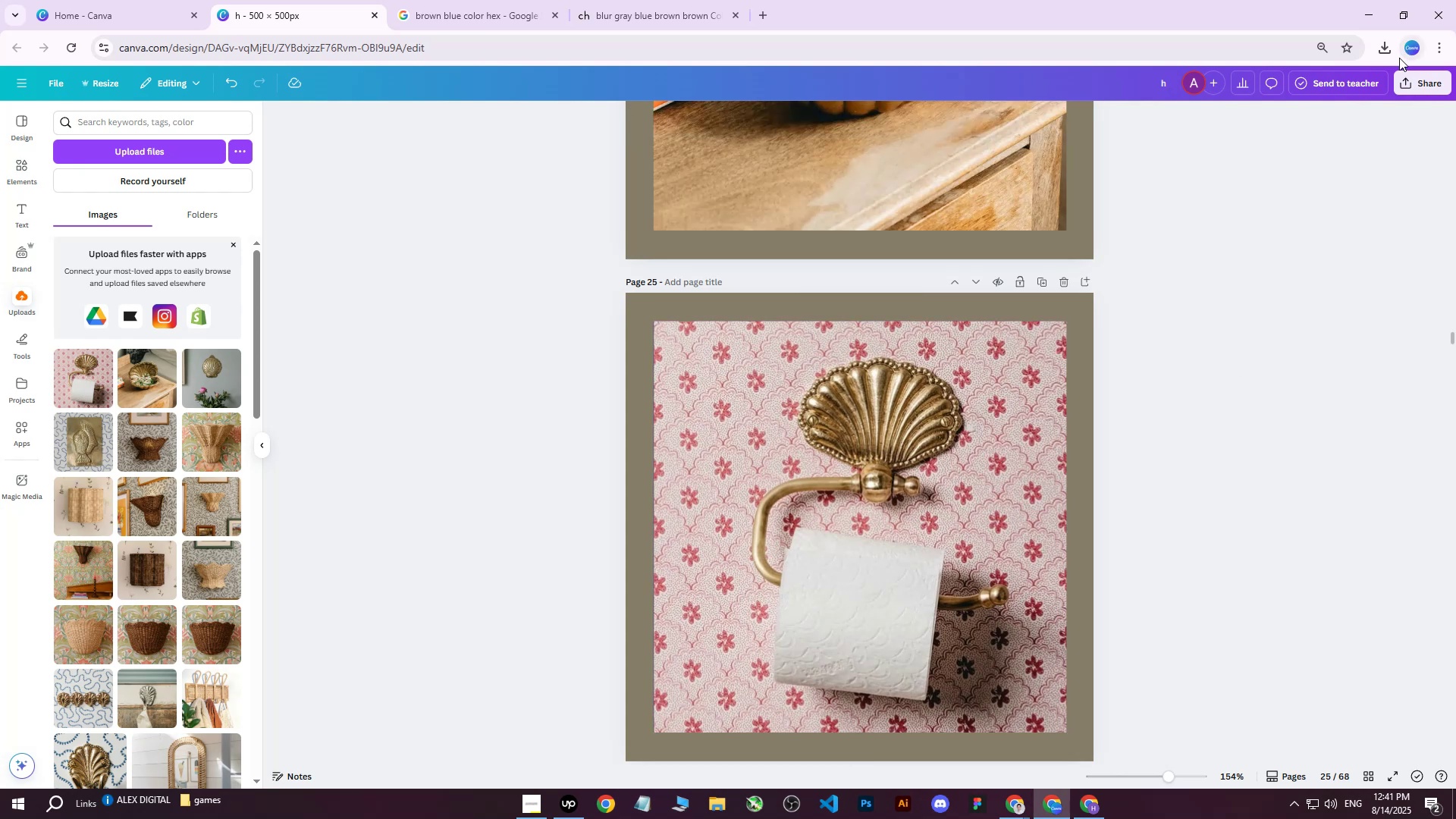 
left_click([1402, 84])
 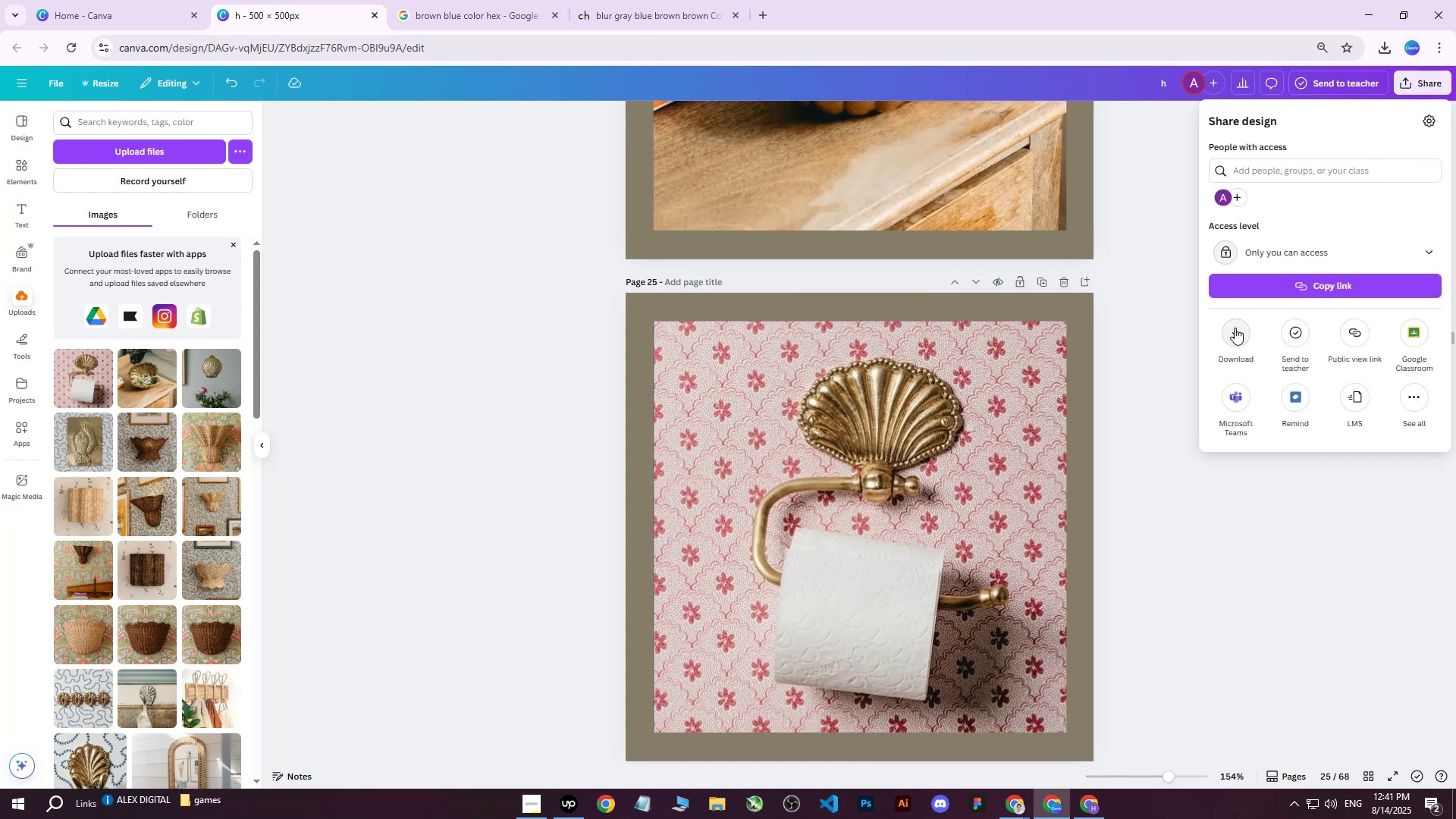 
left_click([1235, 328])
 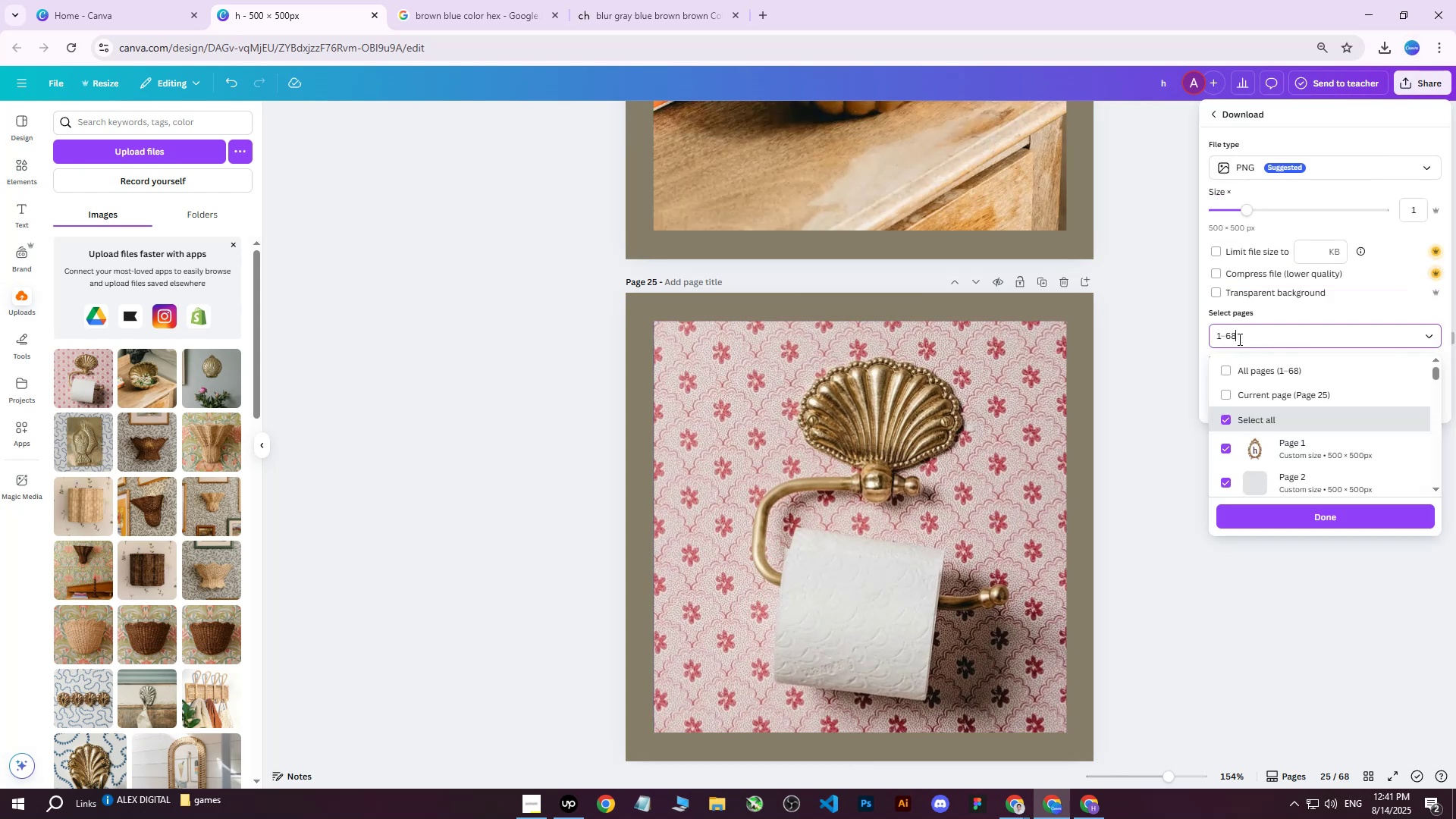 
double_click([1228, 371])
 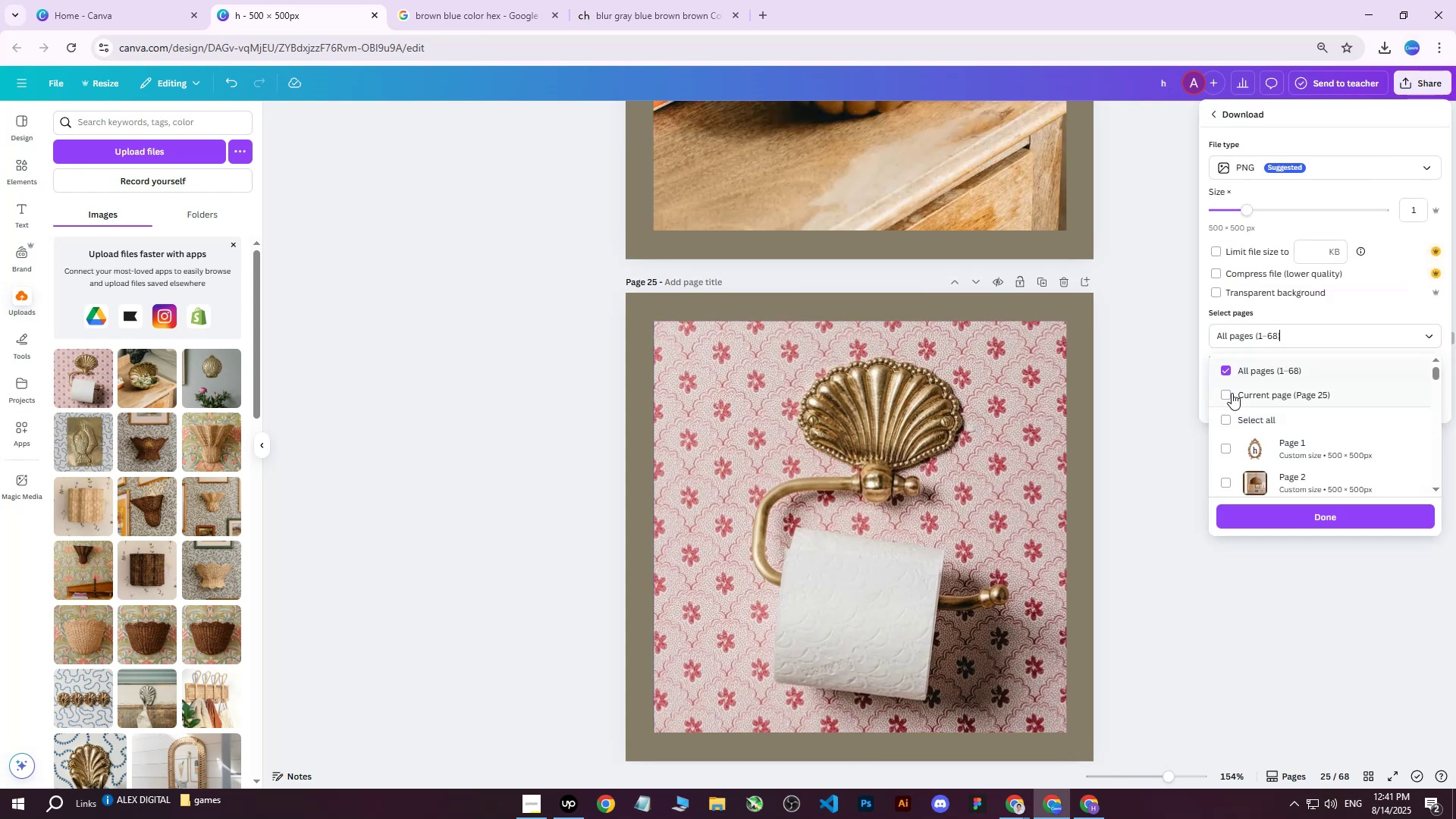 
triple_click([1232, 393])
 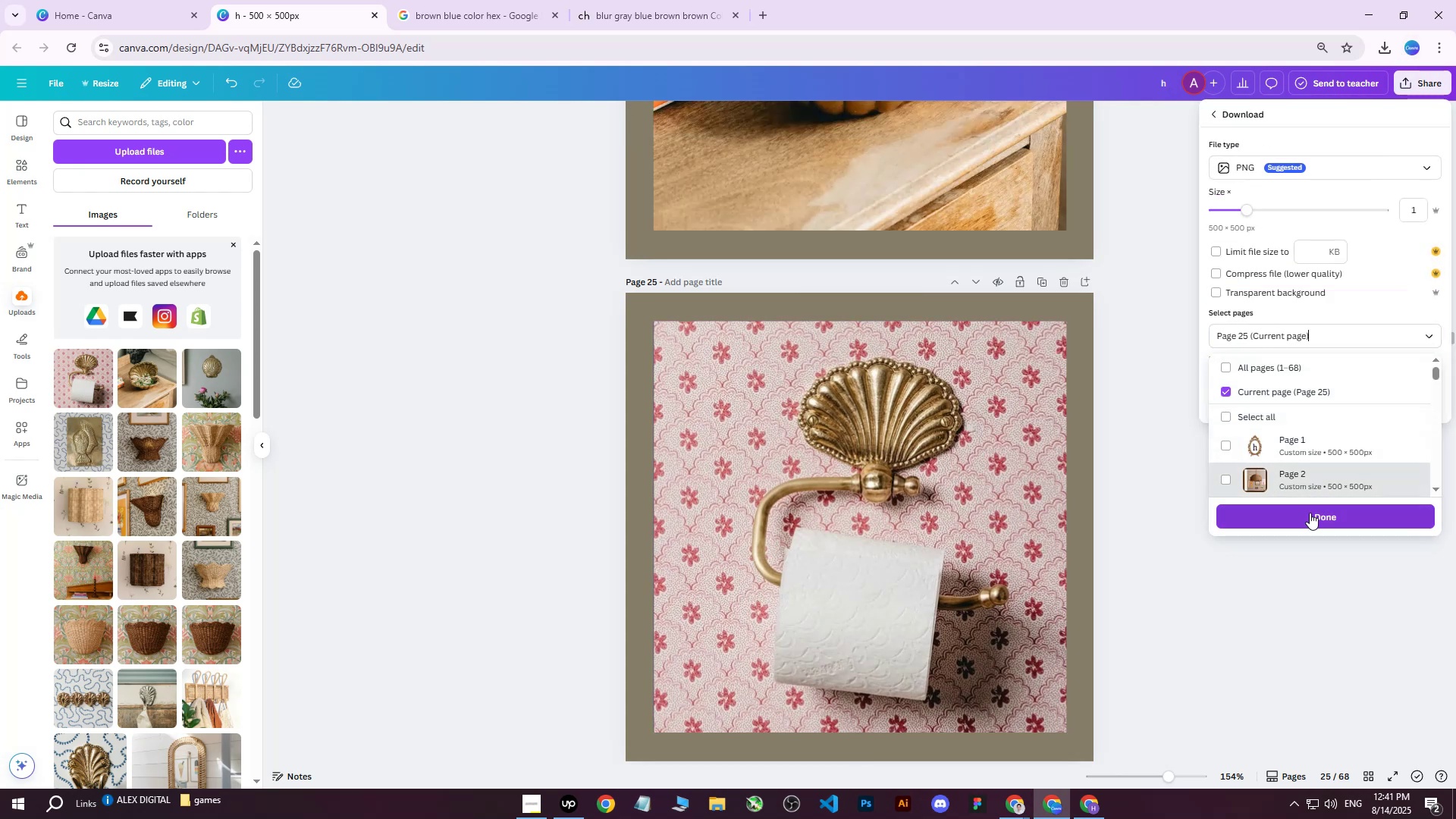 
left_click([1304, 510])
 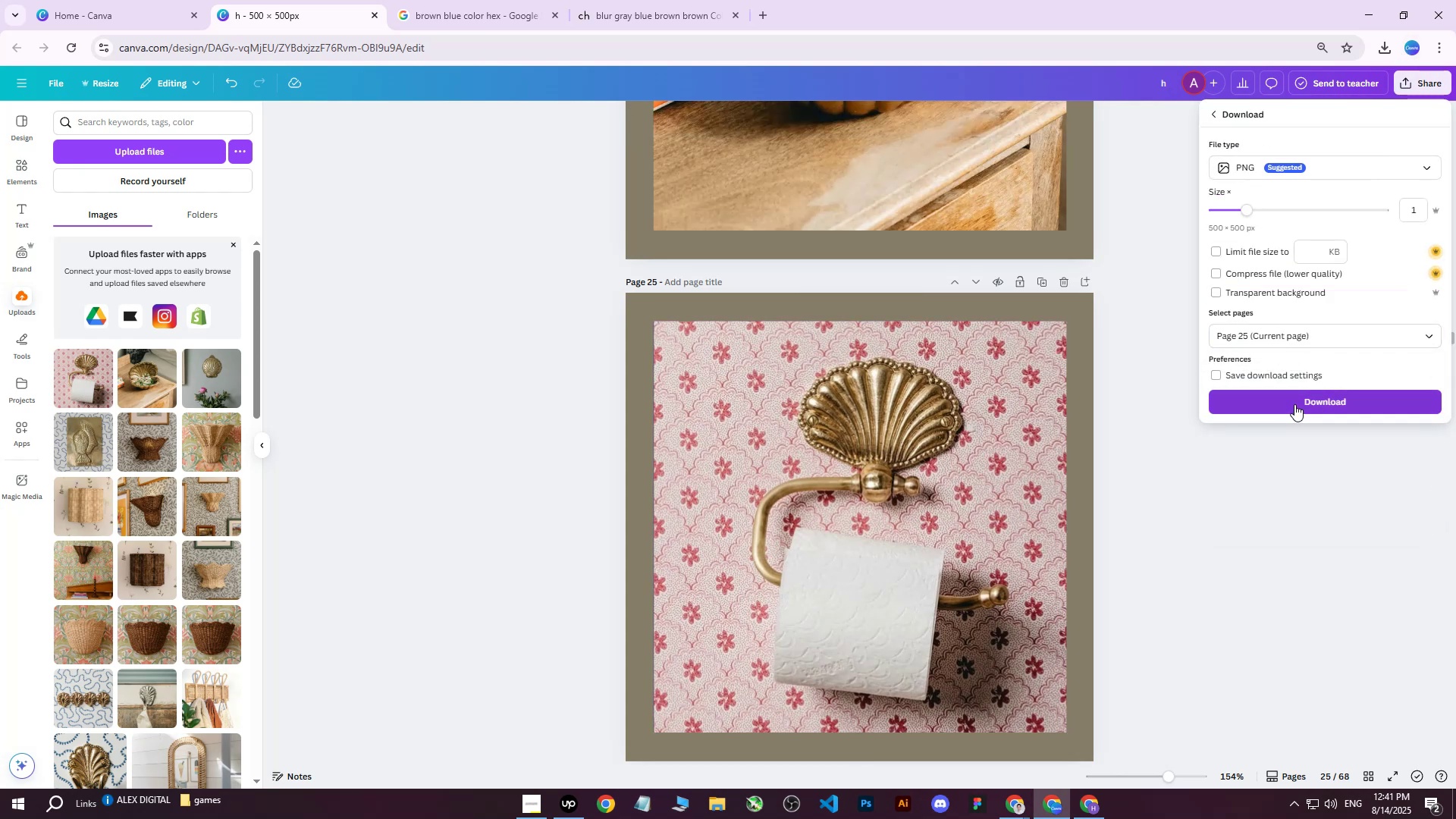 
left_click([1294, 404])
 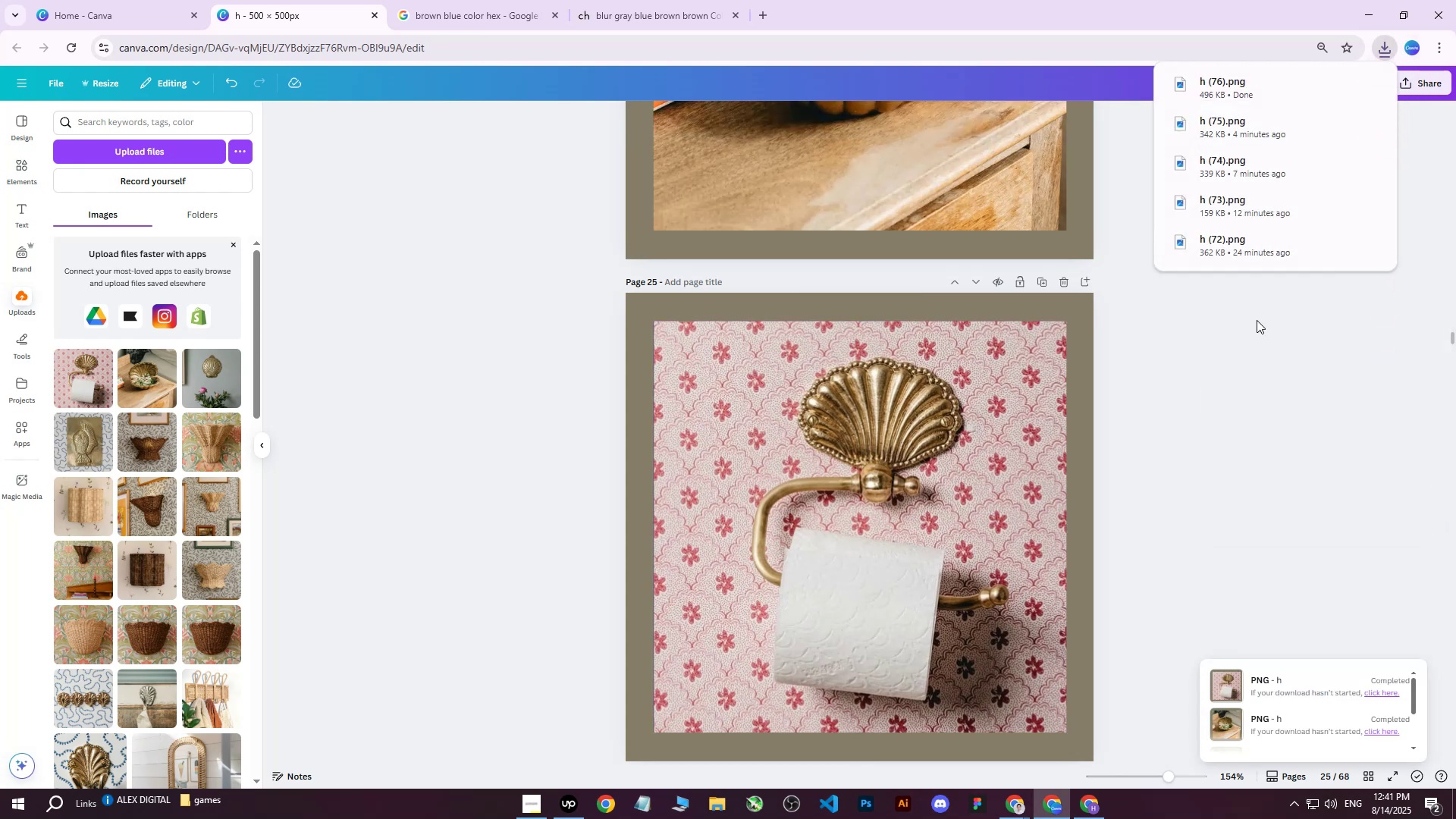 
wait(5.7)
 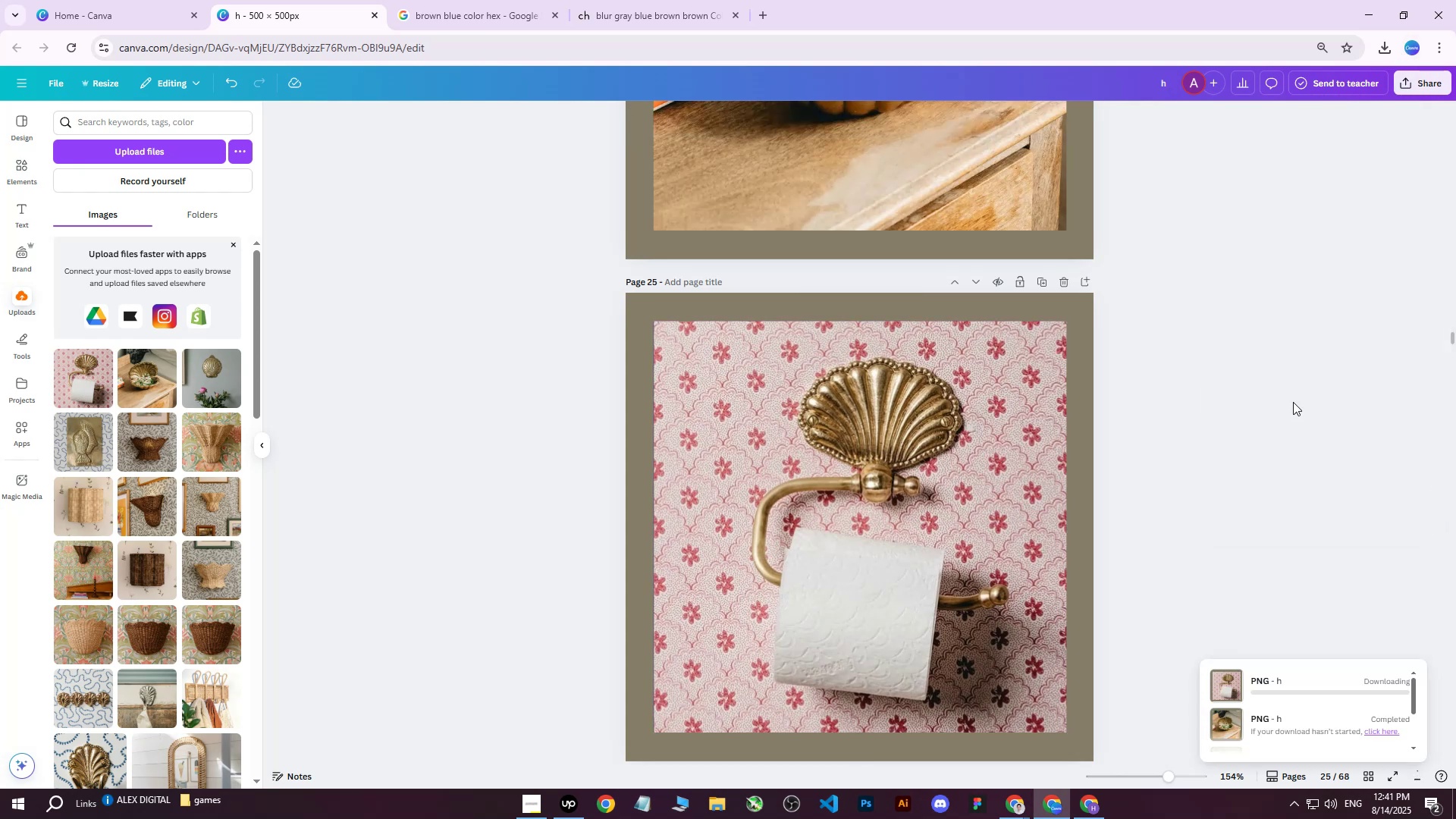 
left_click([1103, 811])
 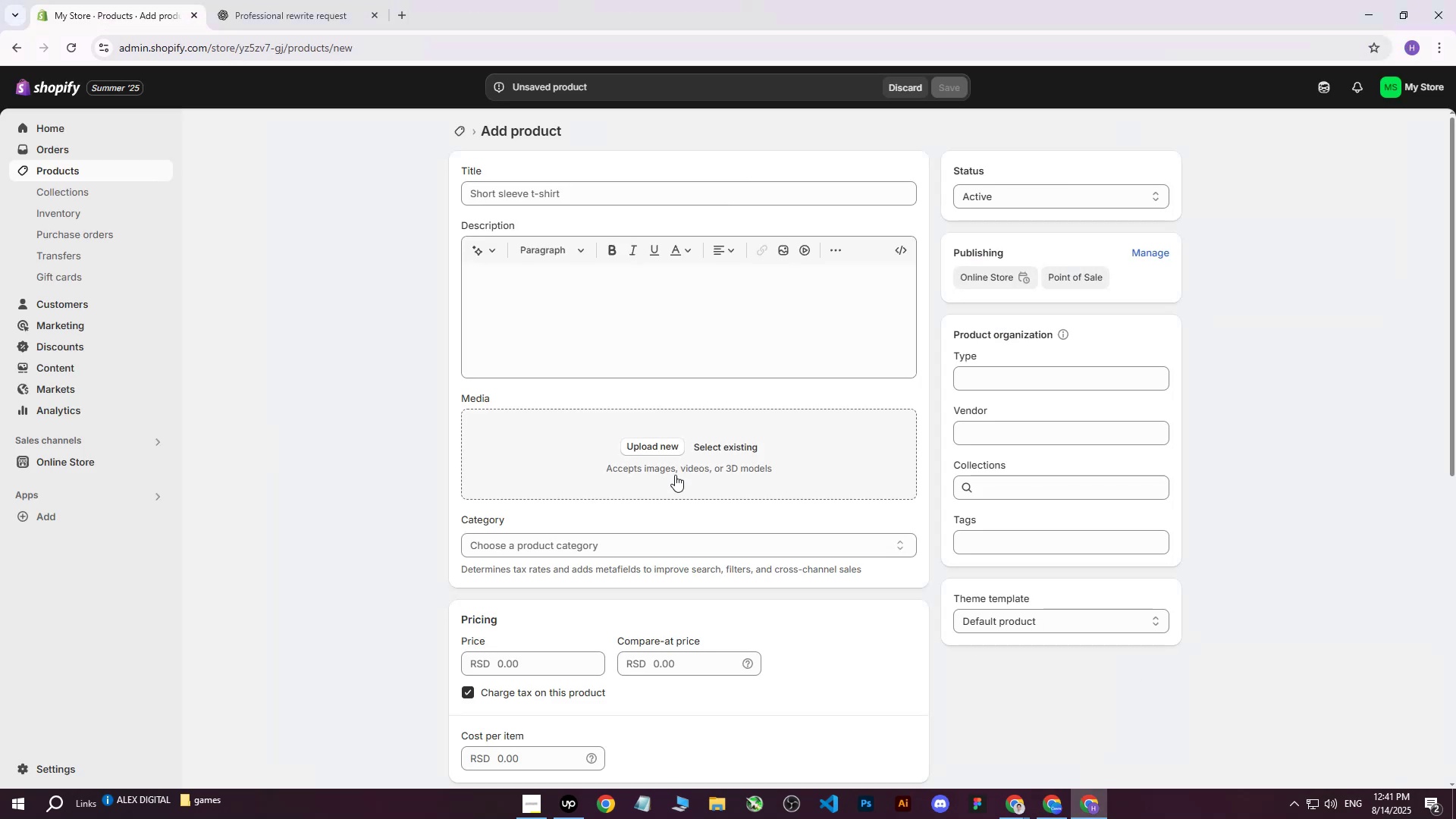 
left_click([654, 447])
 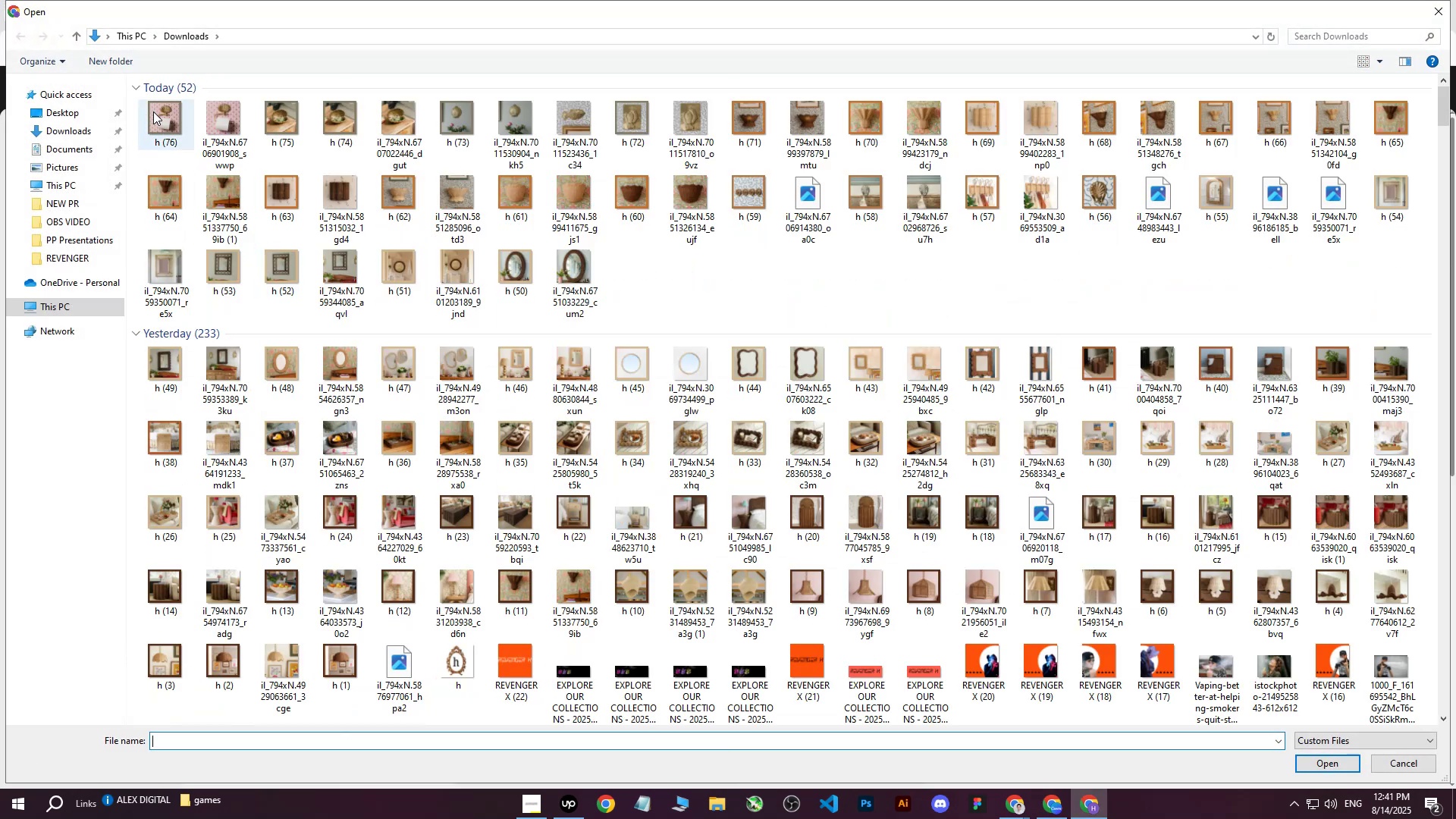 
left_click([162, 130])
 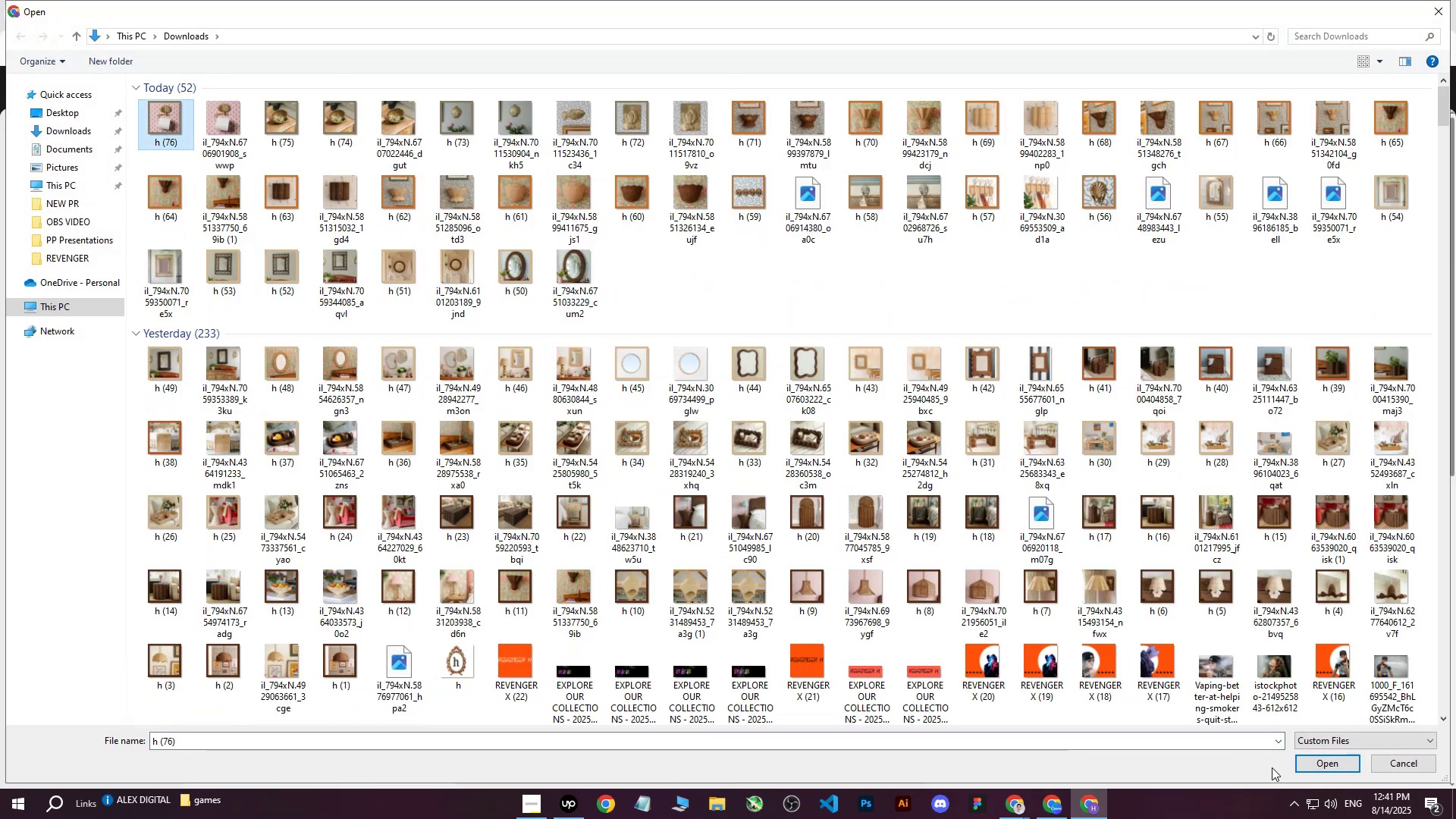 
left_click([1301, 767])
 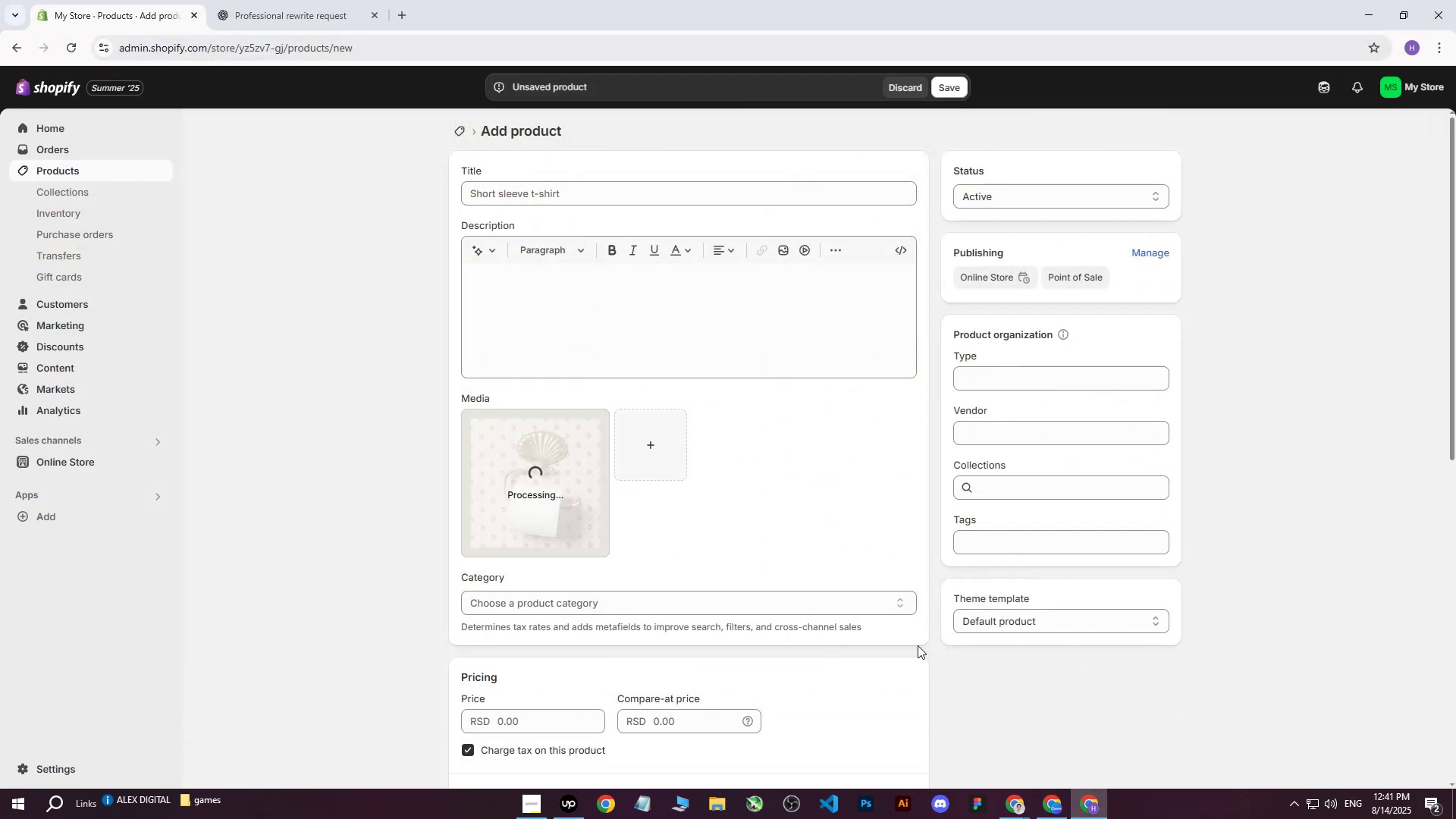 
wait(8.49)
 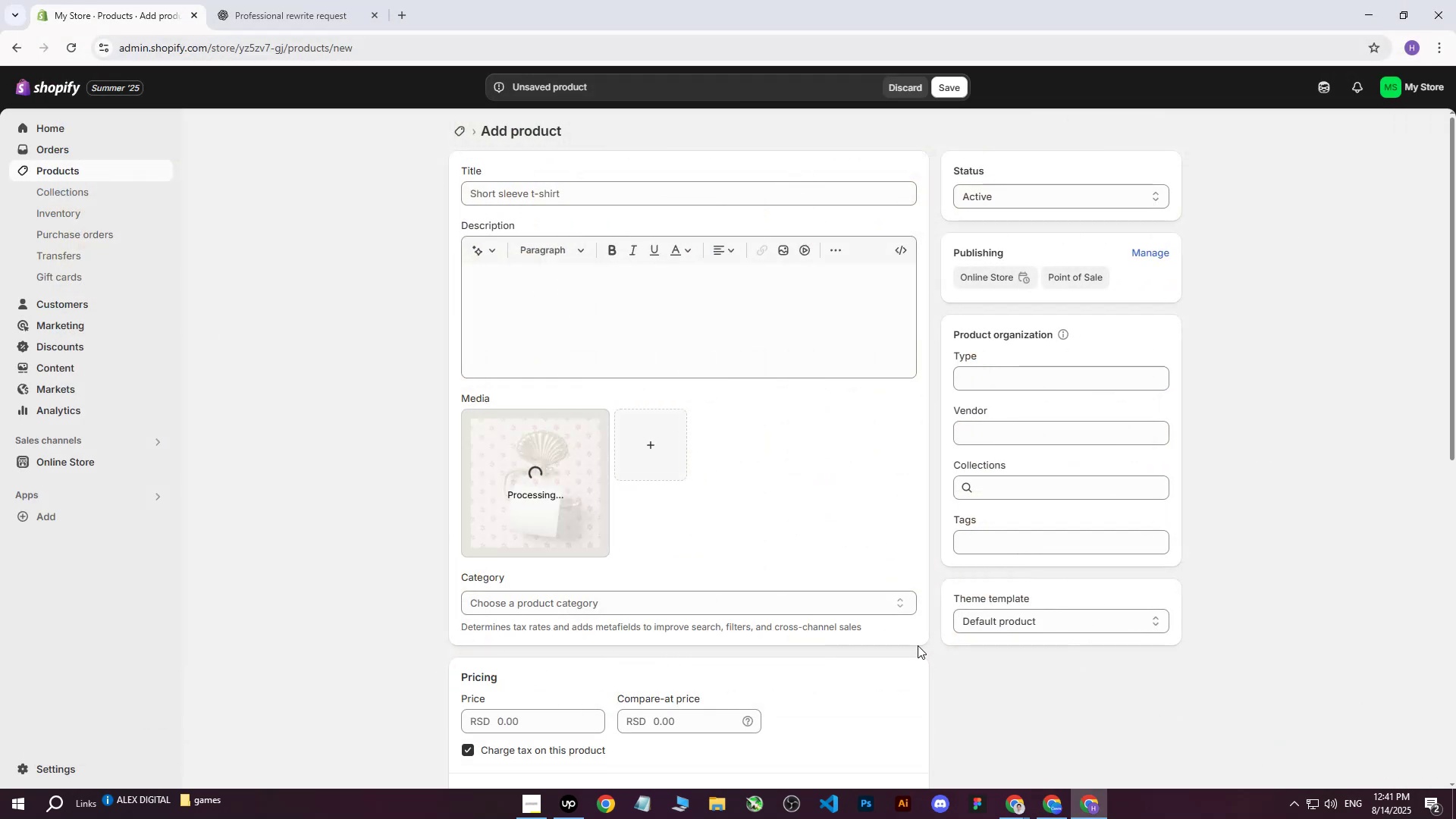 
double_click([974, 750])
 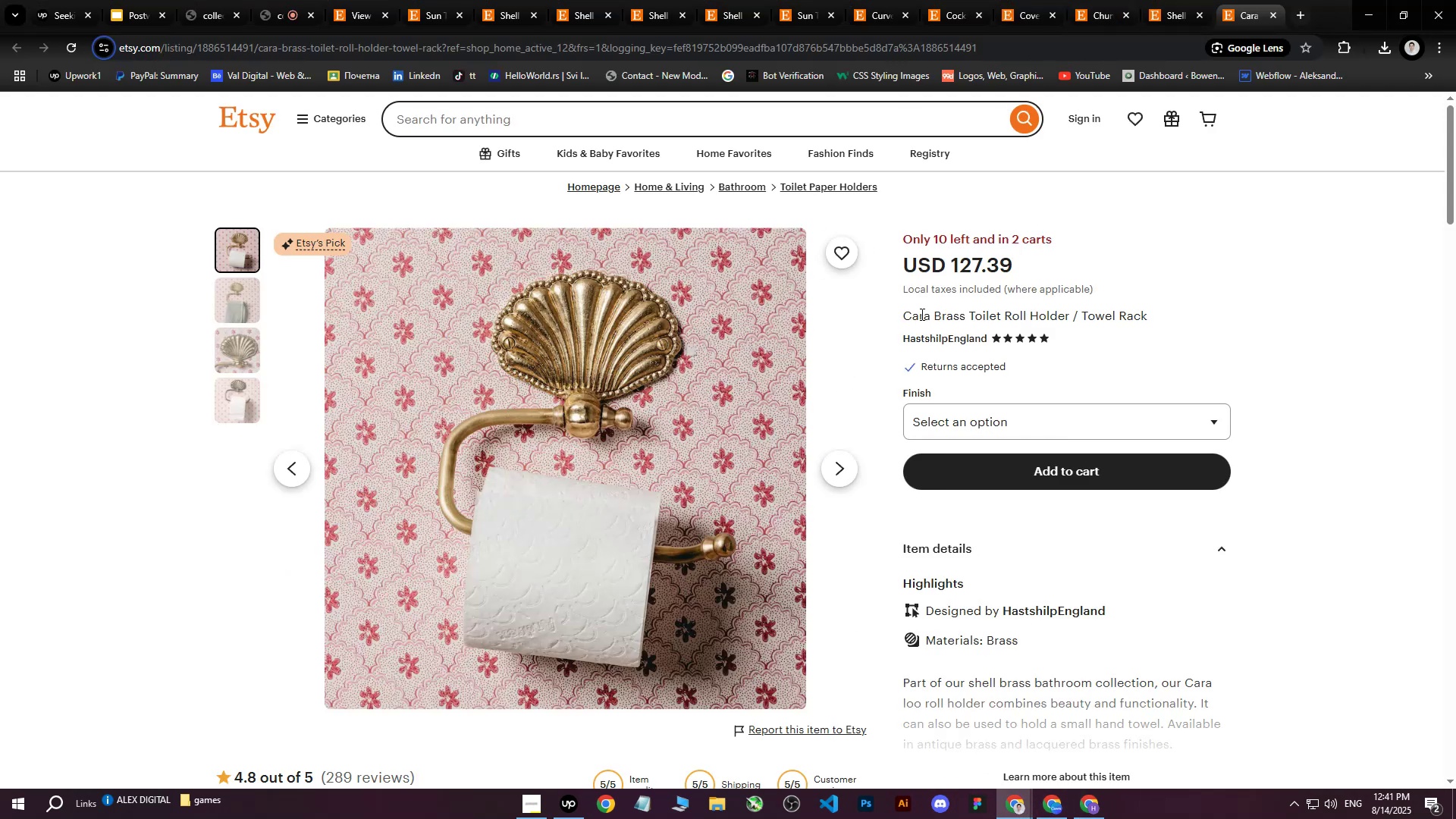 
left_click([902, 315])
 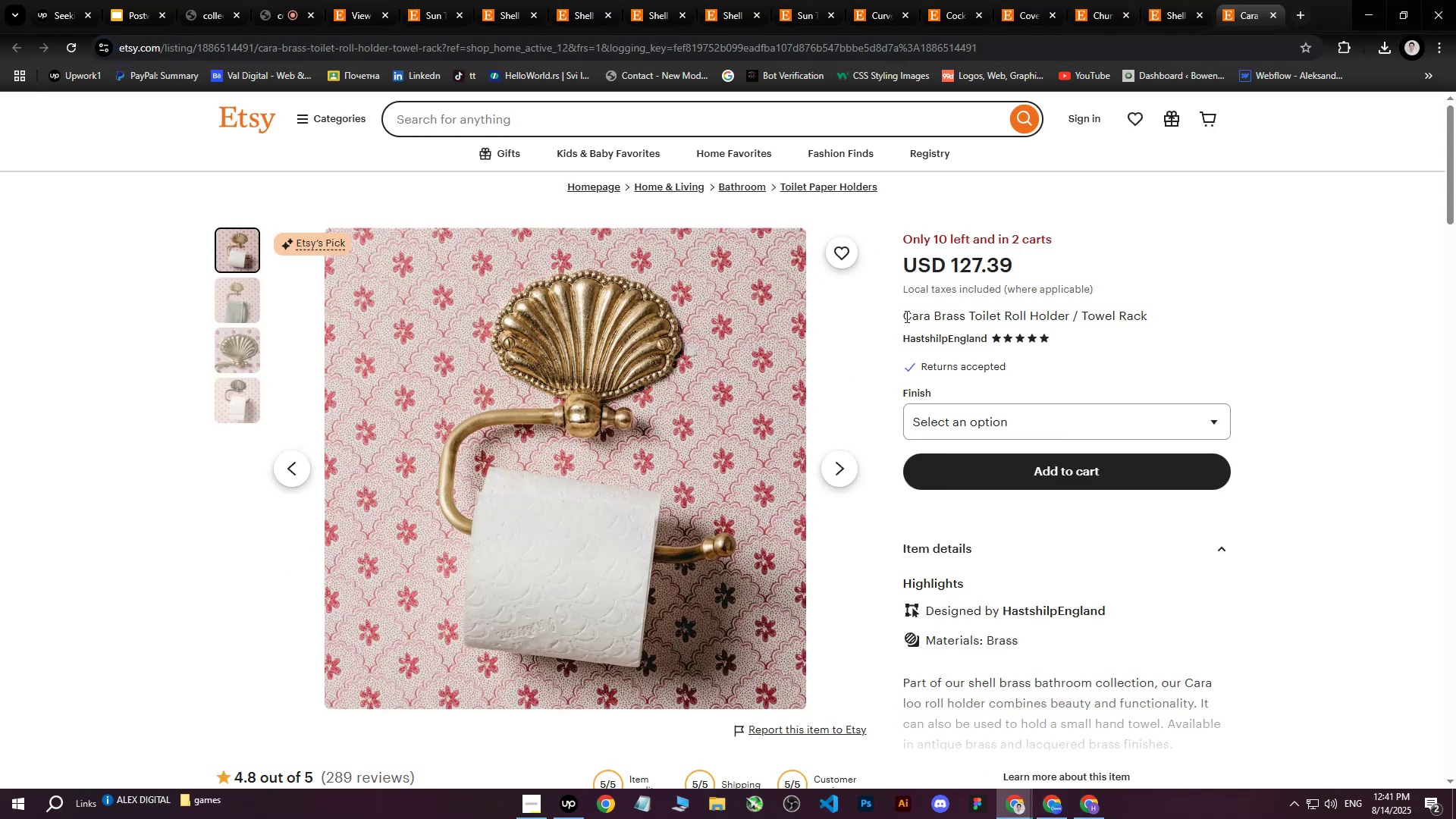 
left_click_drag(start_coordinate=[904, 317], to_coordinate=[1145, 316])
 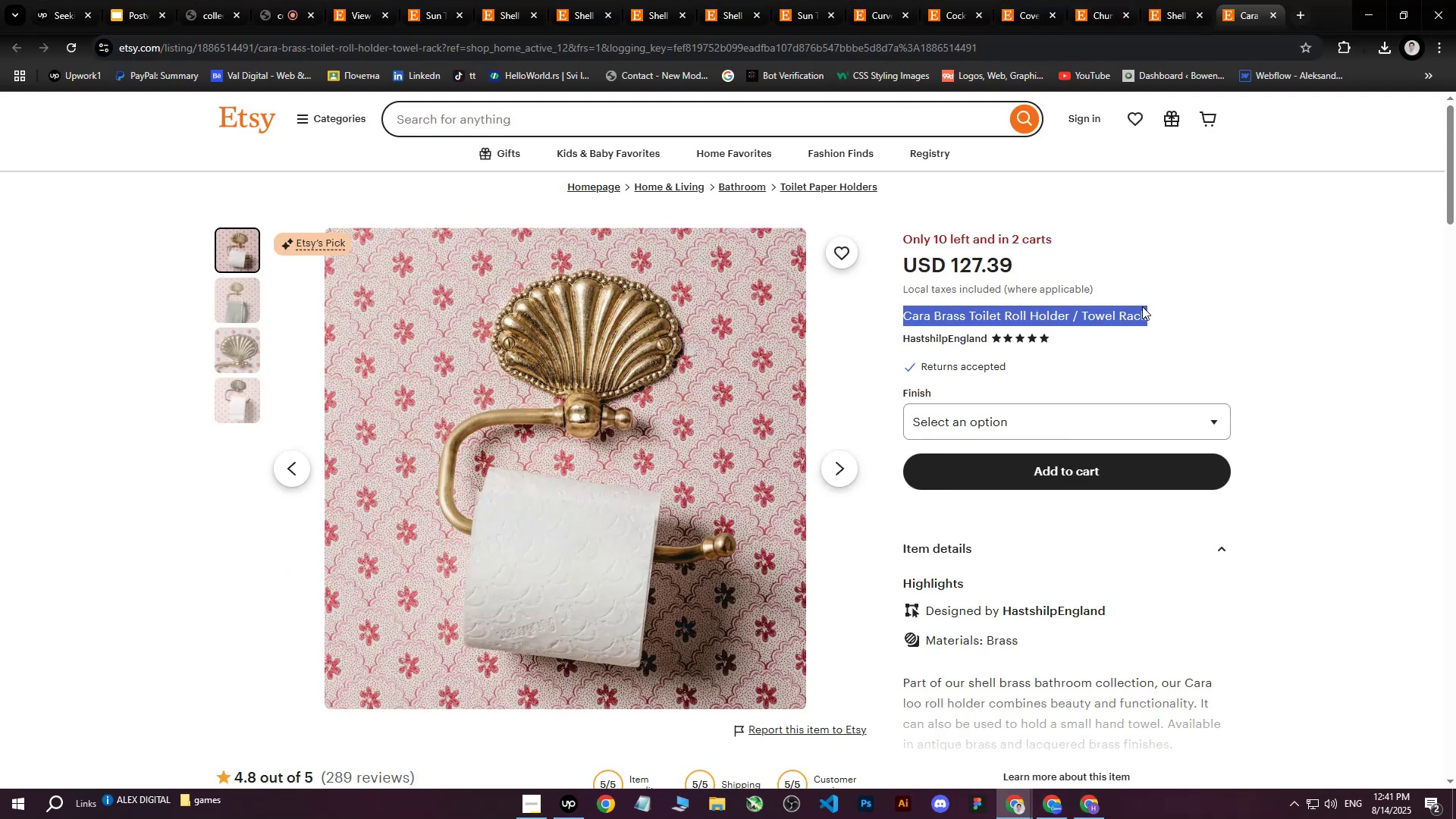 
key(Control+C)
 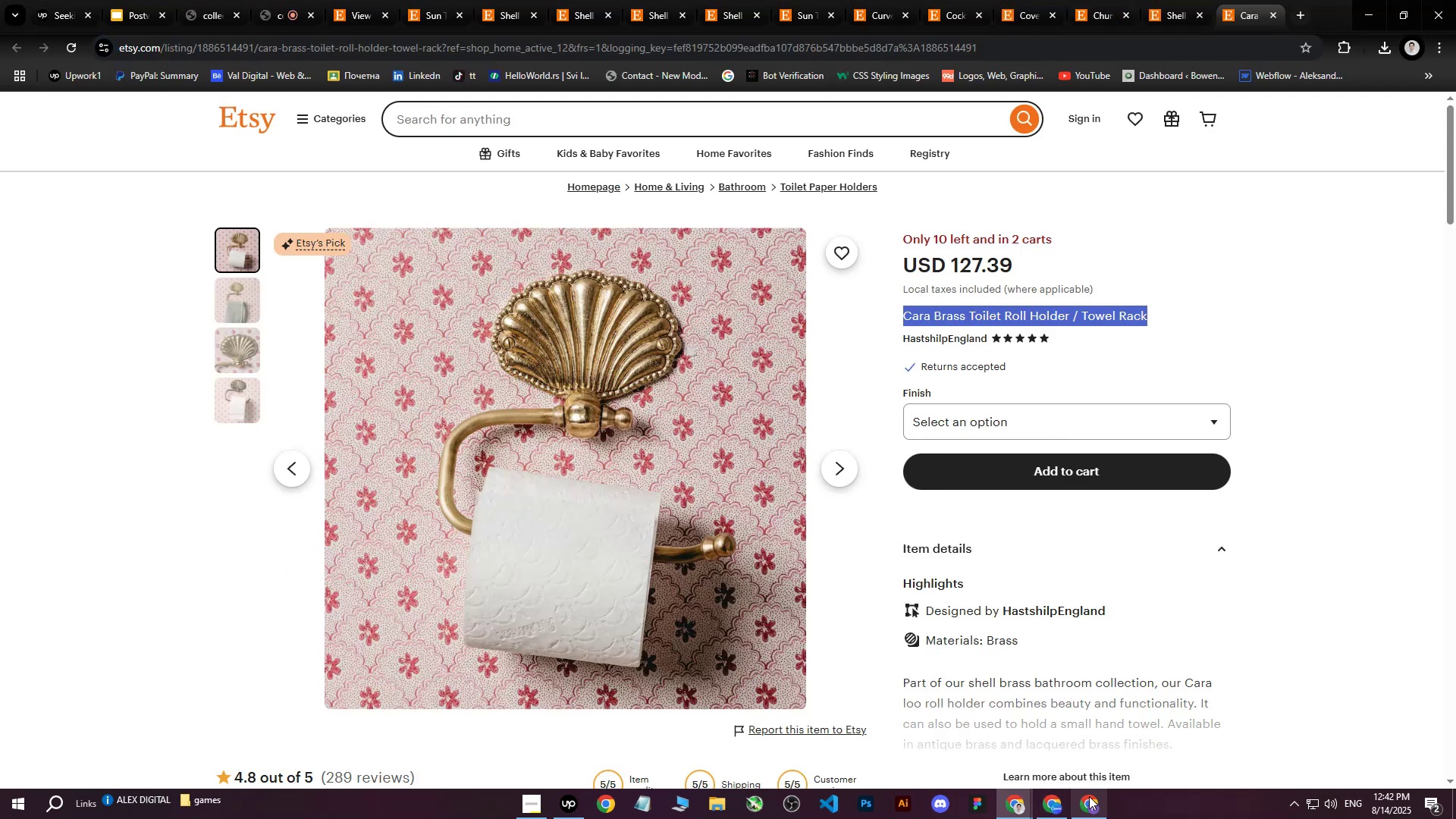 
left_click([1089, 796])
 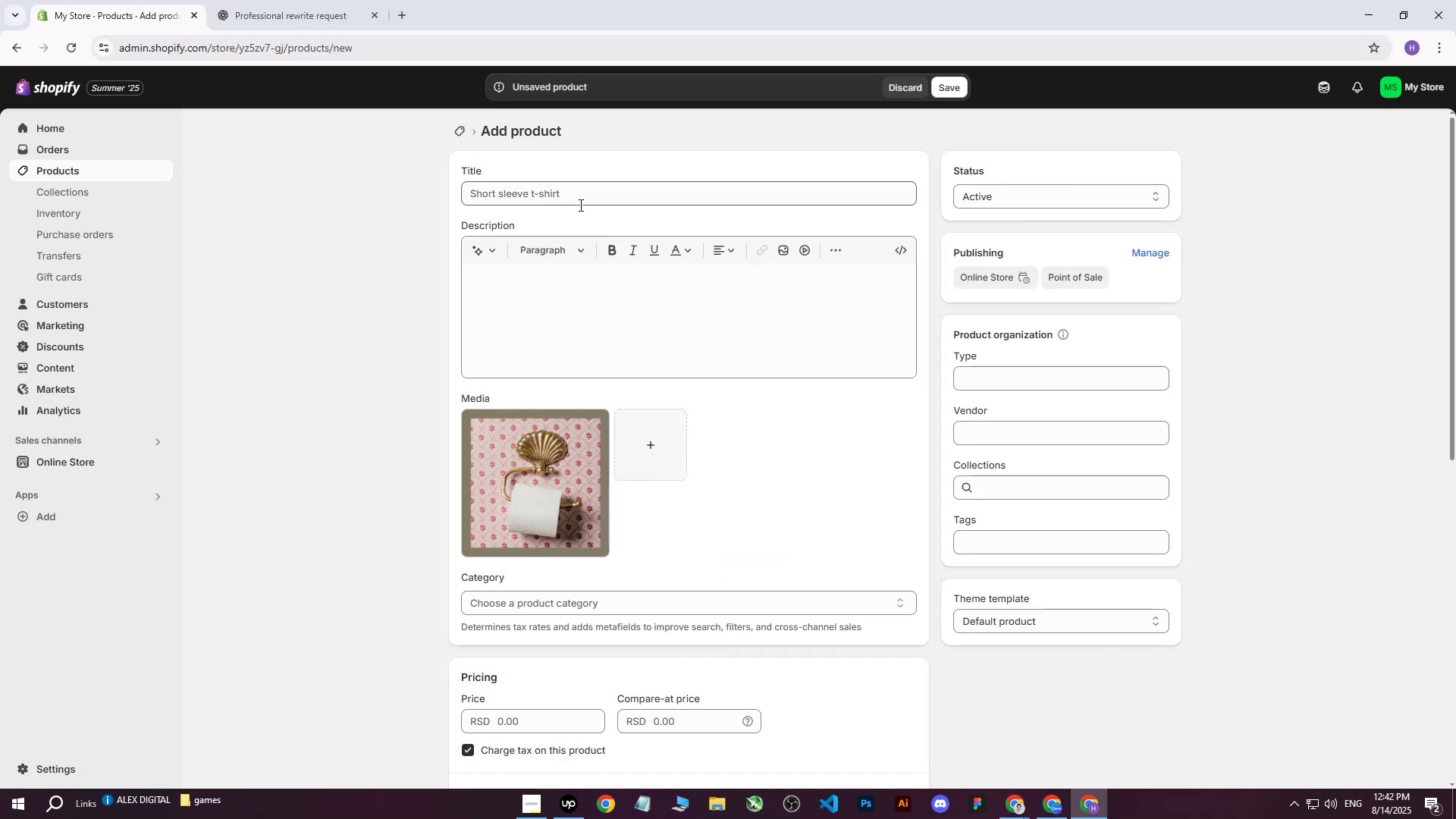 
left_click([579, 205])
 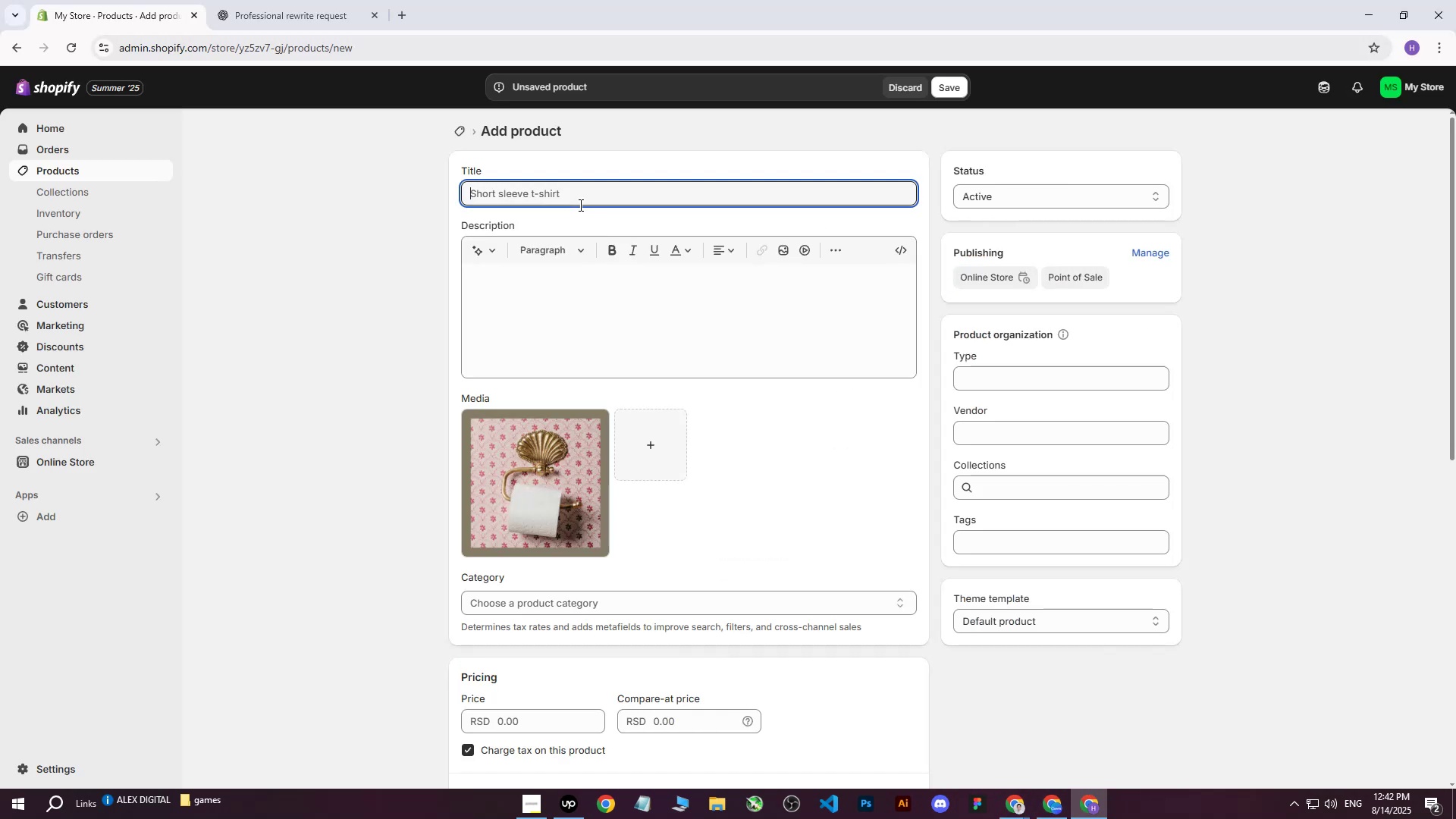 
key(Control+V)
 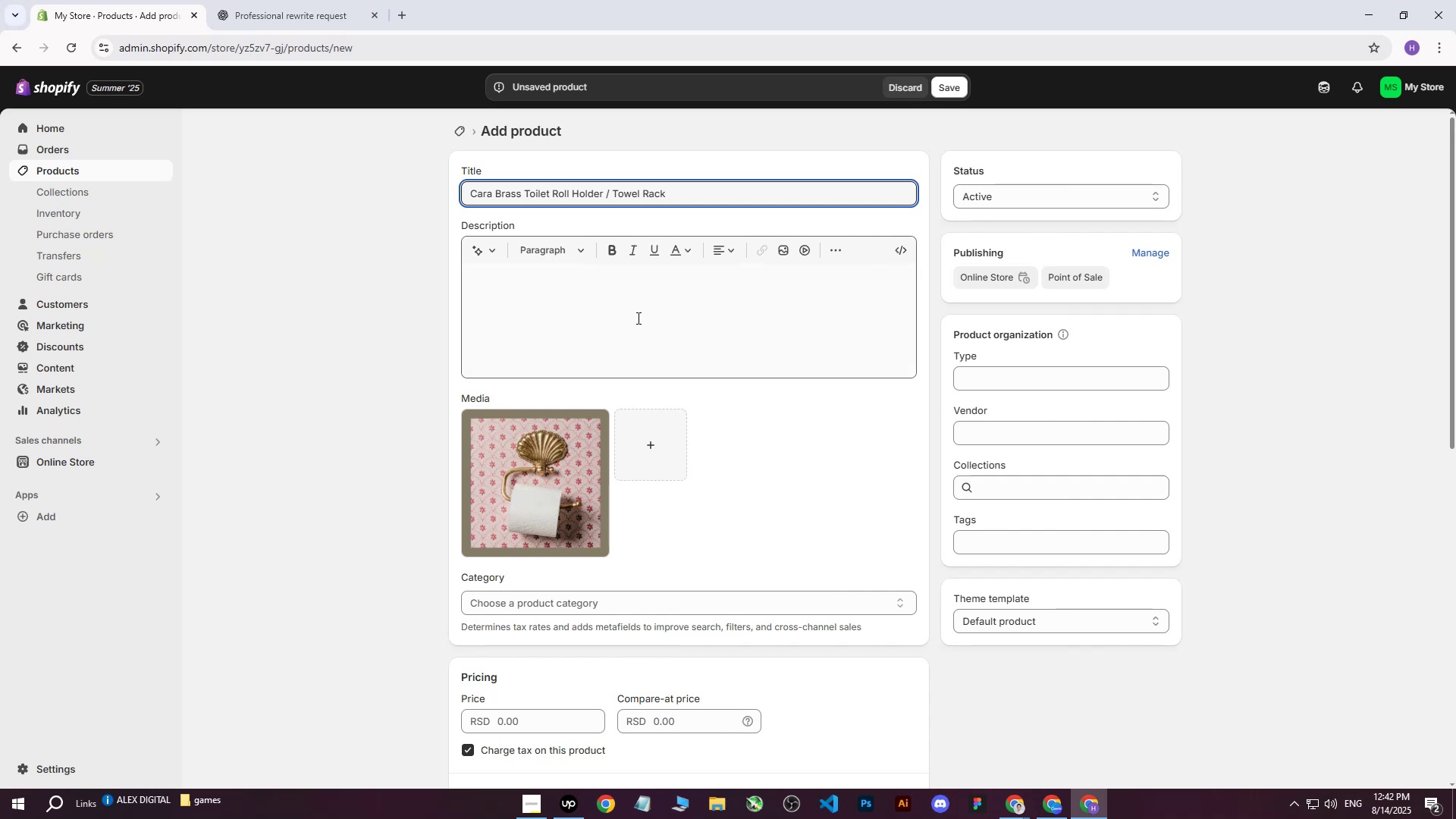 
left_click([662, 319])
 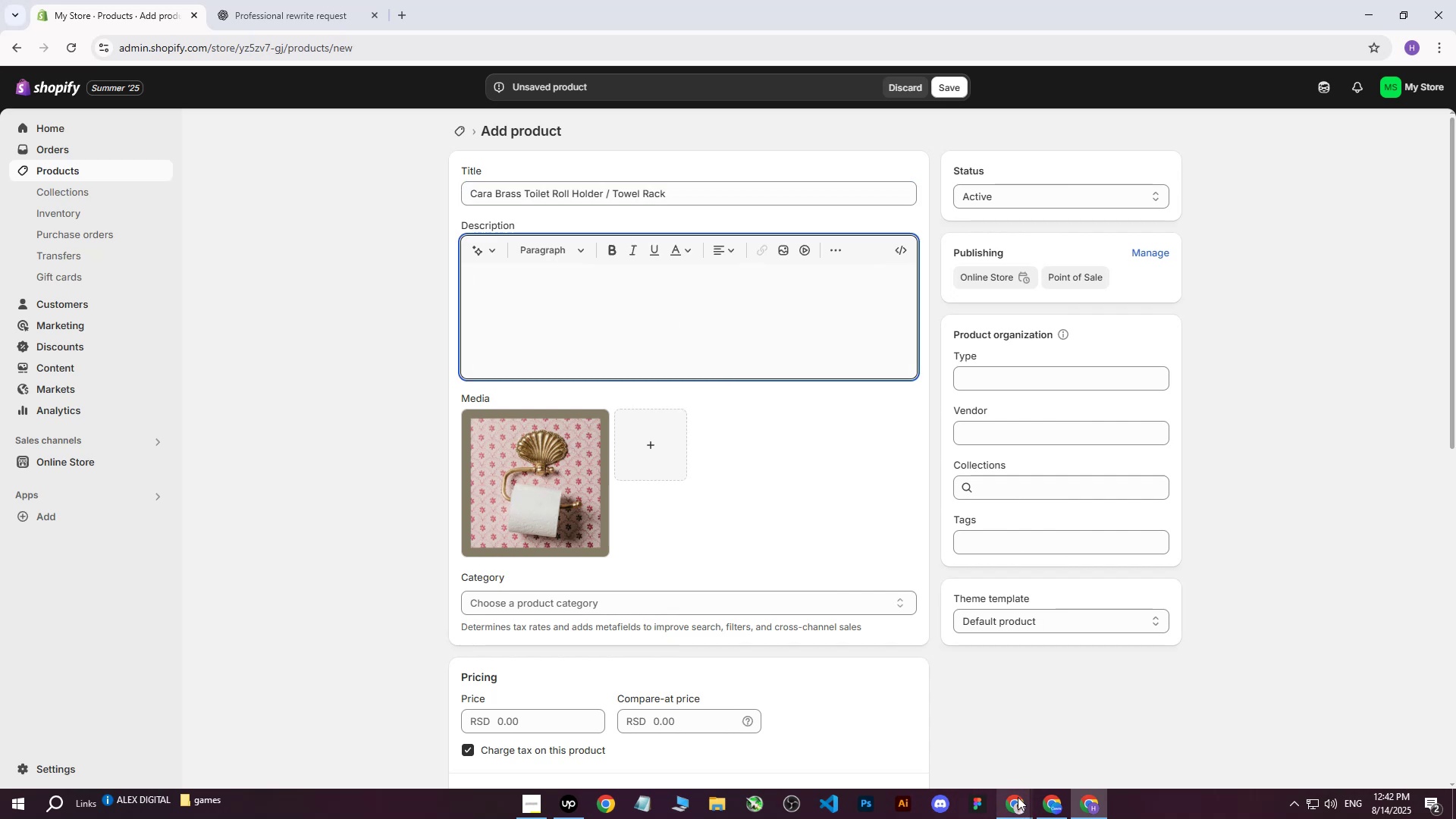 
left_click([1015, 804])
 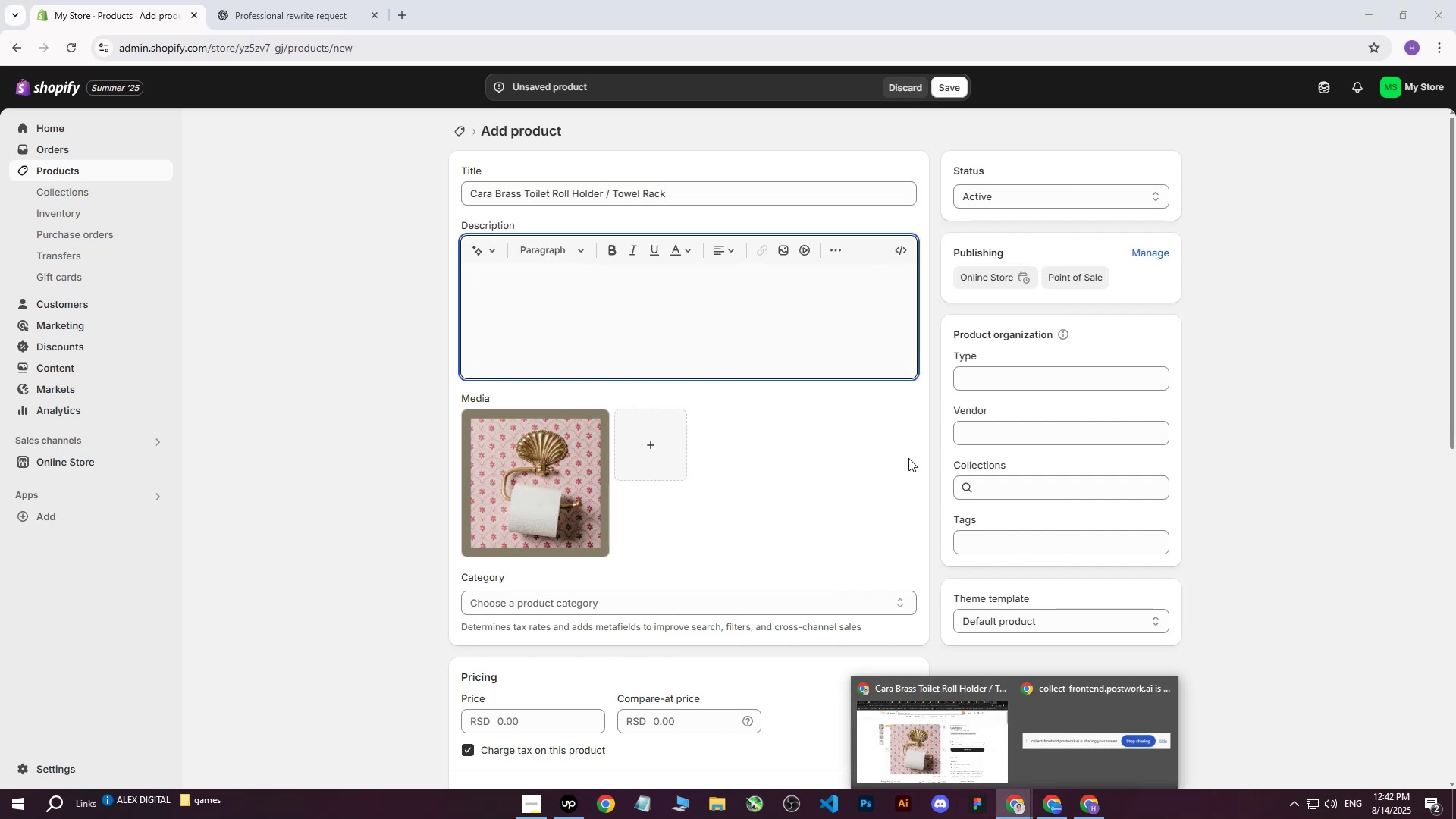 
wait(5.24)
 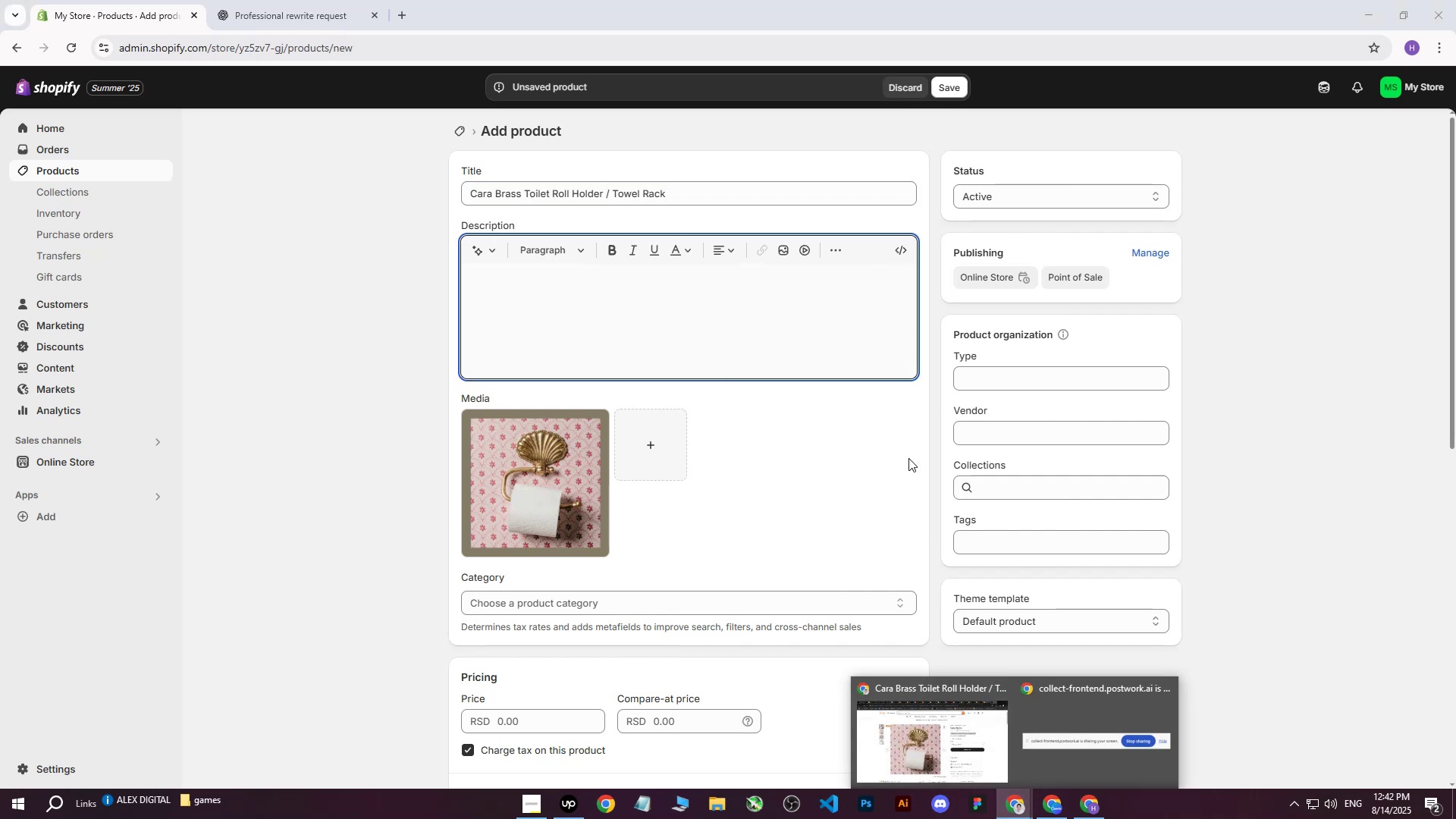 
left_click([945, 748])
 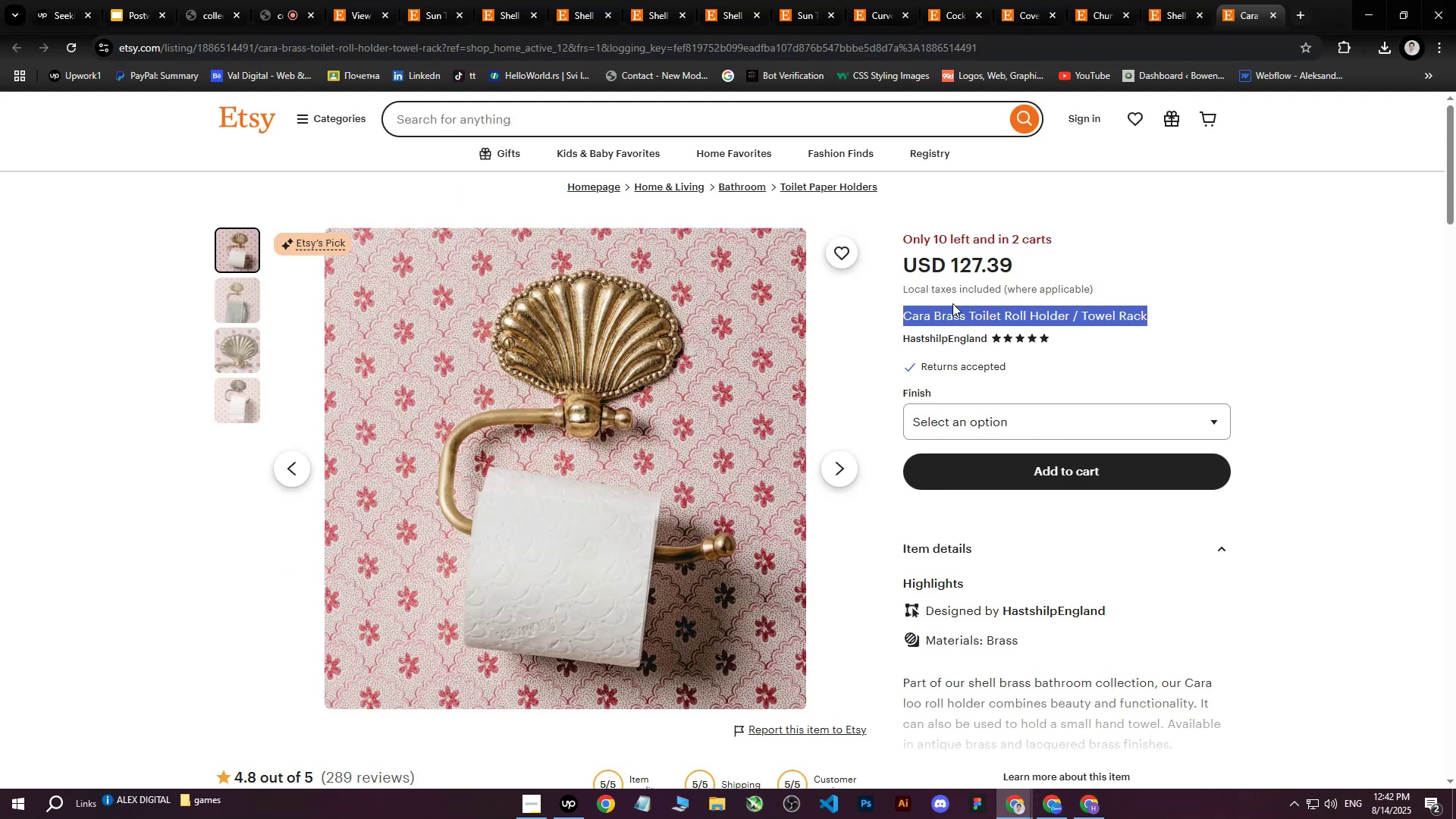 
scroll: coordinate [978, 580], scroll_direction: down, amount: 3.0
 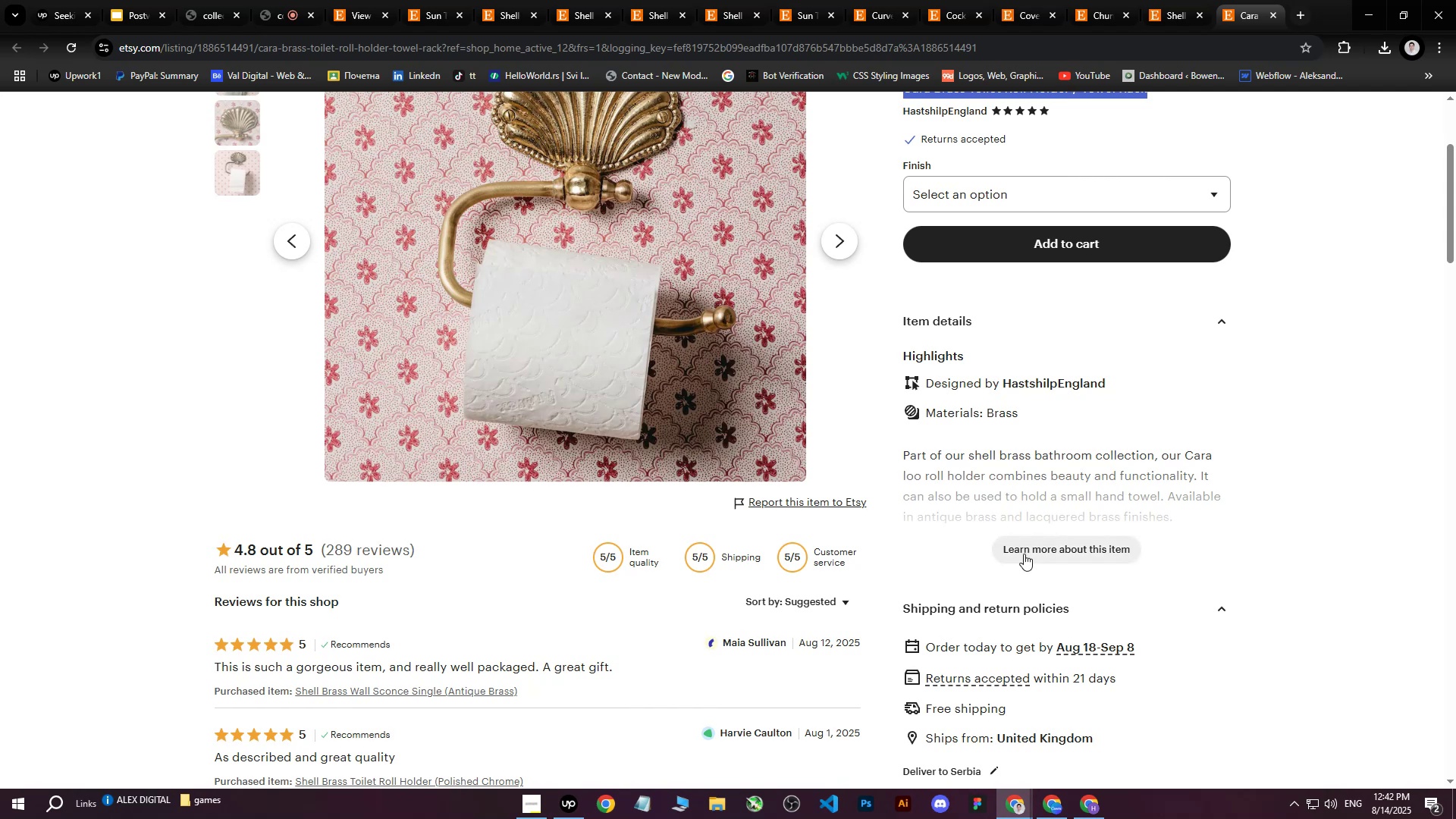 
left_click([1030, 550])
 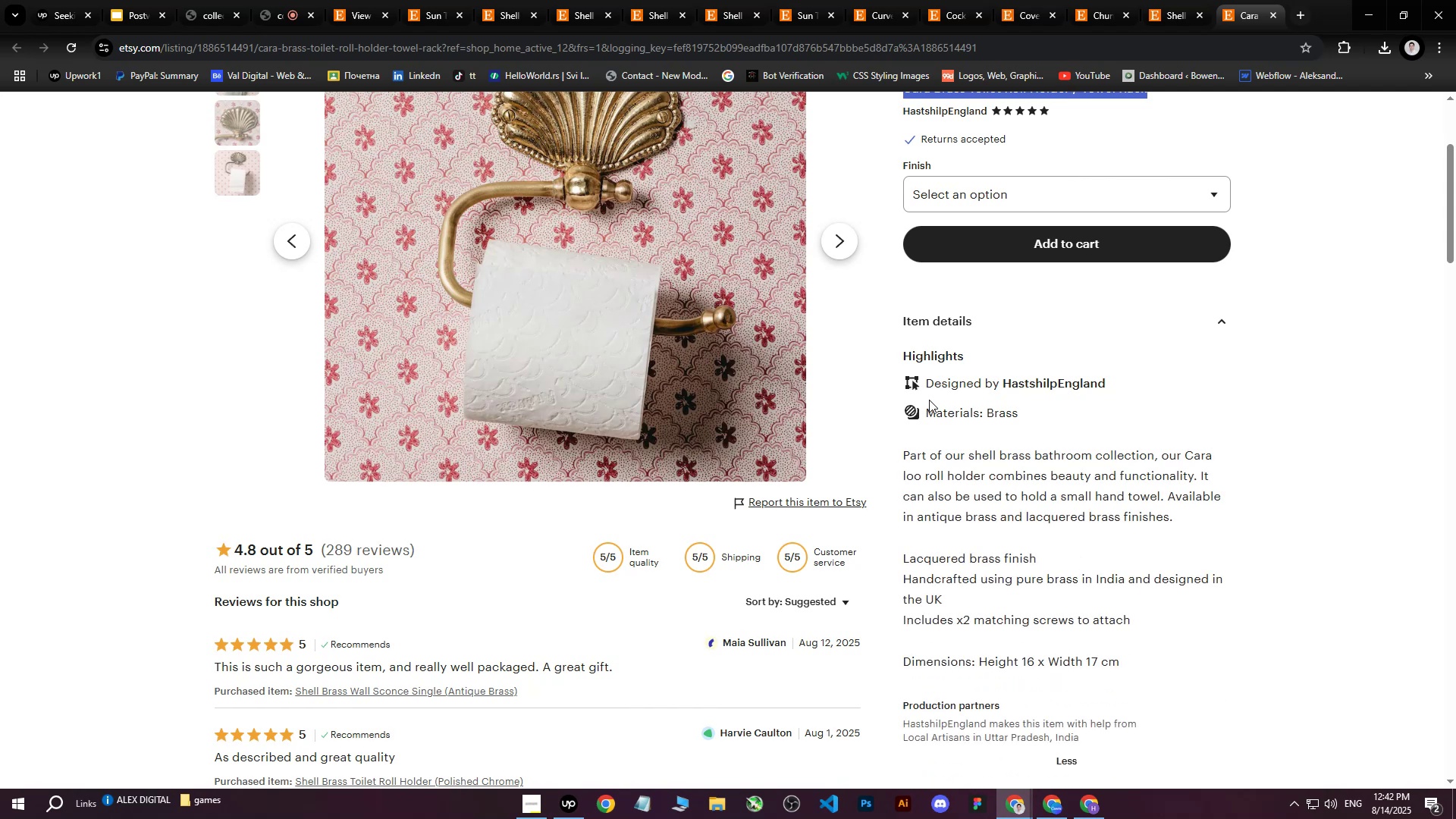 
left_click_drag(start_coordinate=[928, 410], to_coordinate=[1143, 582])
 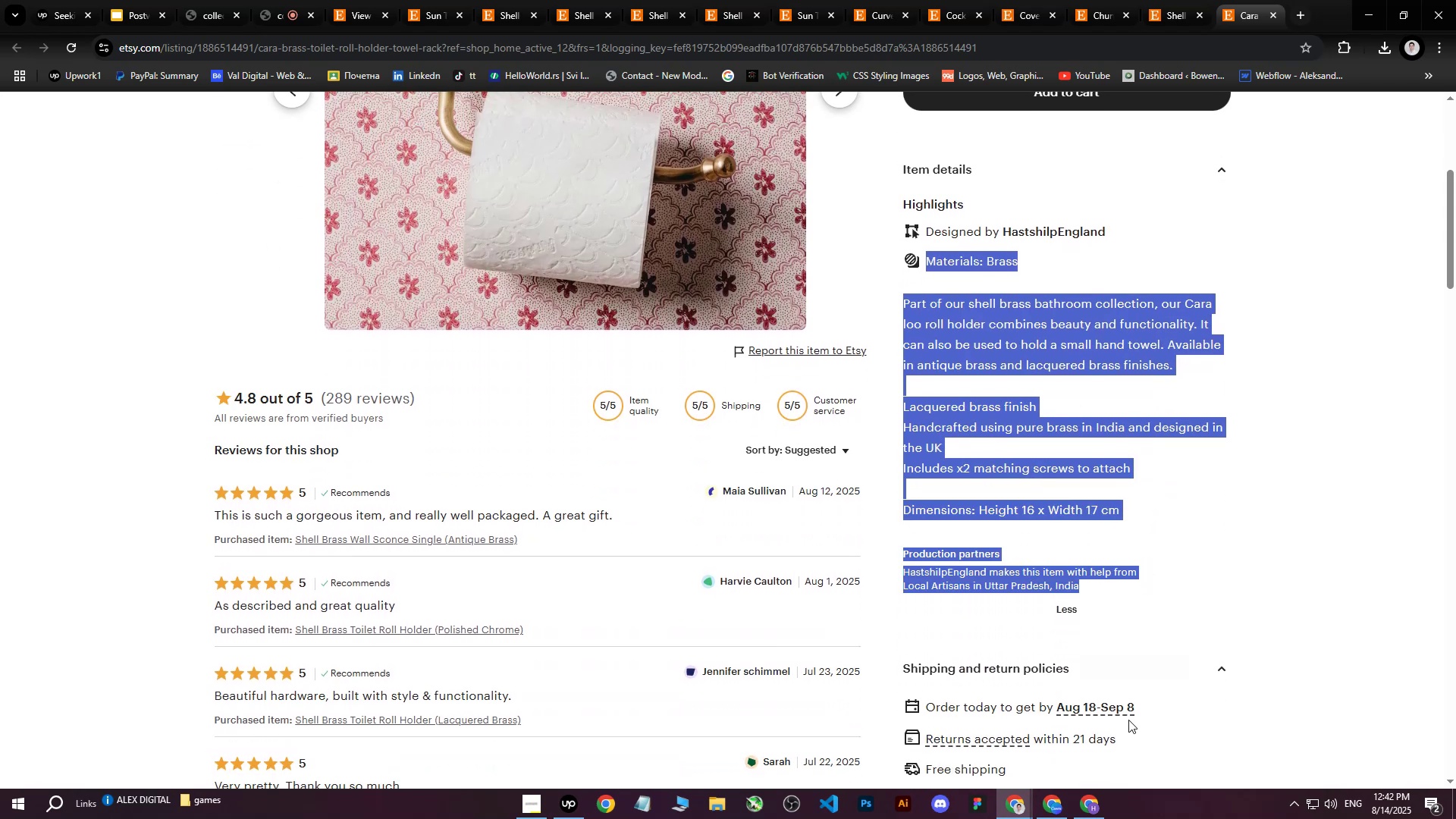 
scroll: coordinate [1157, 483], scroll_direction: down, amount: 2.0
 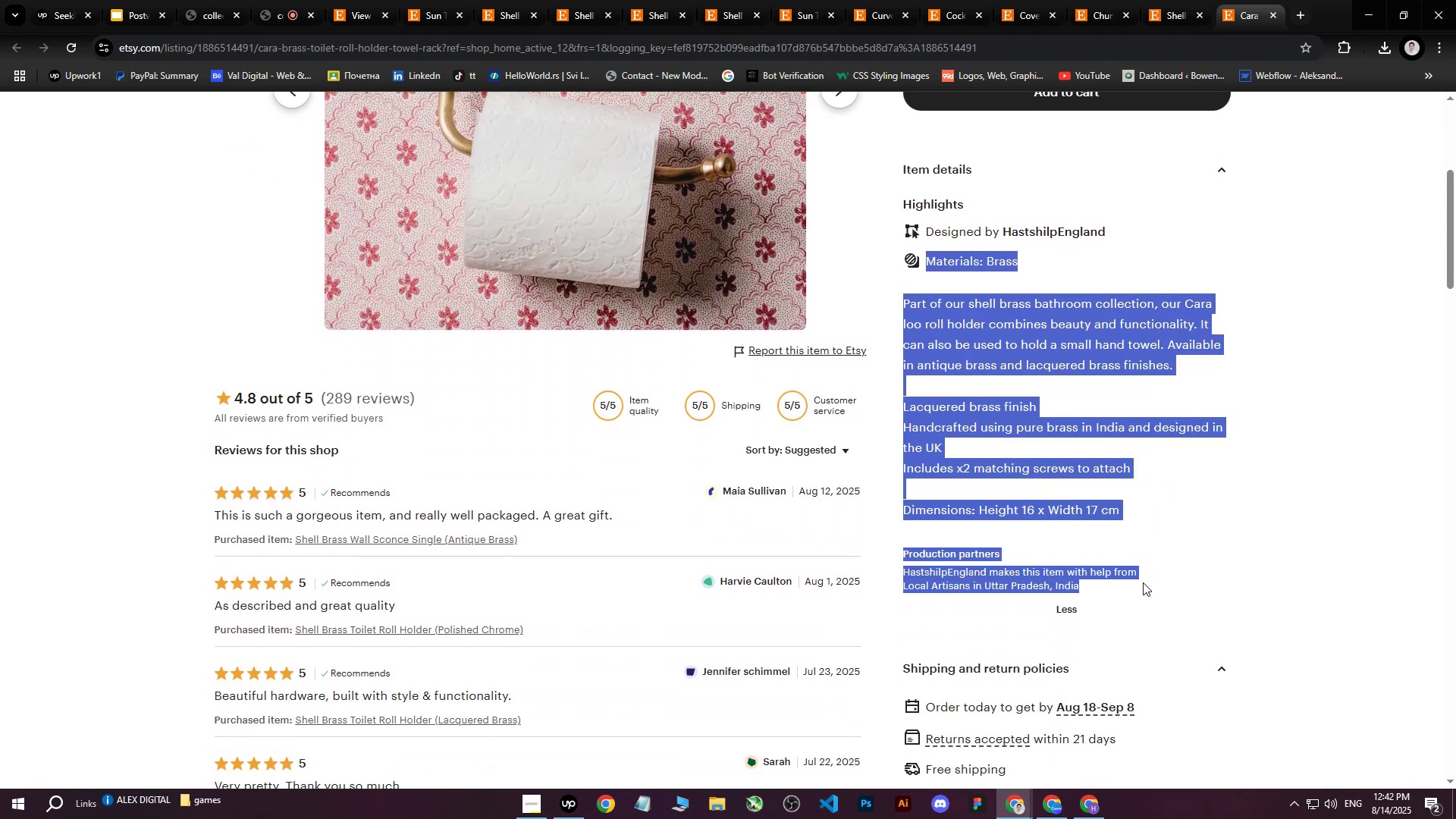 
key(Control+C)
 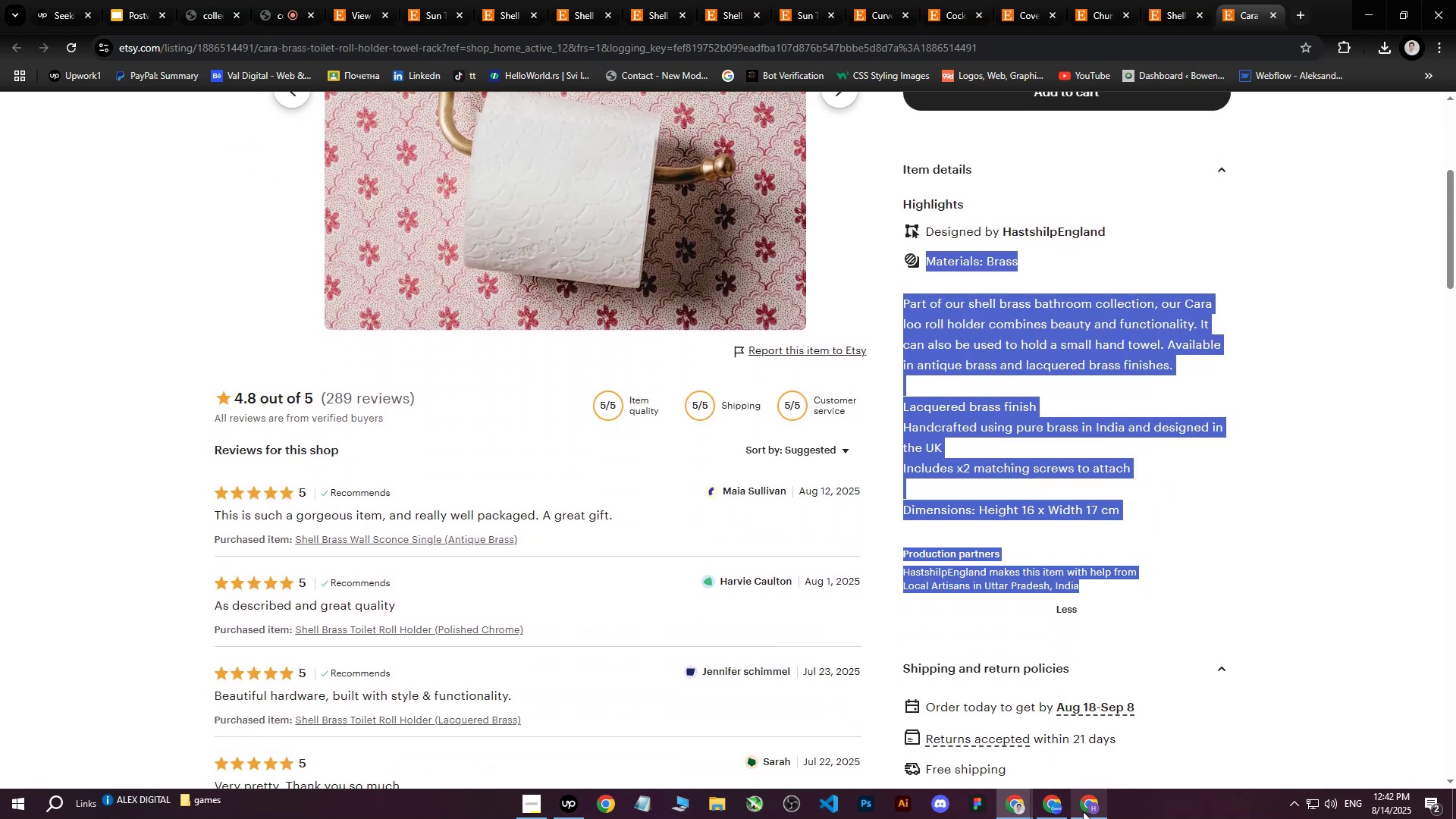 
left_click([1083, 811])
 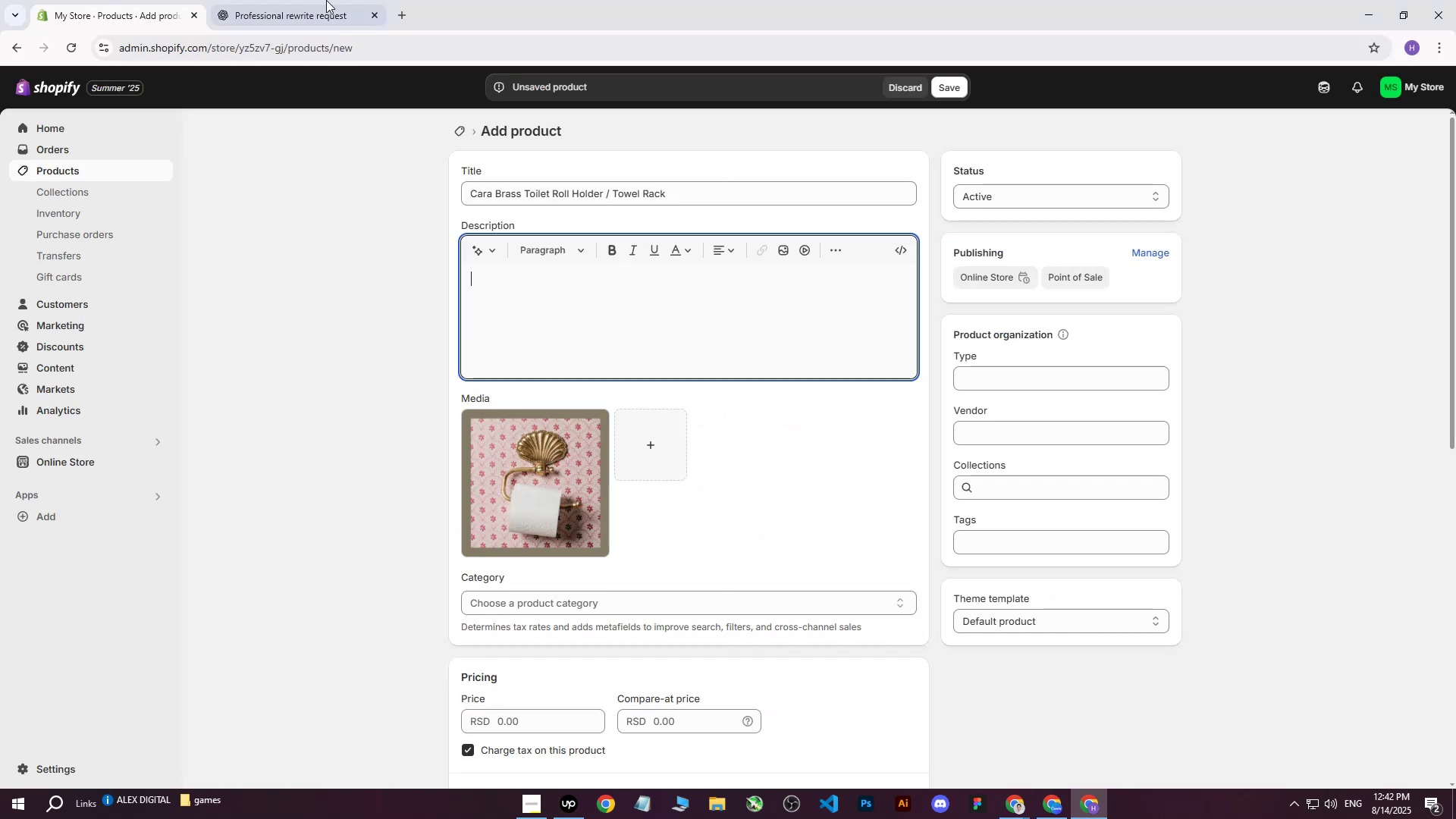 
left_click([290, 0])
 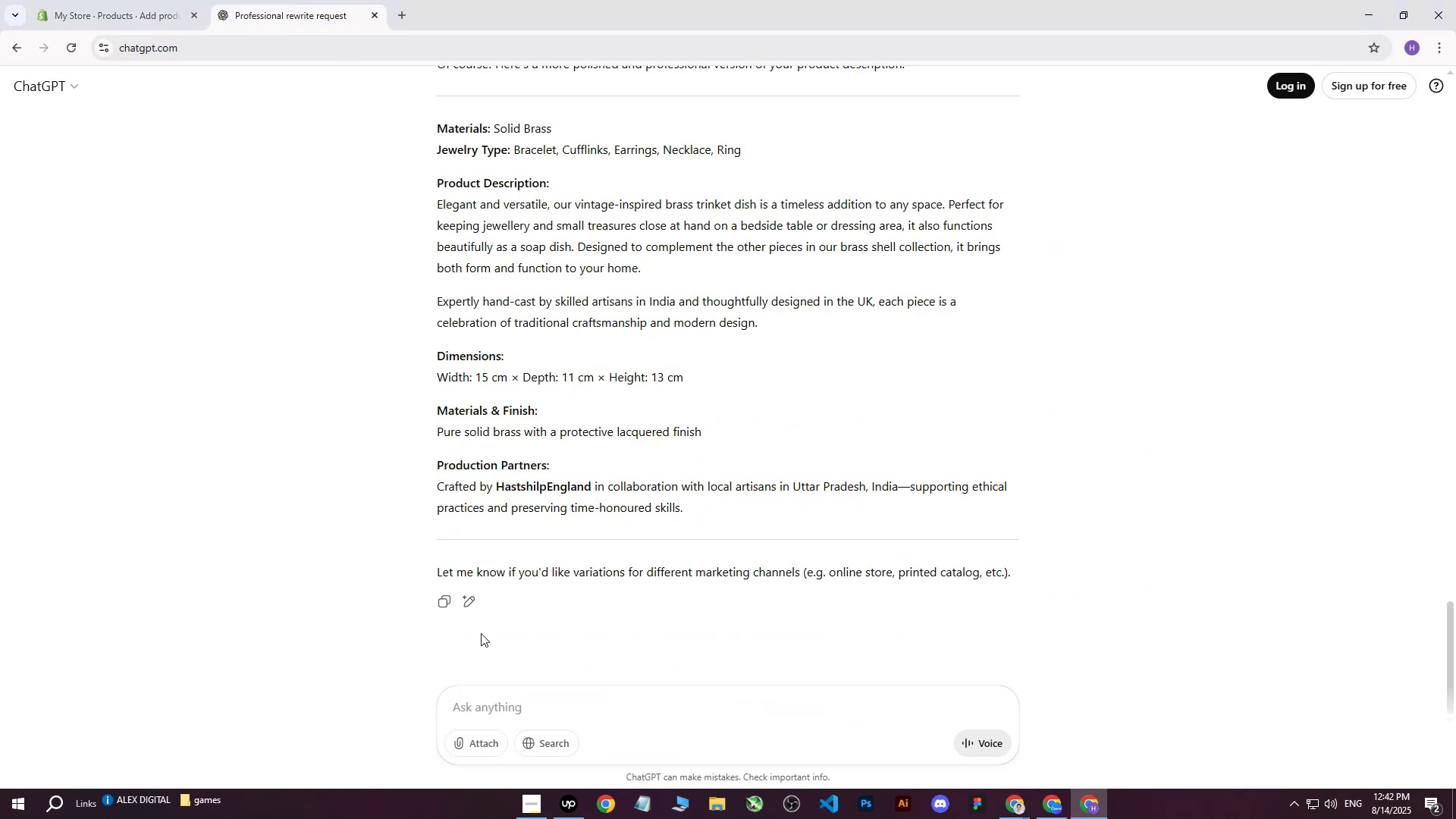 
left_click([477, 714])
 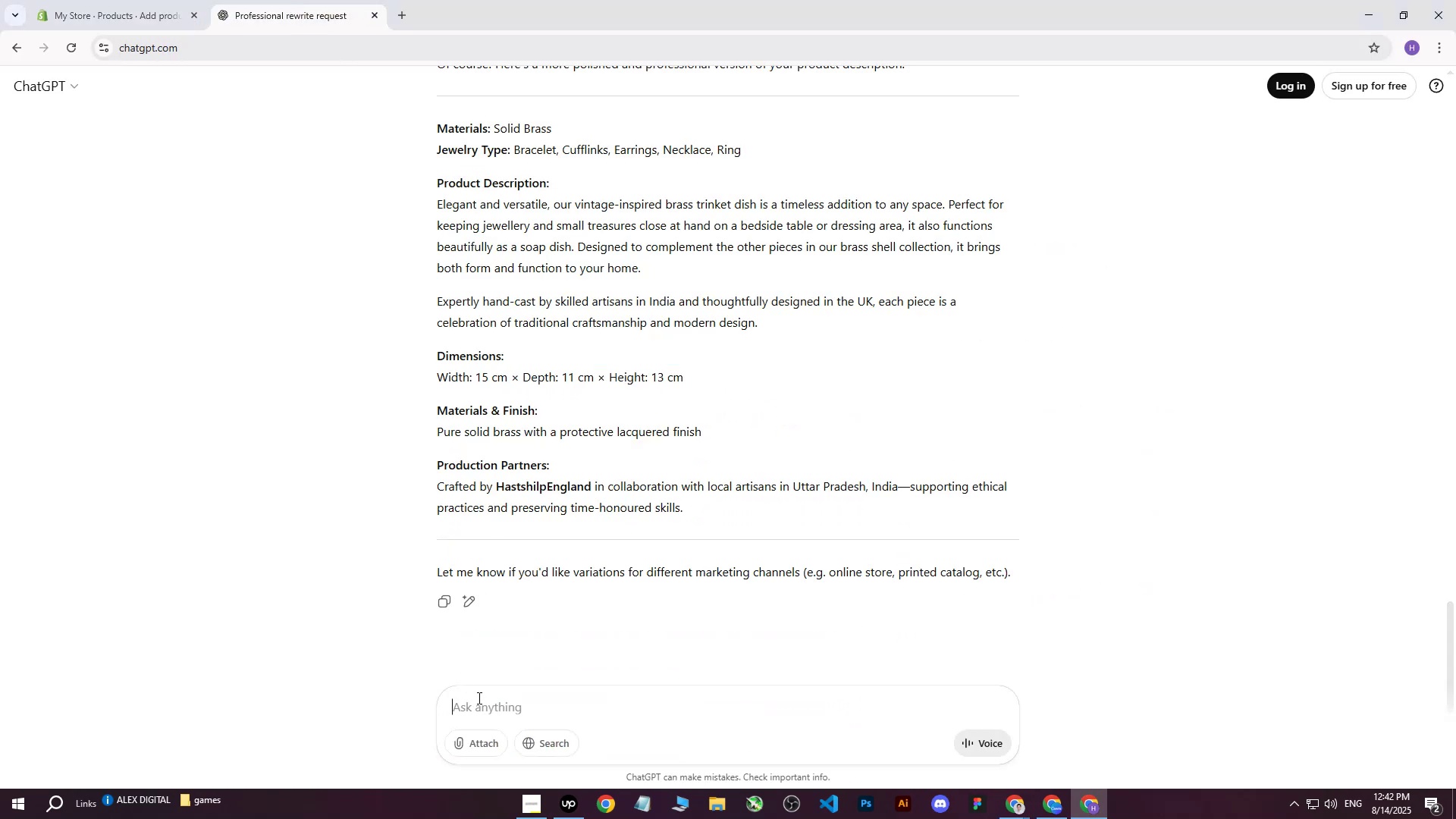 
type(write me m)
key(Backspace)
type(on more professional way : )
 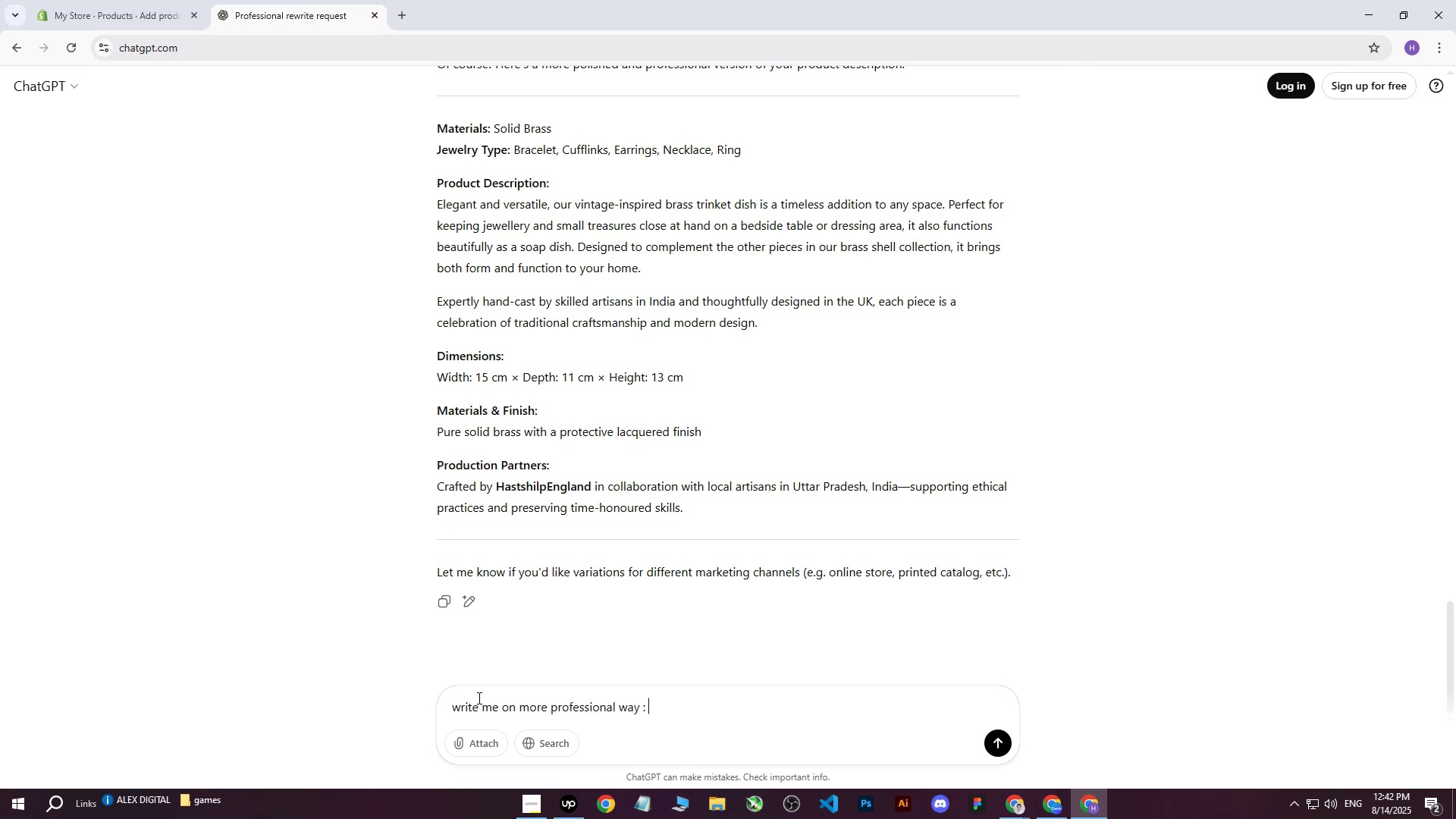 
key(Control+V)
 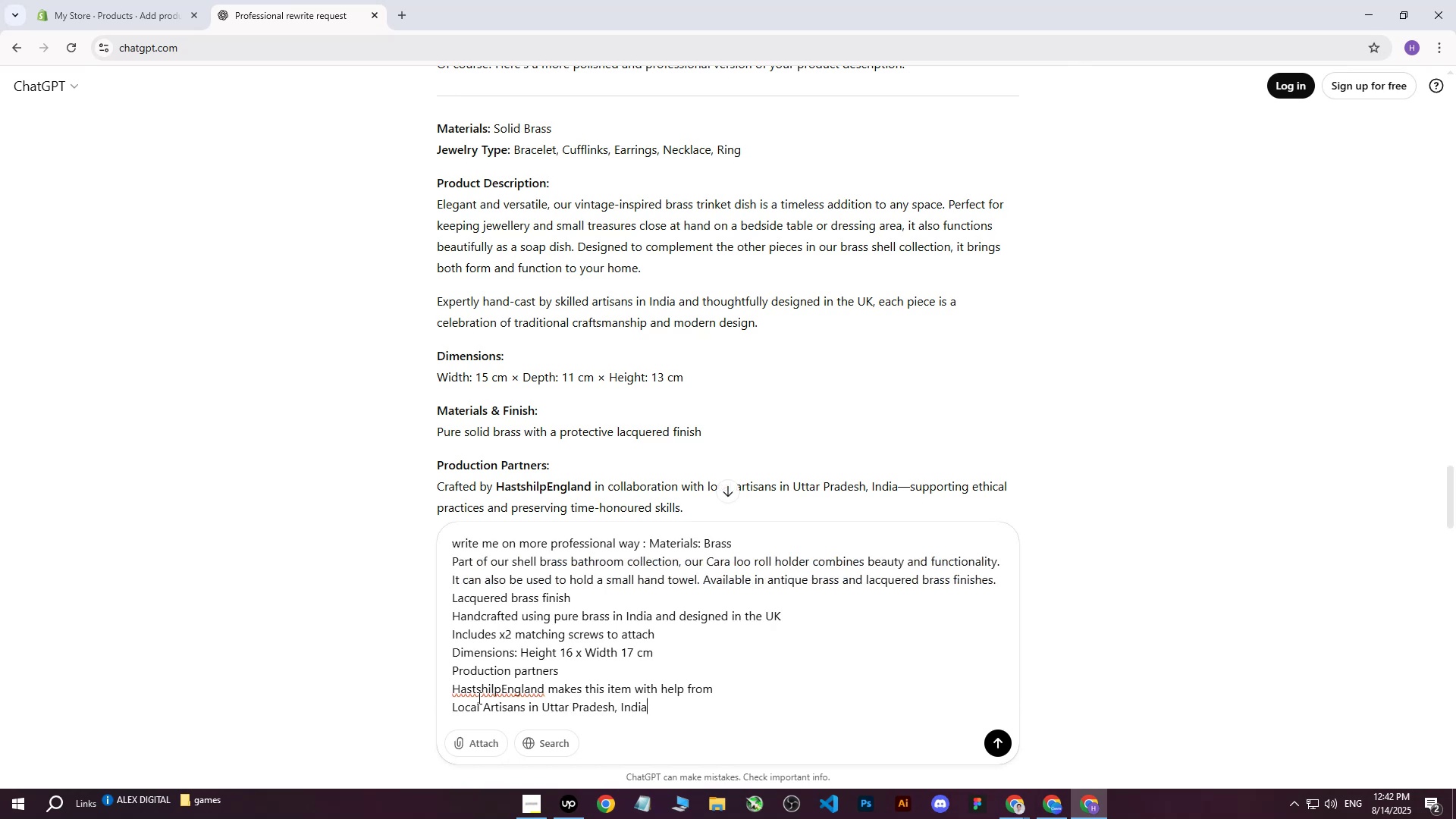 
key(Enter)
 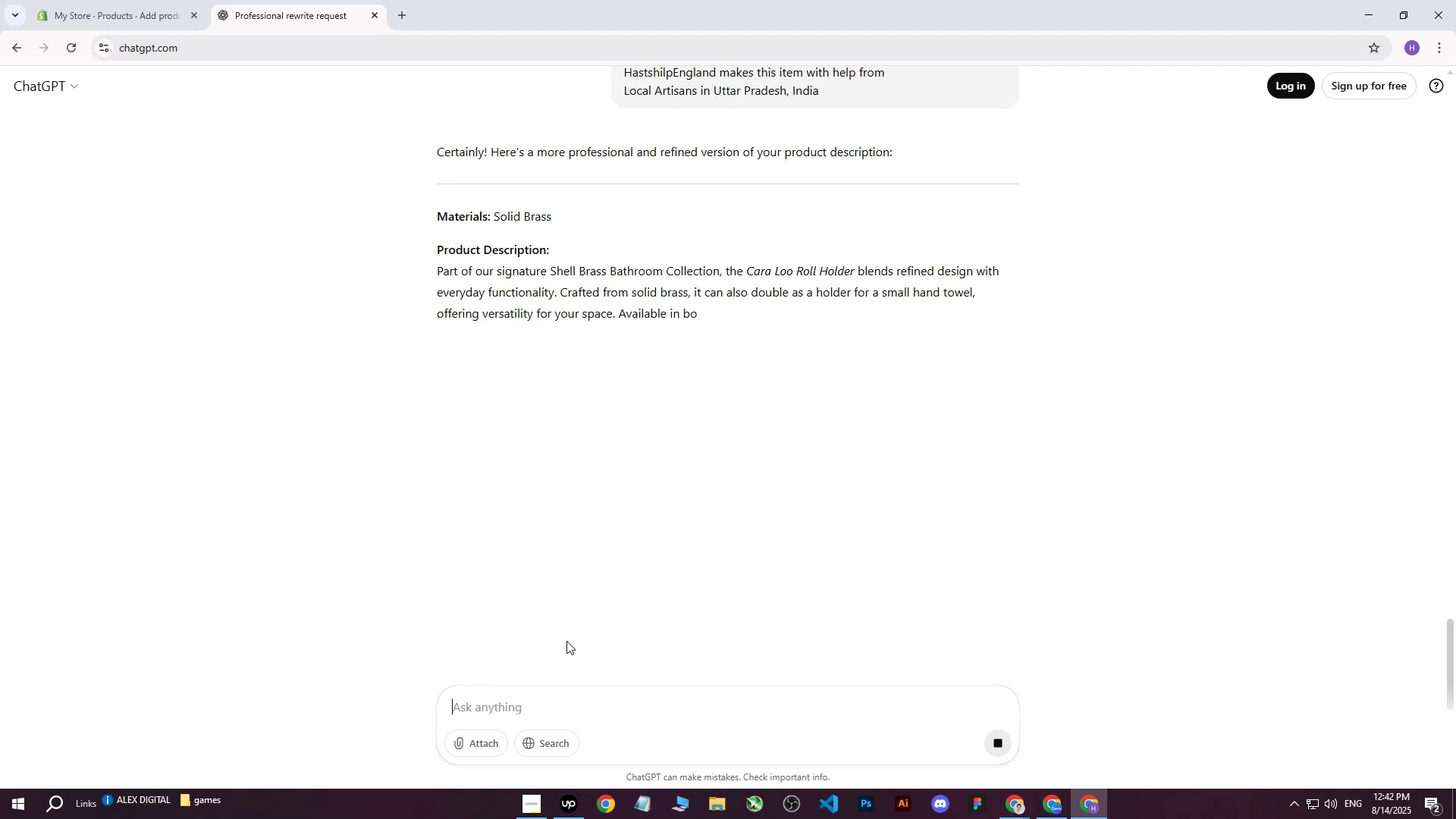 
wait(6.03)
 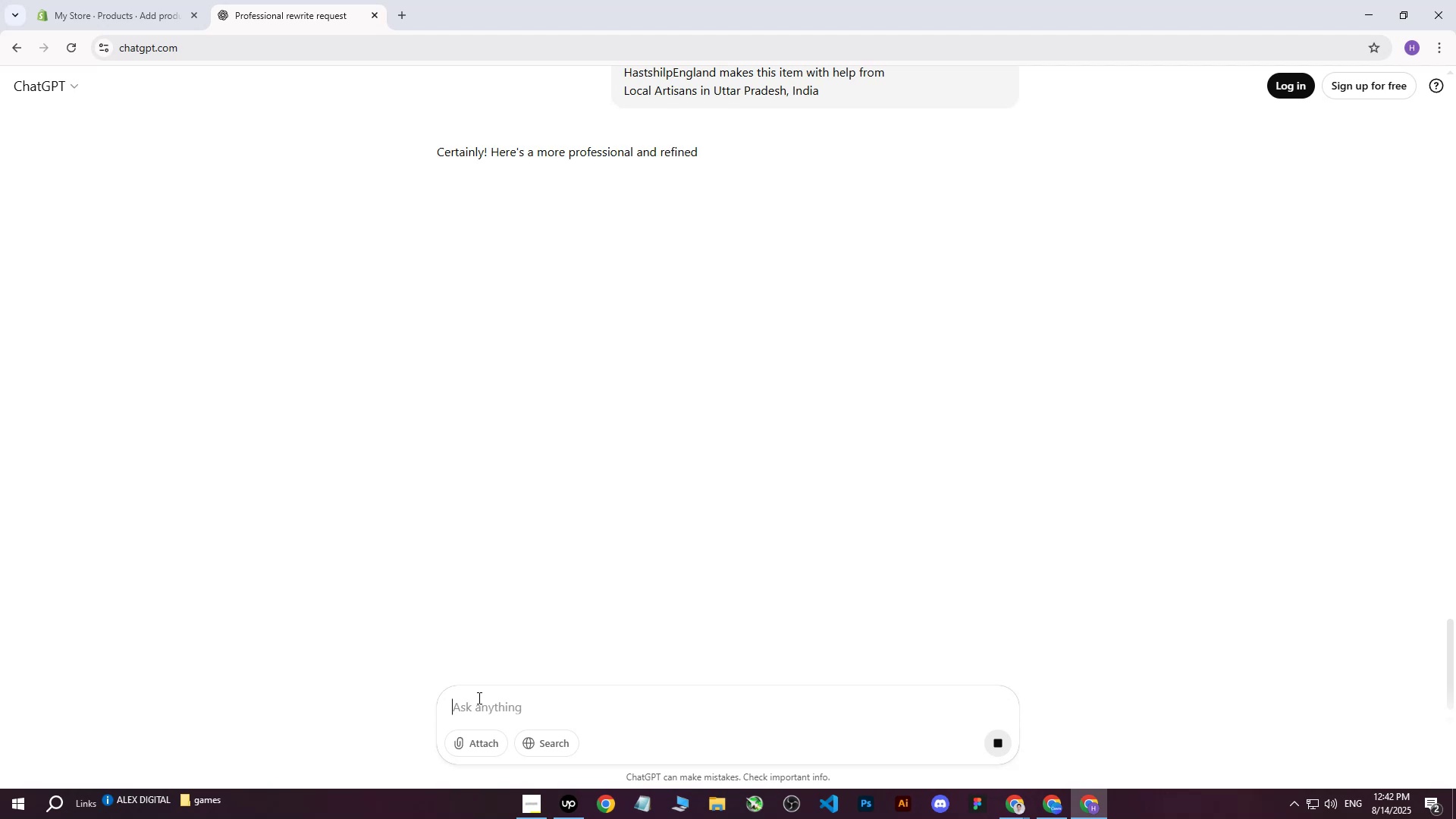 
scroll: coordinate [460, 488], scroll_direction: up, amount: 2.0
 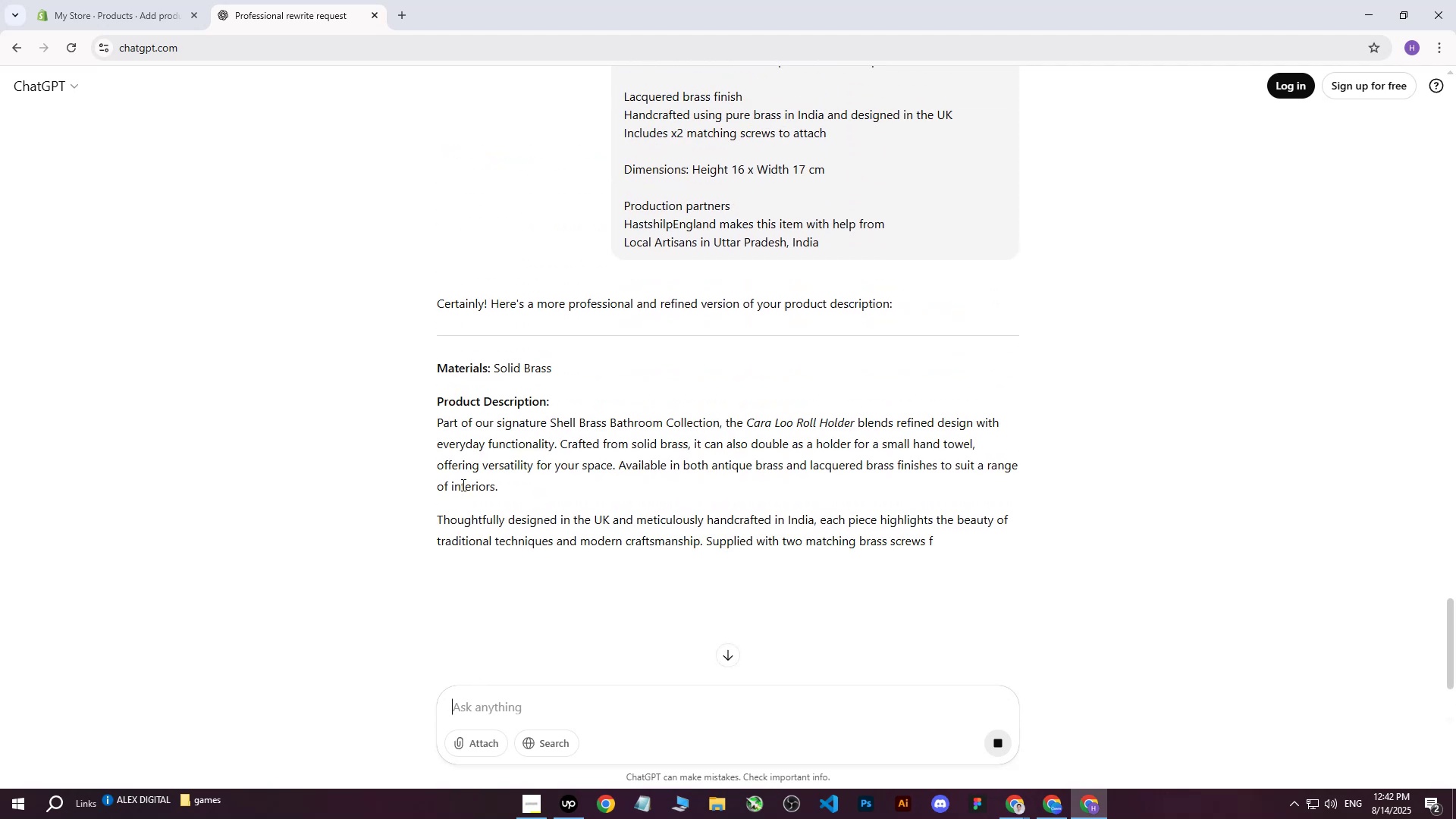 
scroll: coordinate [462, 485], scroll_direction: down, amount: 1.0
 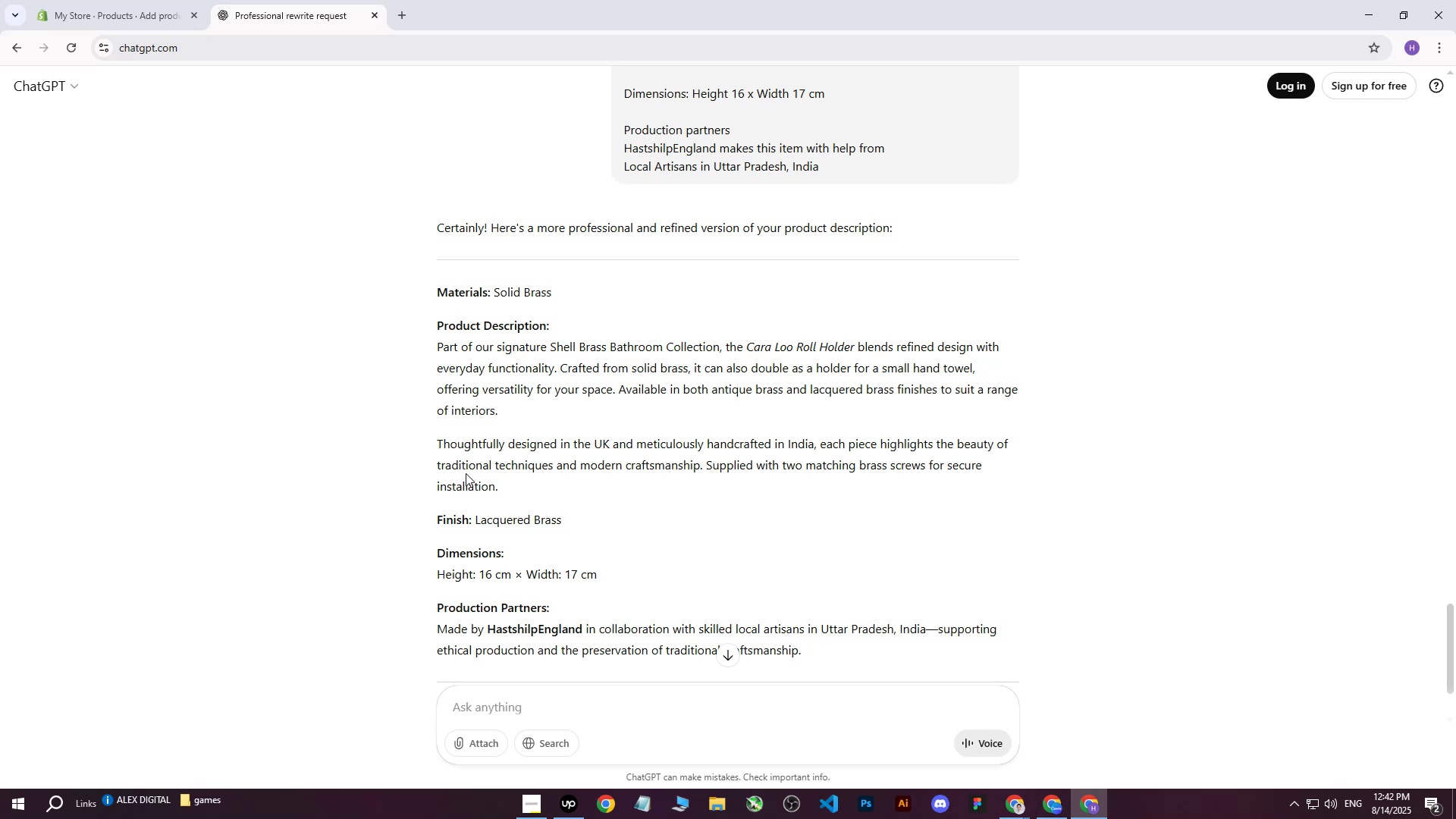 
wait(10.86)
 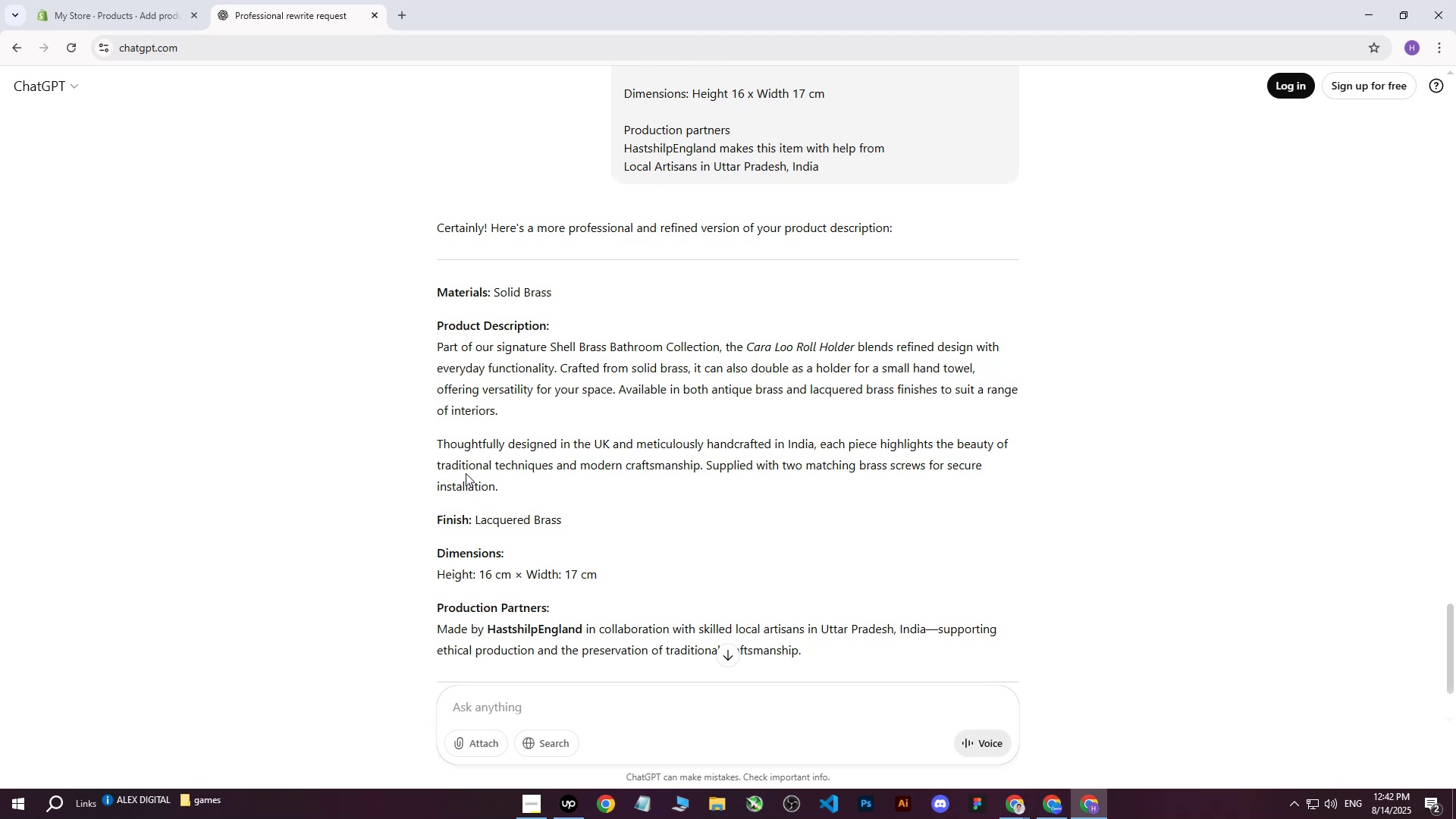 
scroll: coordinate [590, 523], scroll_direction: down, amount: 5.0
 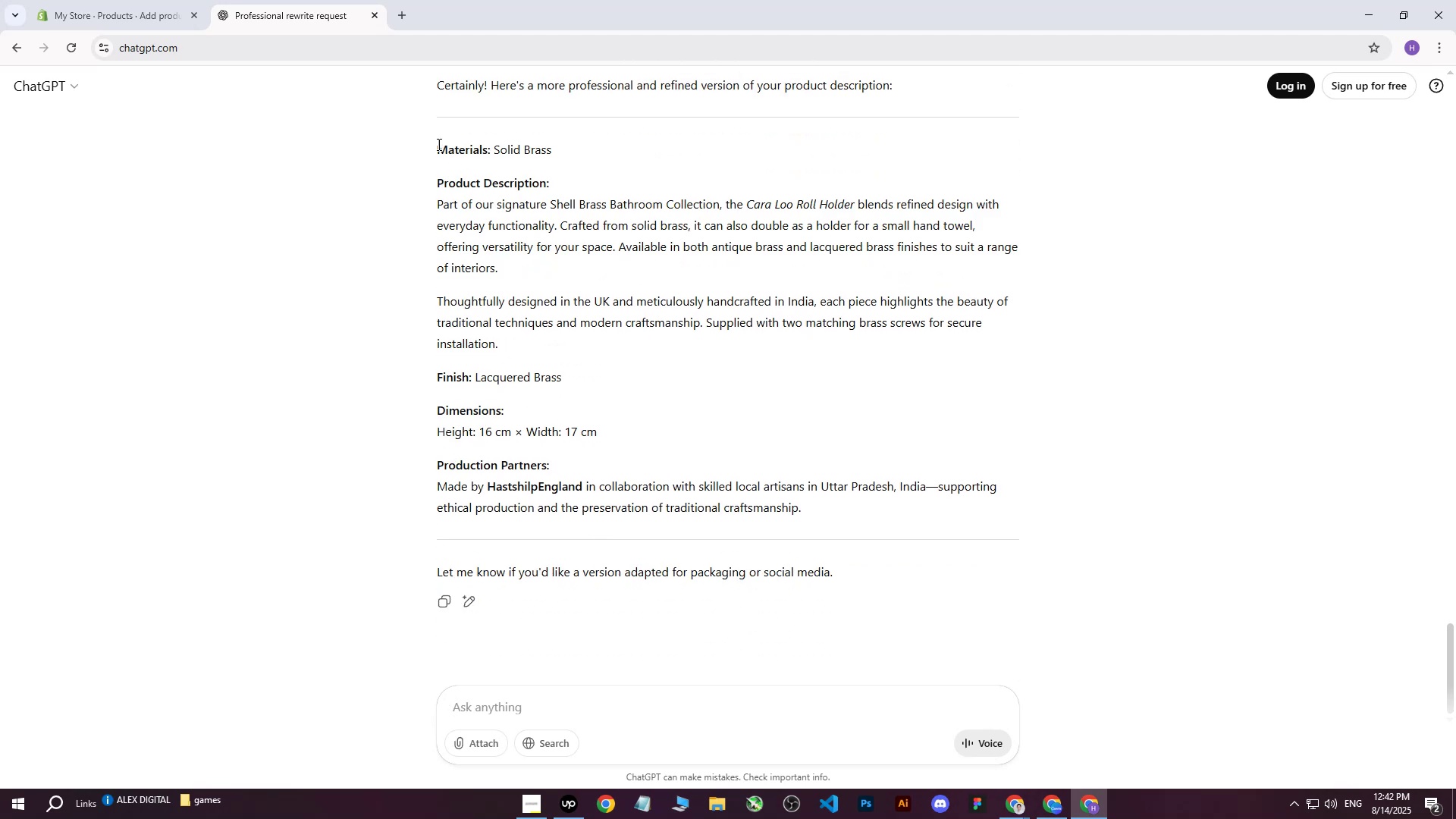 
left_click_drag(start_coordinate=[440, 147], to_coordinate=[850, 528])
 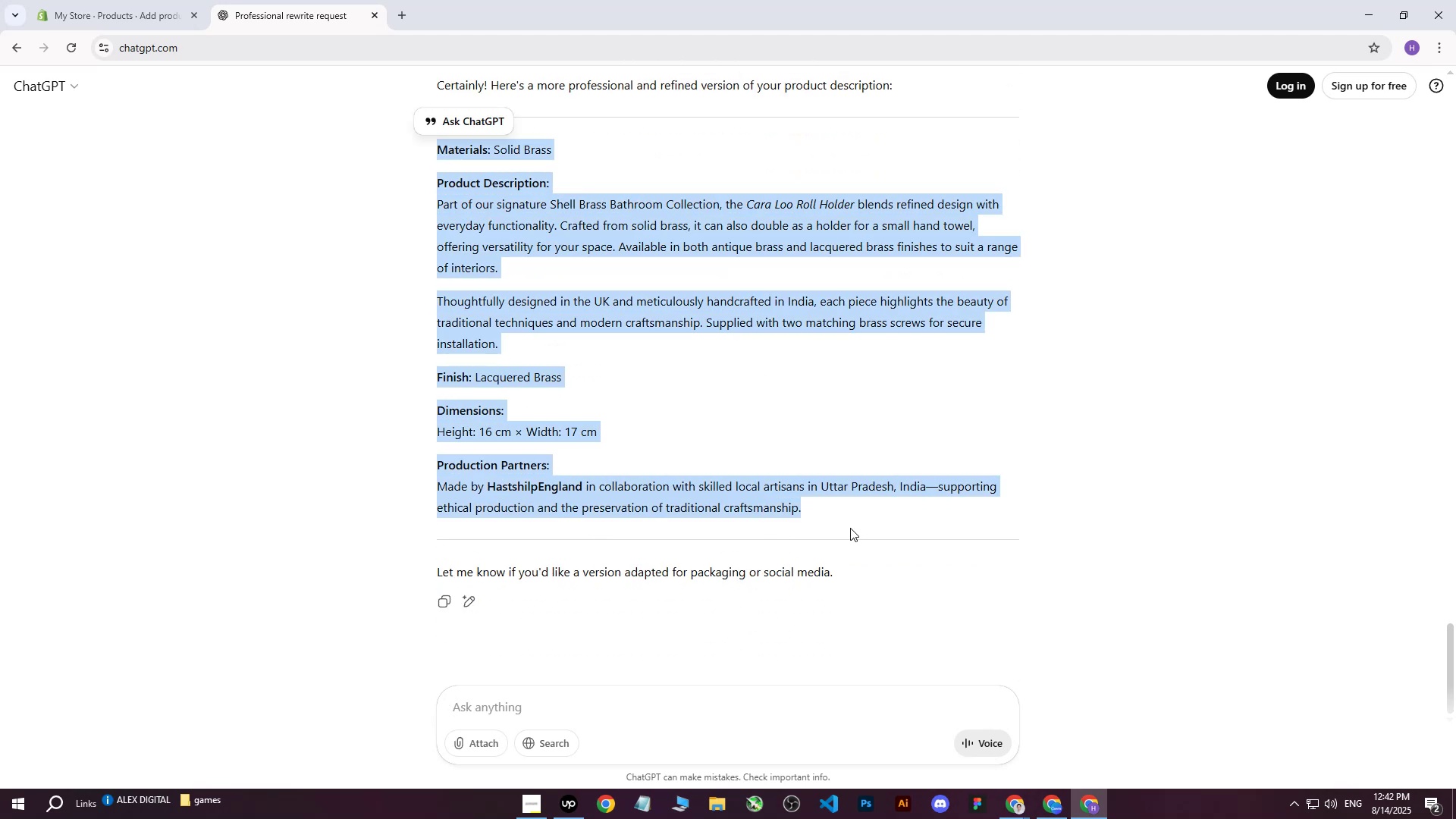 
key(Control+C)
 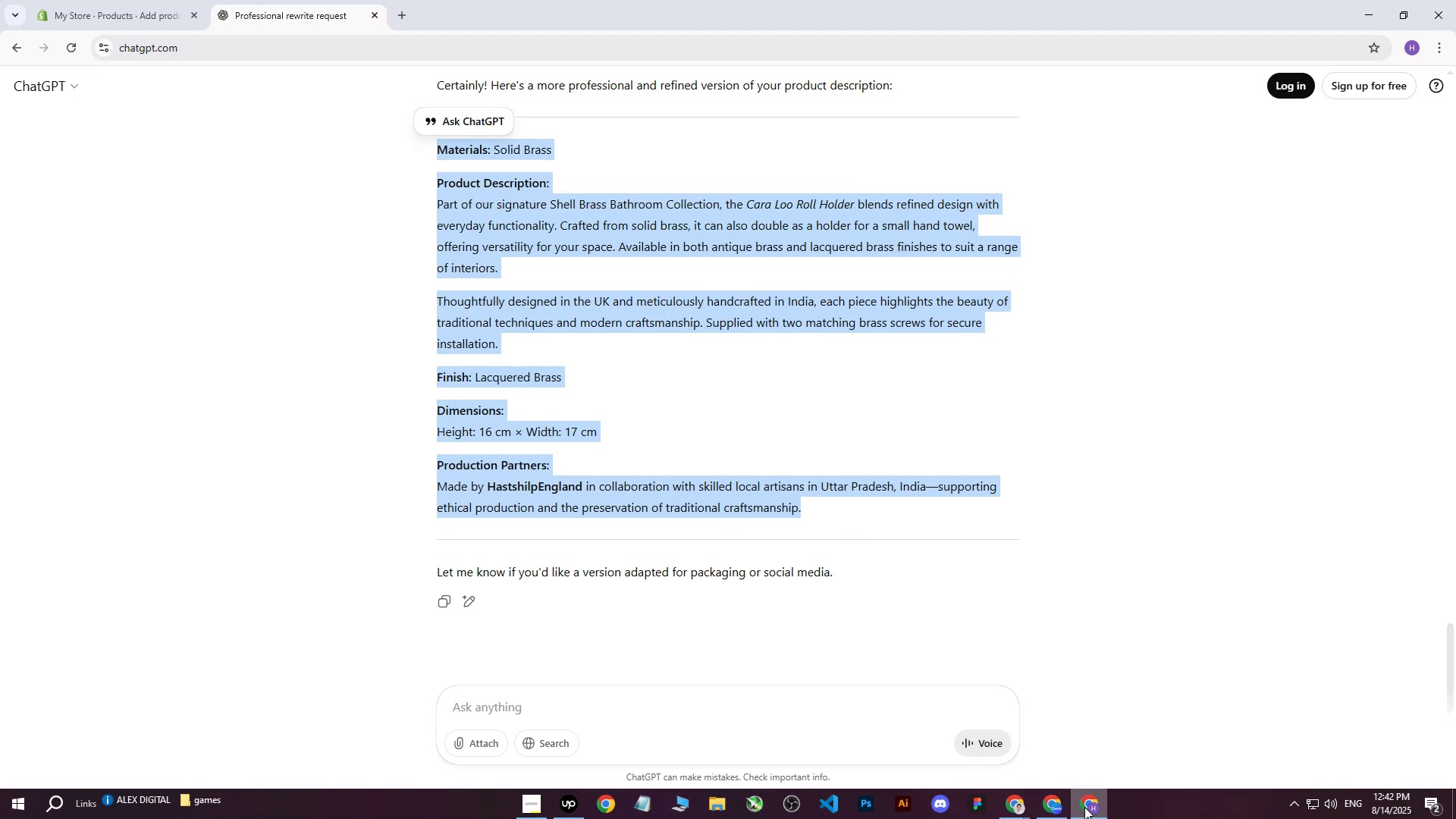 
left_click([1084, 807])
 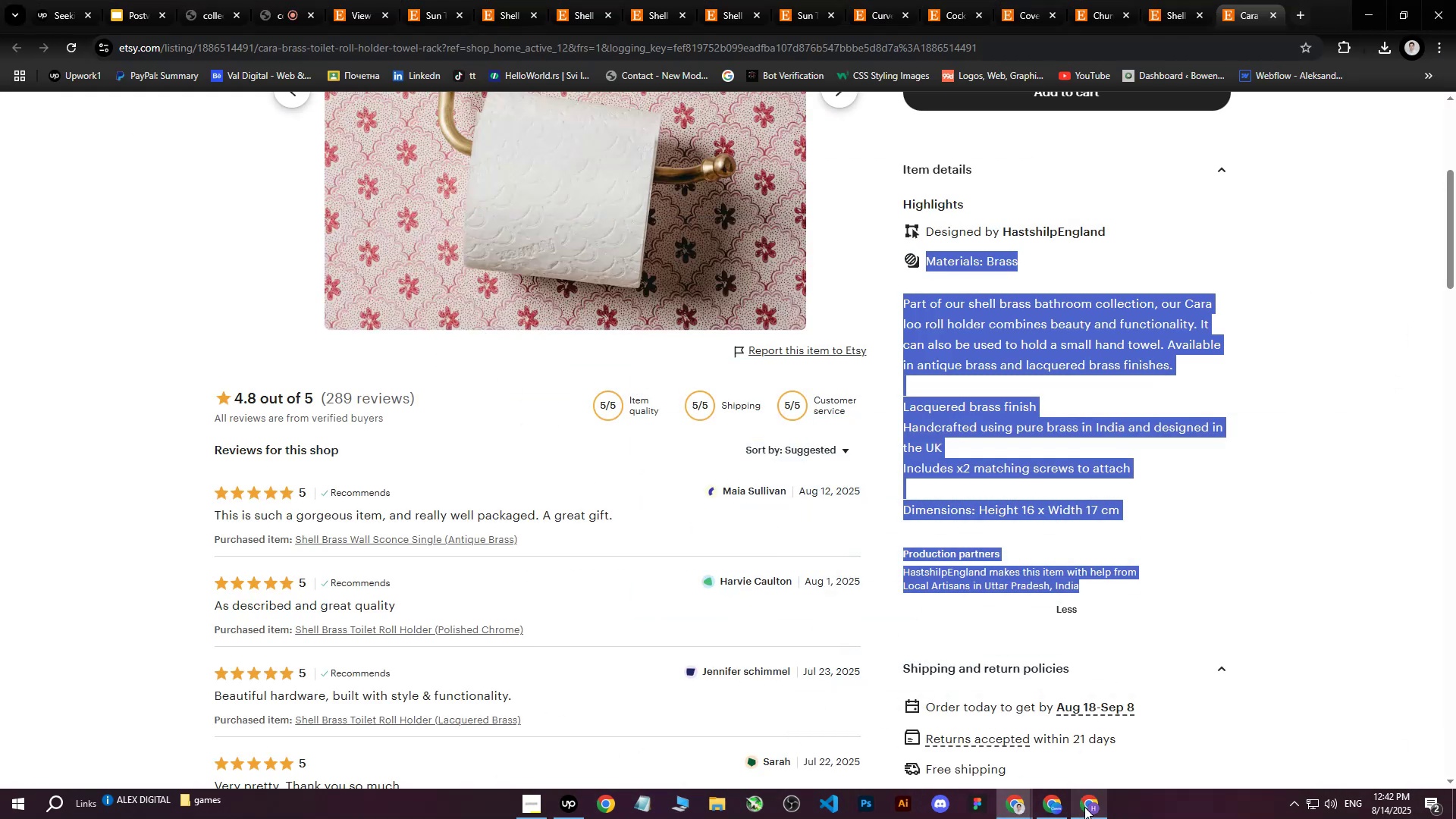 
left_click([1084, 807])
 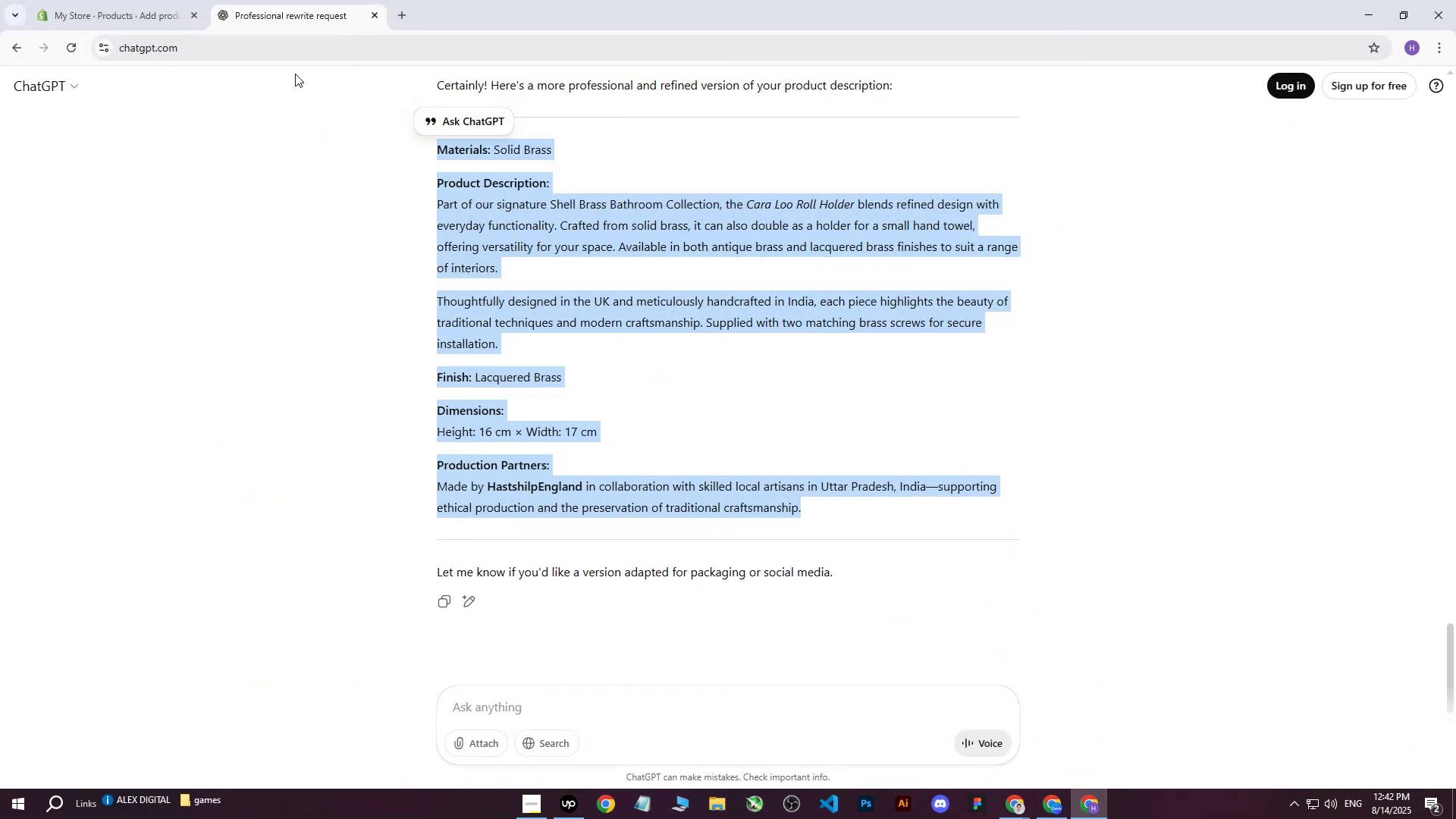 
left_click([132, 0])
 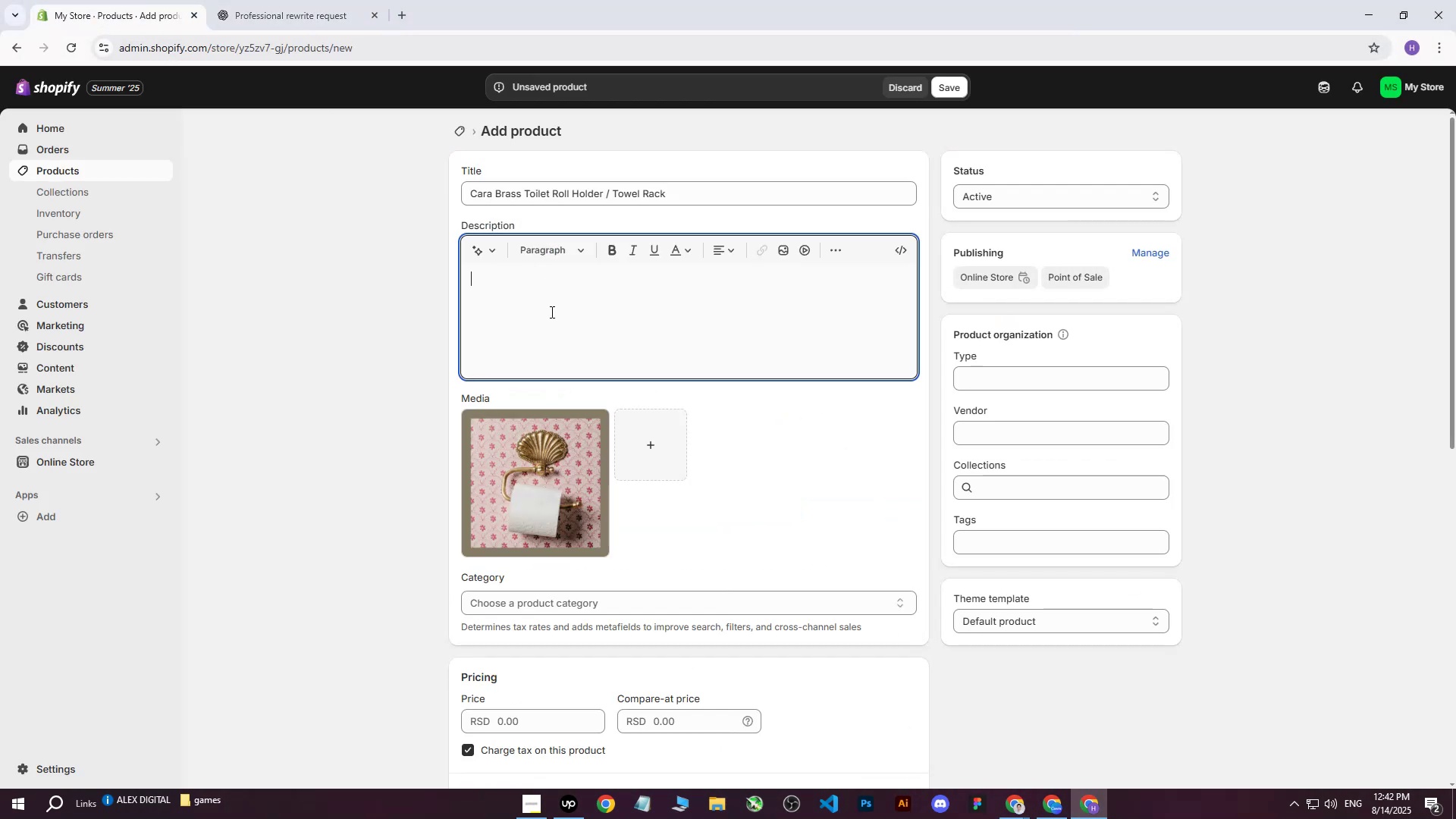 
left_click([551, 312])
 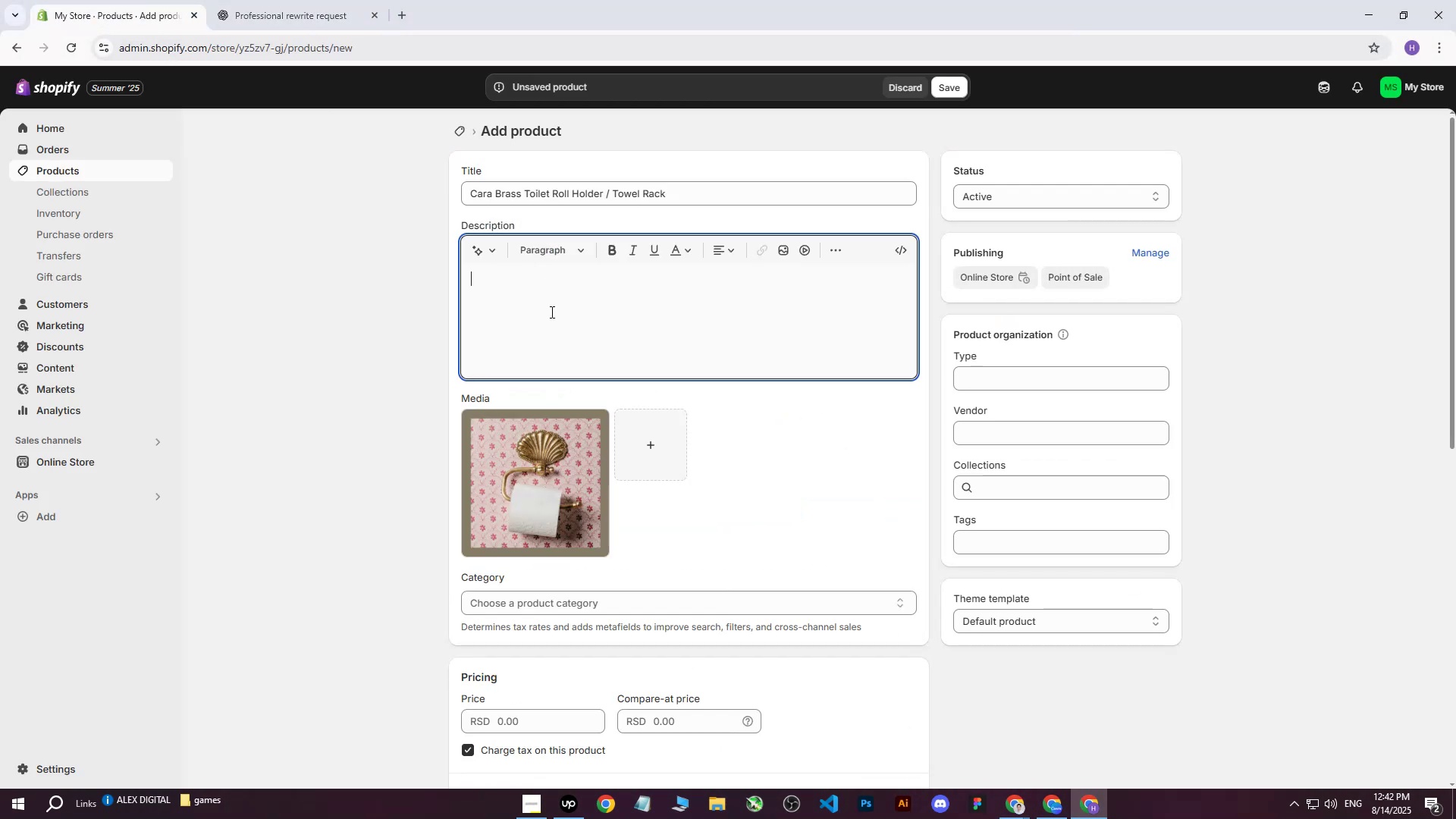 
key(Control+V)
 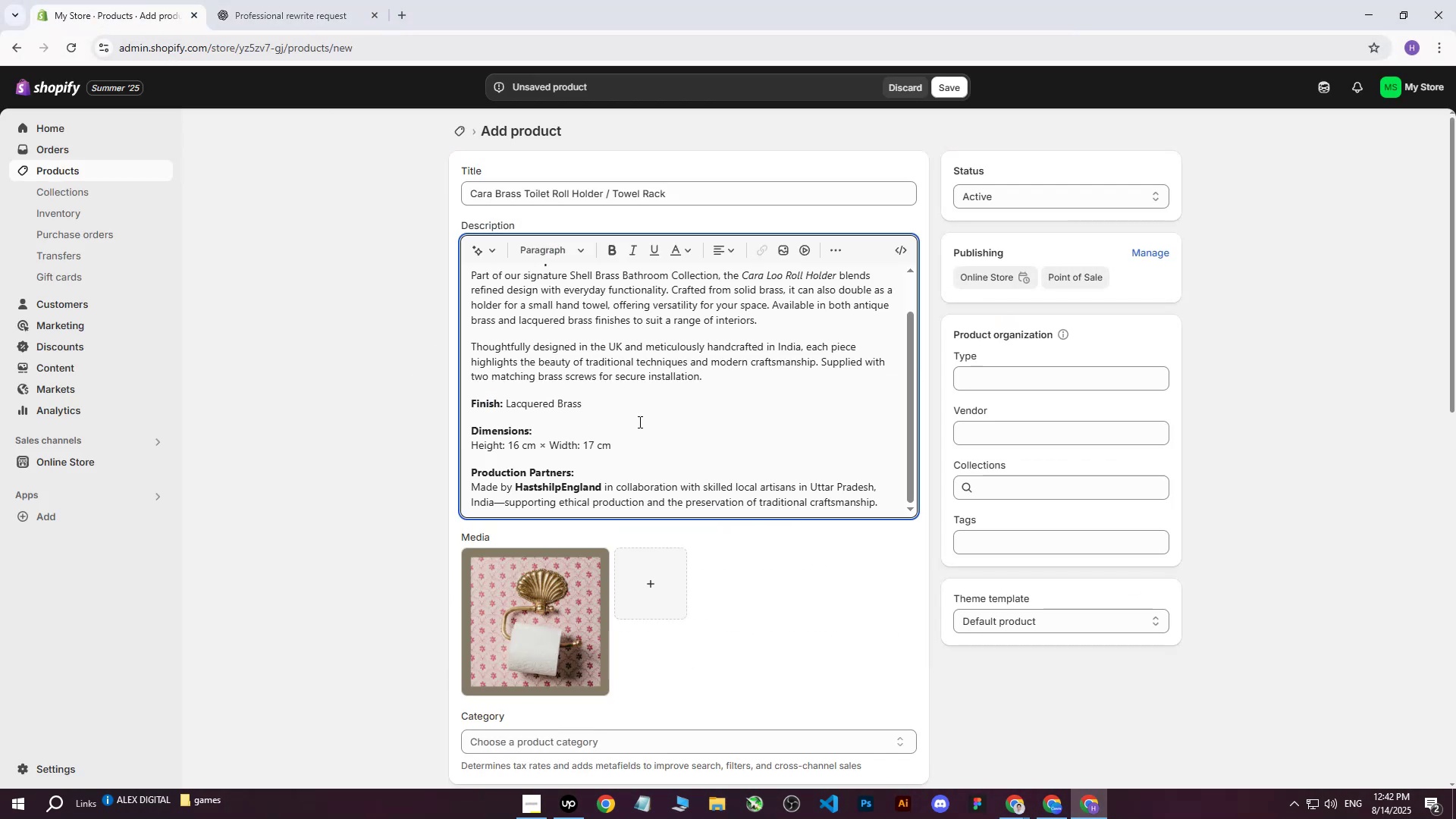 
scroll: coordinate [639, 422], scroll_direction: up, amount: 3.0
 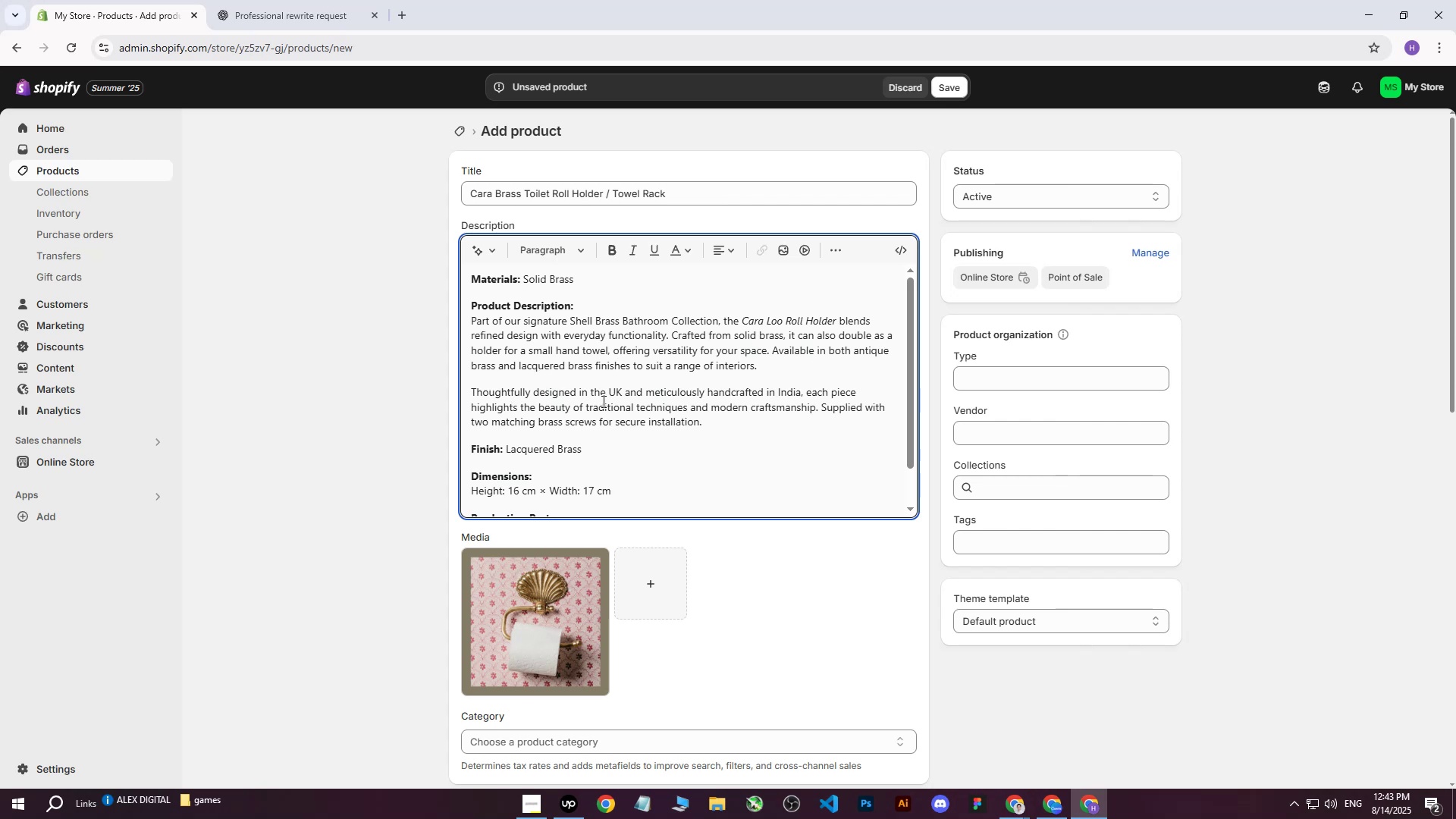 
wait(16.74)
 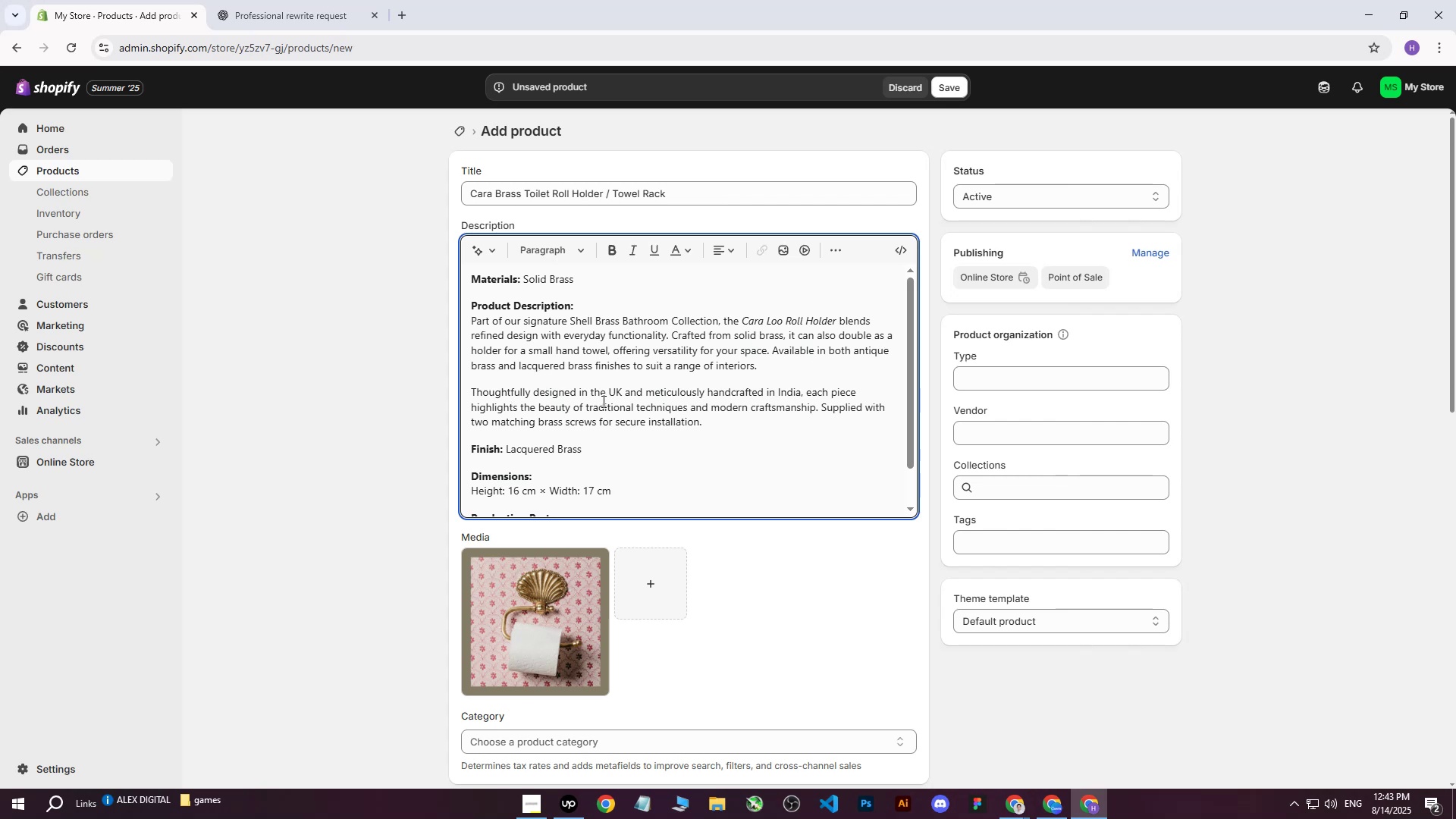 
scroll: coordinate [622, 397], scroll_direction: down, amount: 3.0
 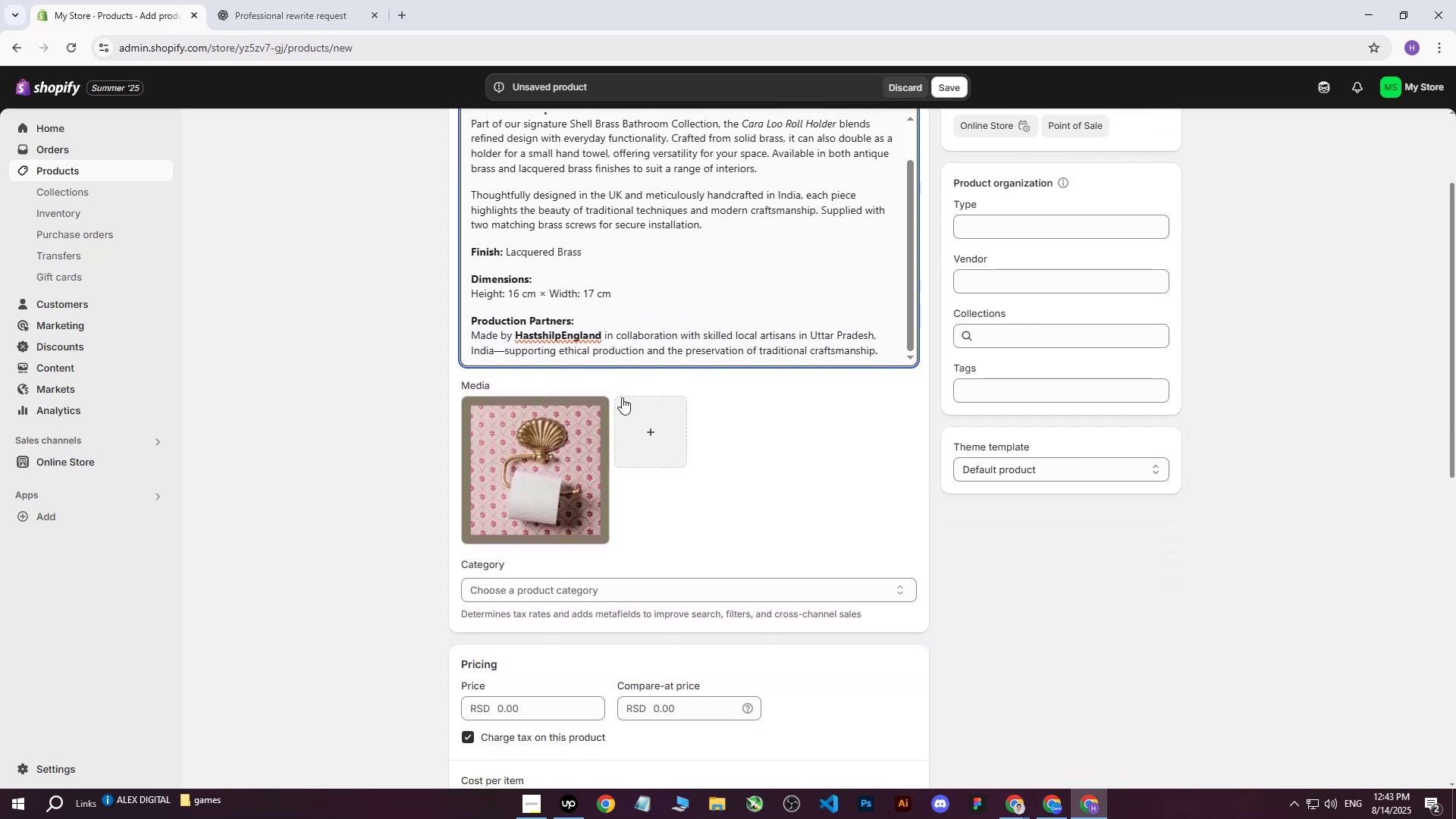 
scroll: coordinate [629, 401], scroll_direction: up, amount: 2.0
 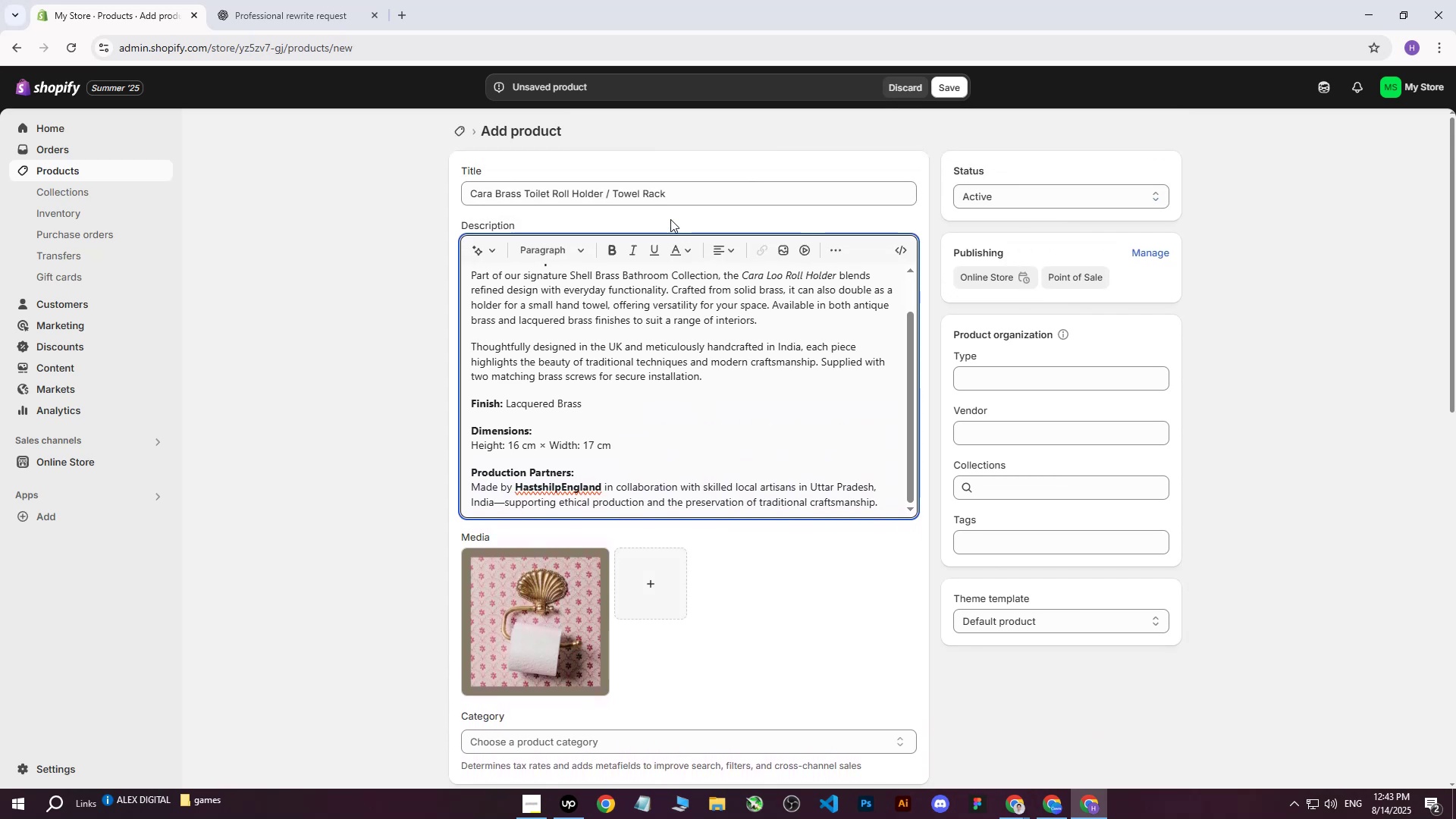 
left_click_drag(start_coordinate=[688, 190], to_coordinate=[364, 200])
 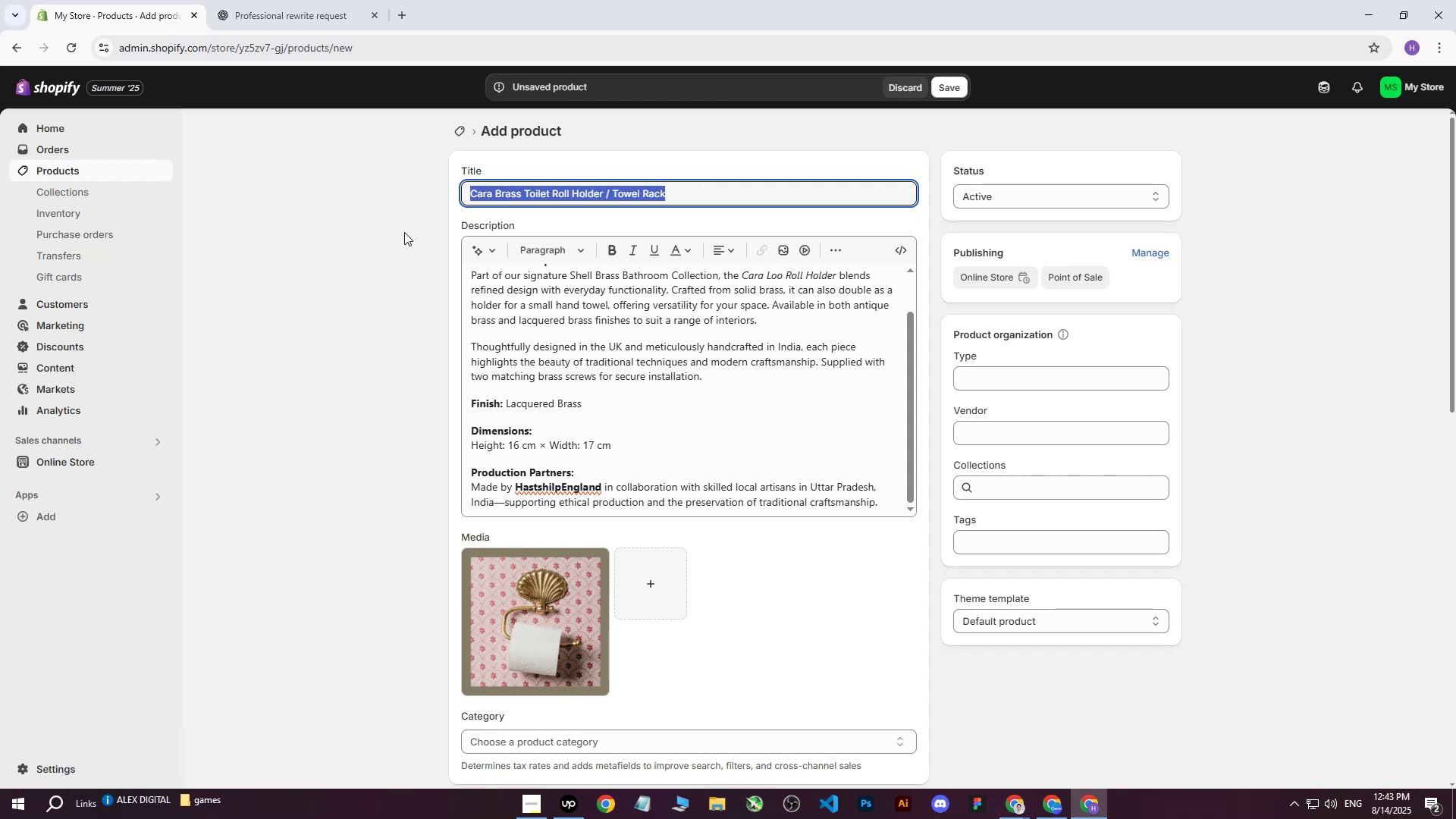 
key(Control+ControlLeft)
 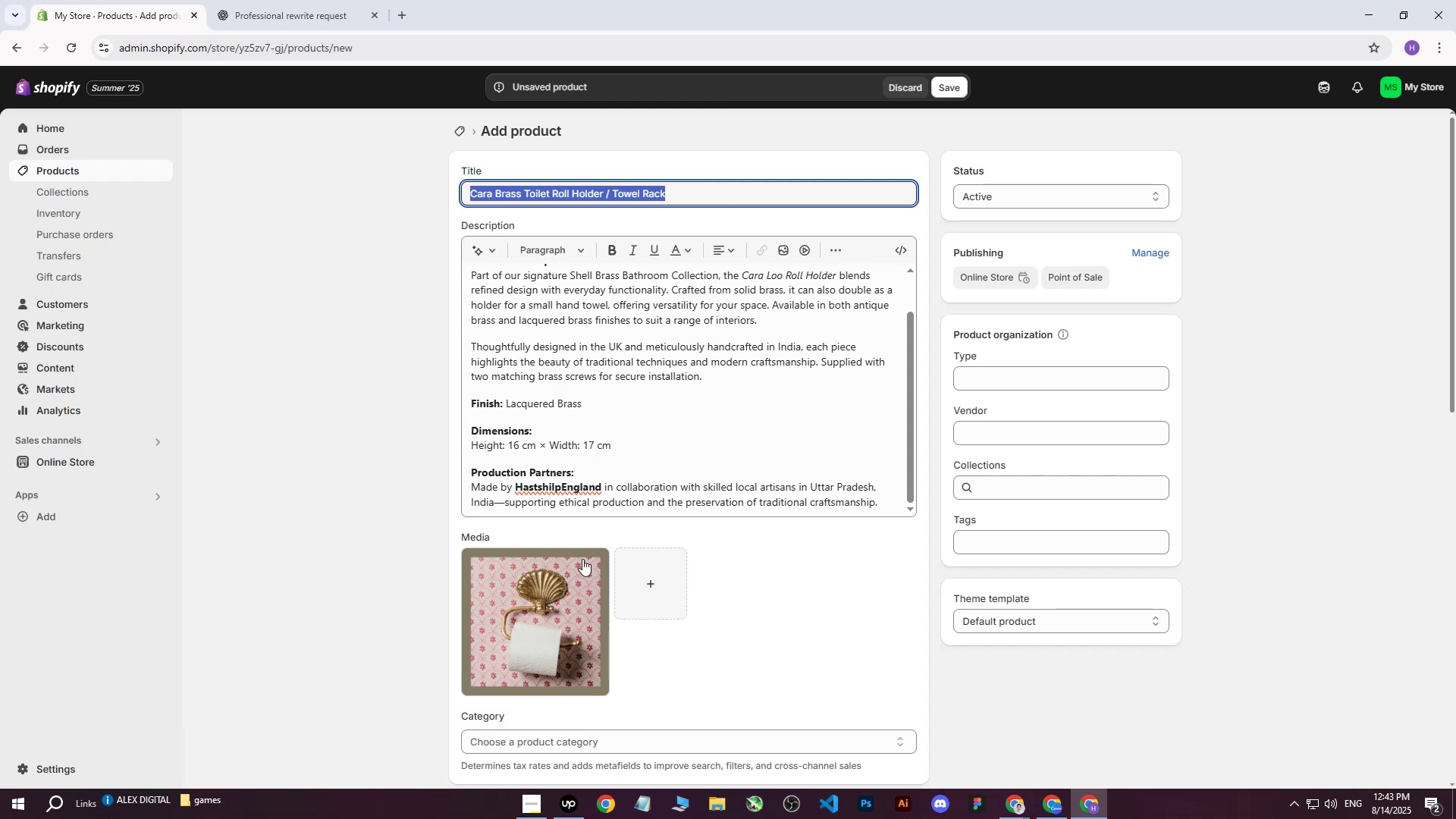 
key(Control+C)
 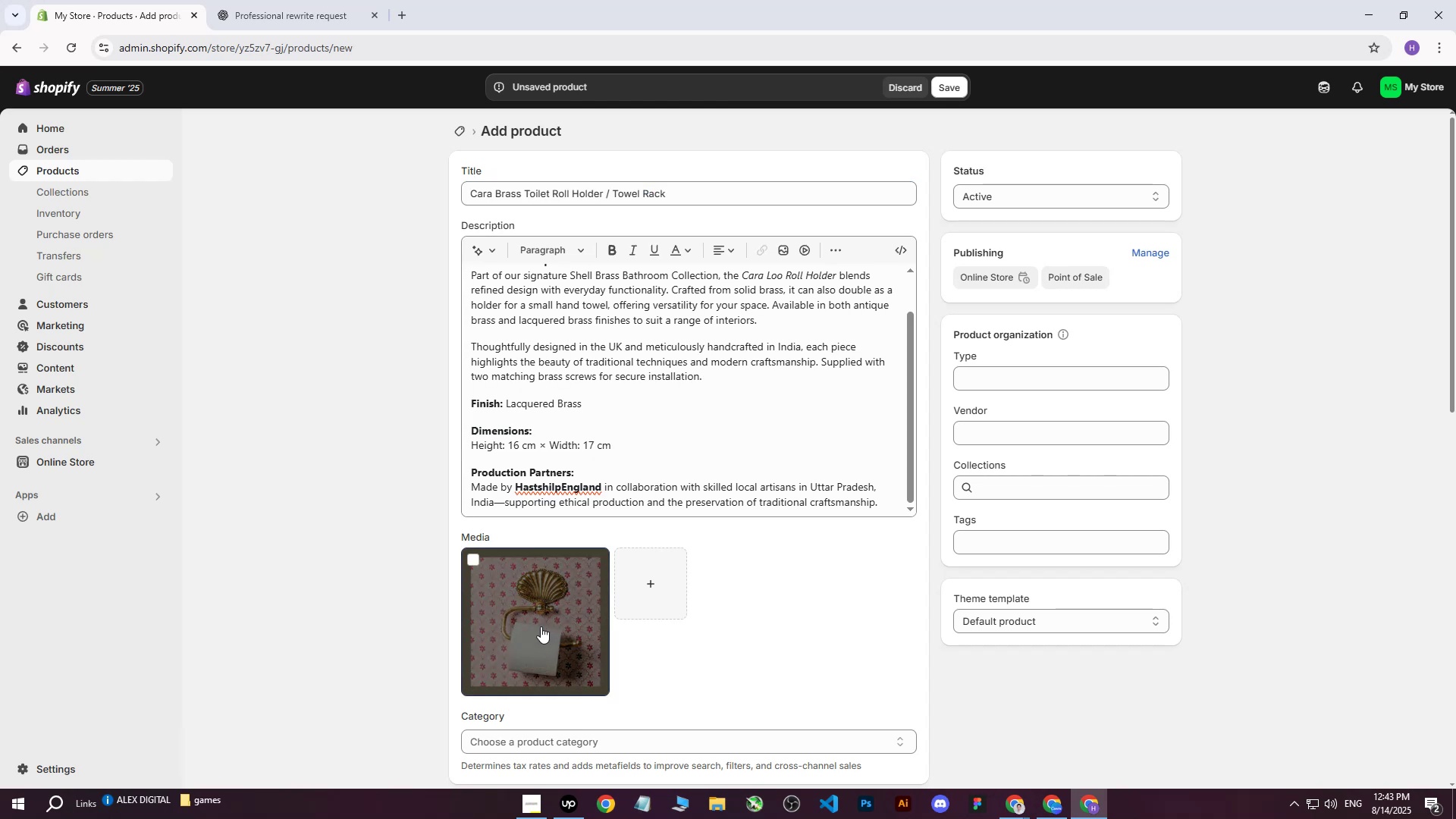 
left_click([541, 626])
 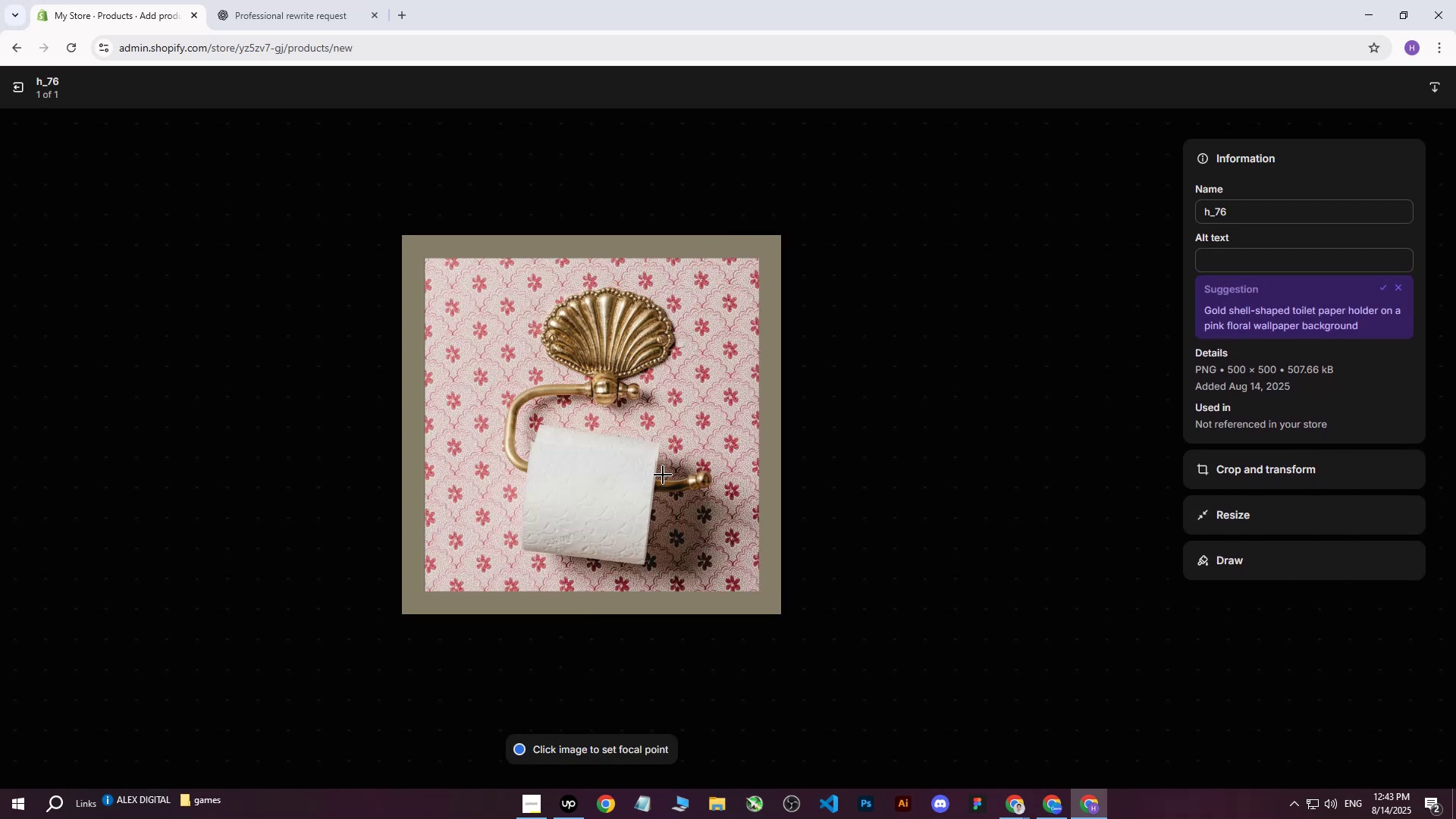 
wait(8.92)
 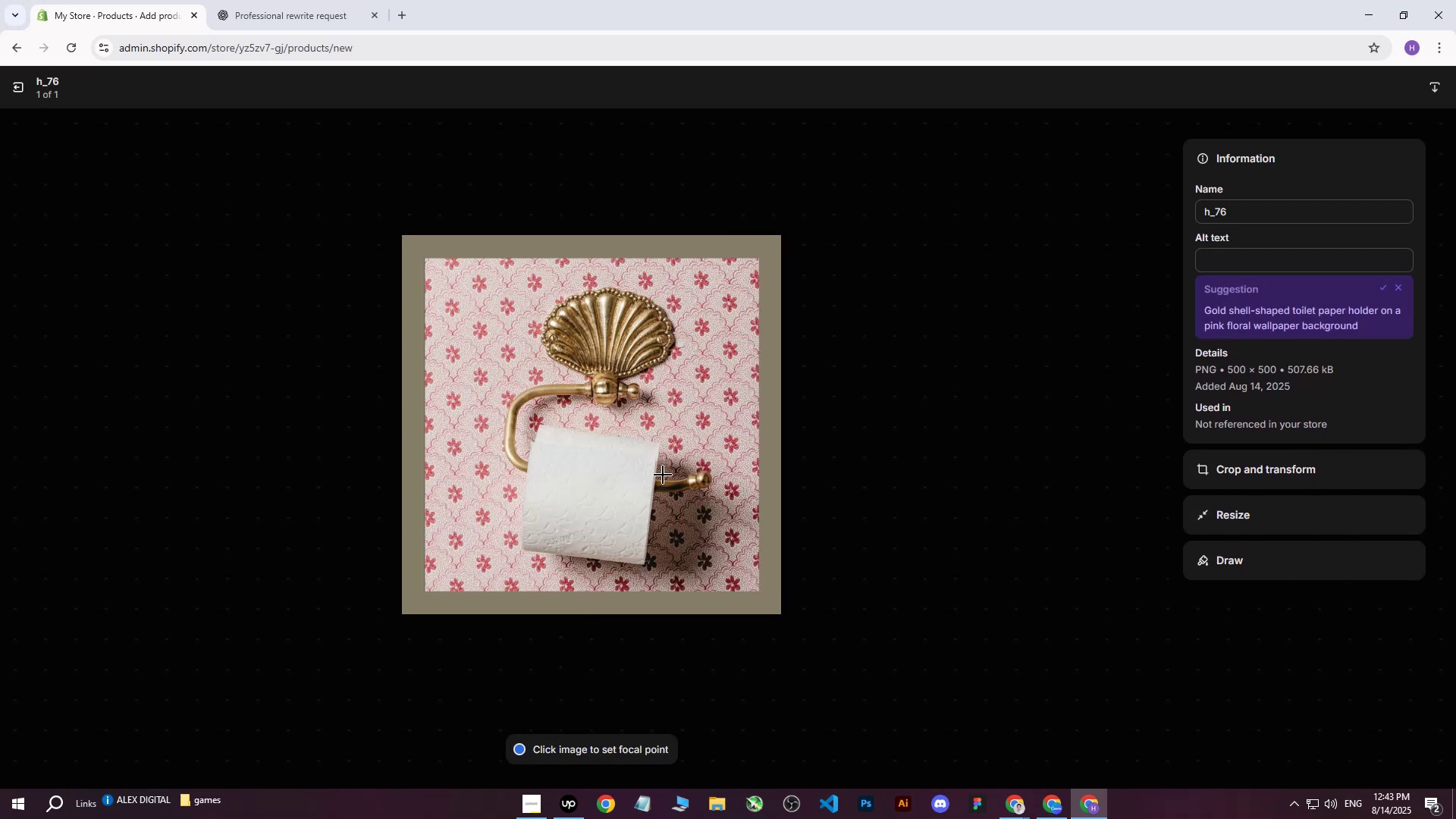 
left_click([596, 420])
 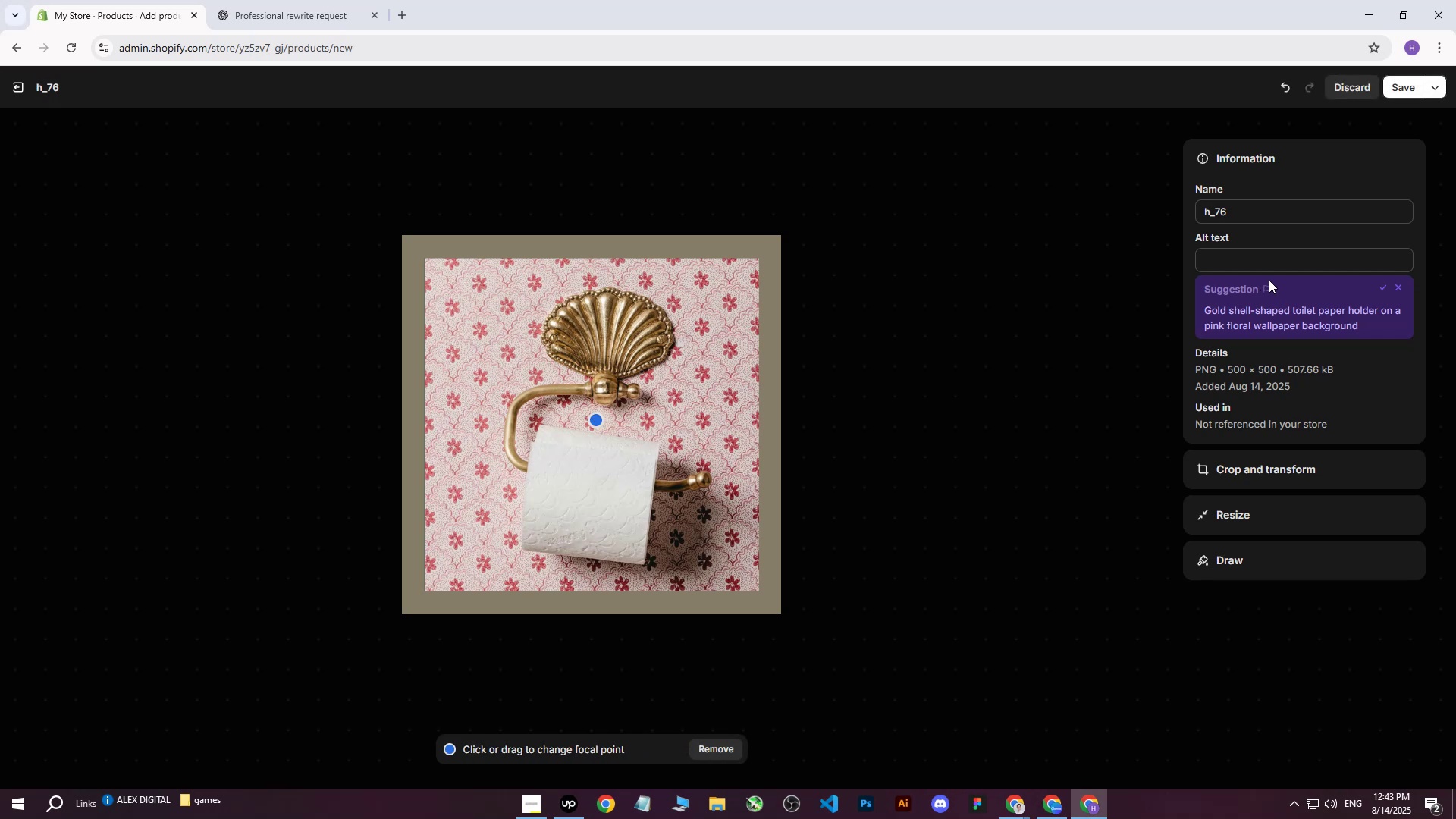 
left_click([1261, 257])
 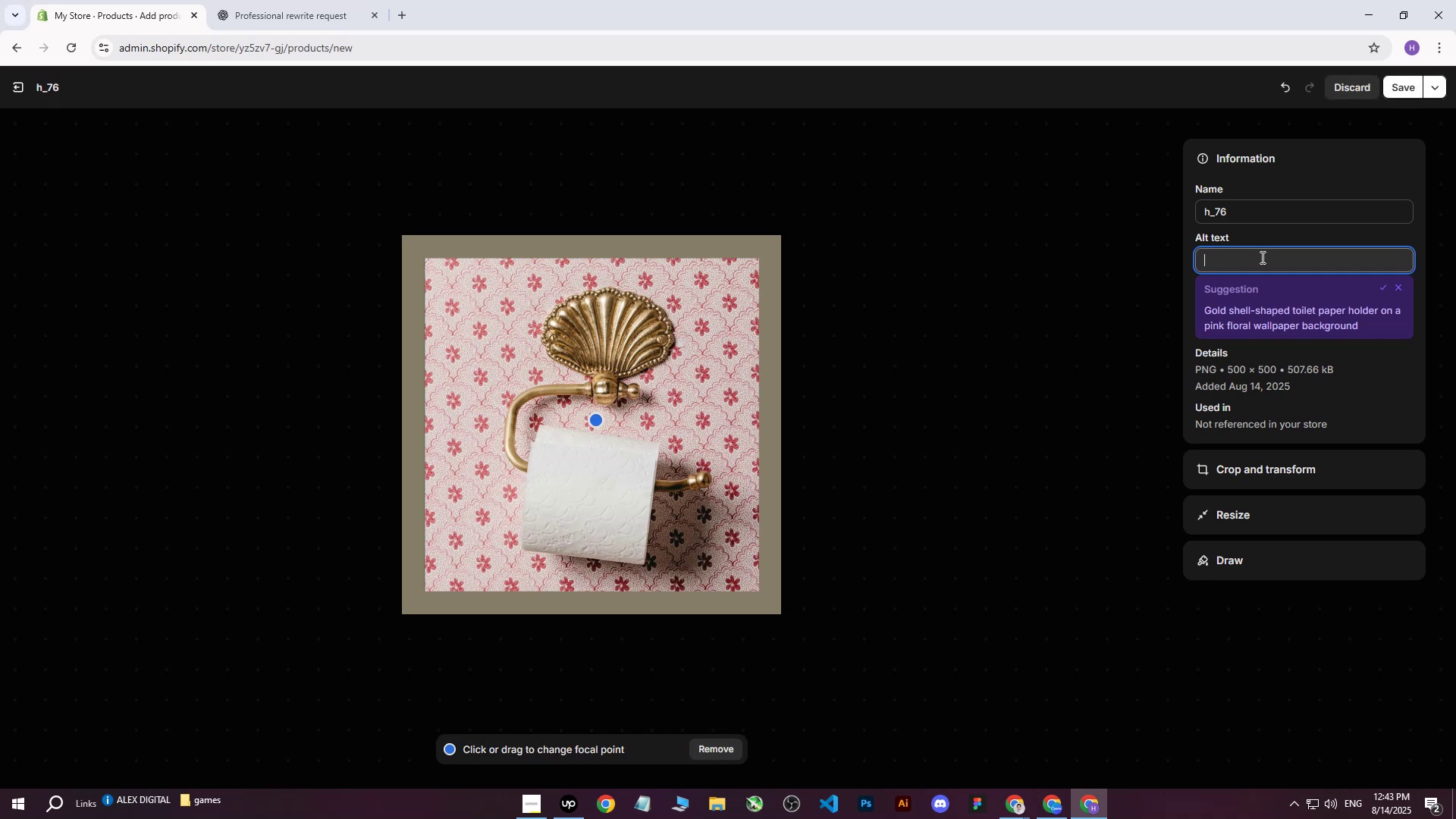 
key(Control+ControlLeft)
 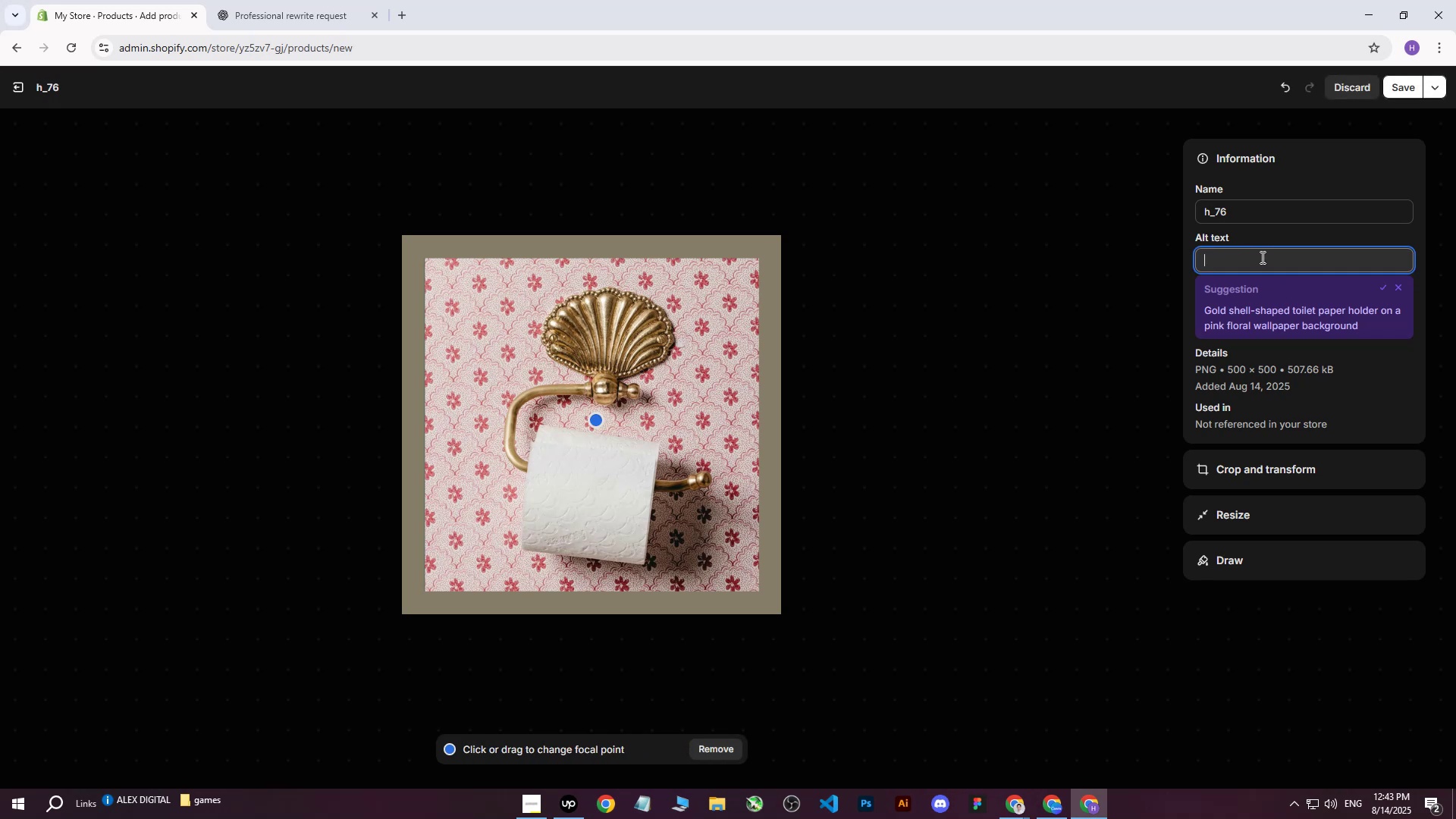 
key(Control+V)
 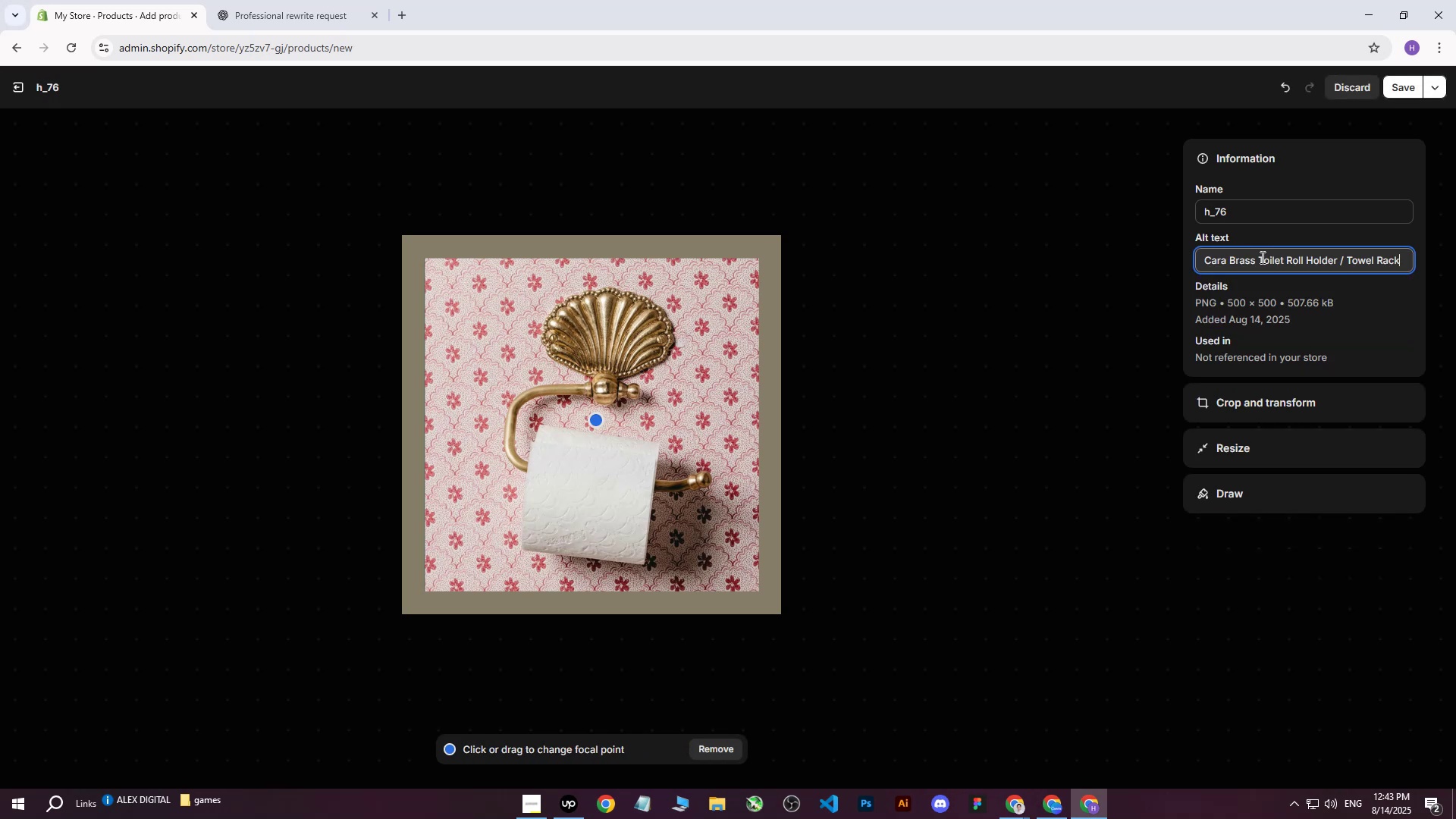 
type( on )
key(Backspace)
key(Backspace)
key(Backspace)
type(in )
key(Backspace)
key(Backspace)
key(Backspace)
type(on ba)
key(Backspace)
type(athroom tapes with flowe)
key(Backspace)
key(Backspace)
key(Backspace)
key(Backspace)
type(red flowers o)
key(Backspace)
type(in bathroom.)
 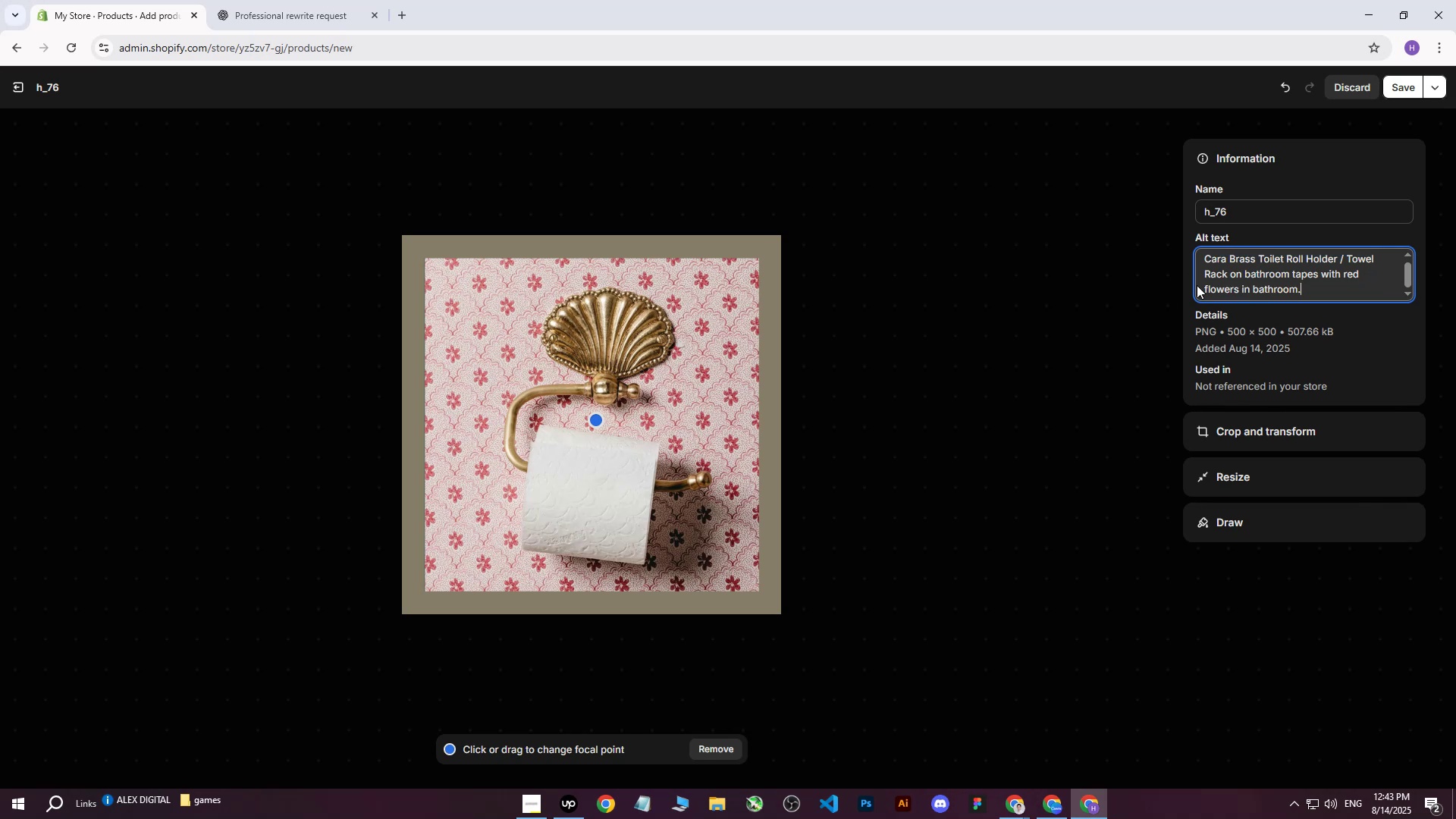 
left_click([23, 93])
 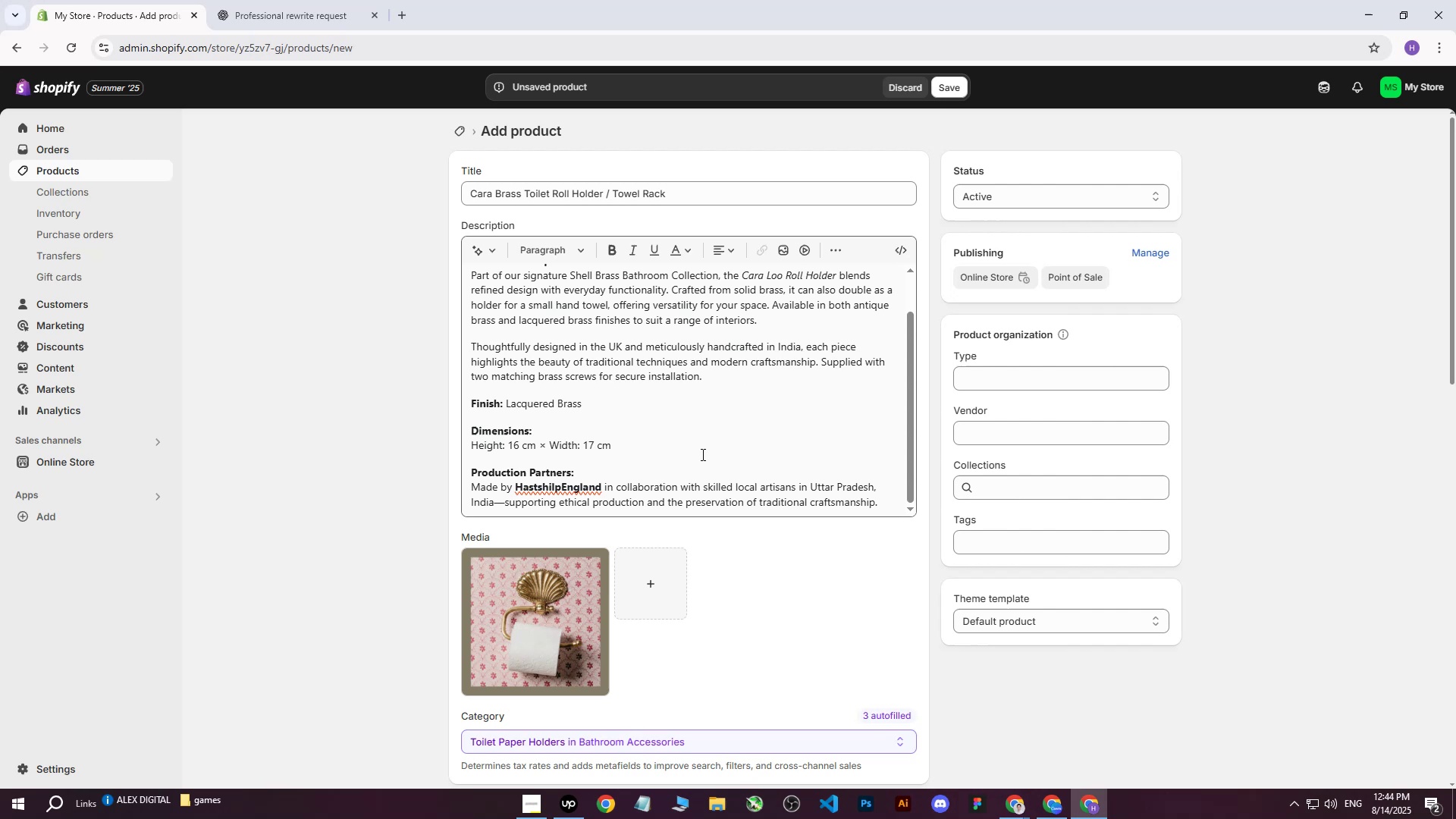 
scroll: coordinate [693, 500], scroll_direction: down, amount: 5.0
 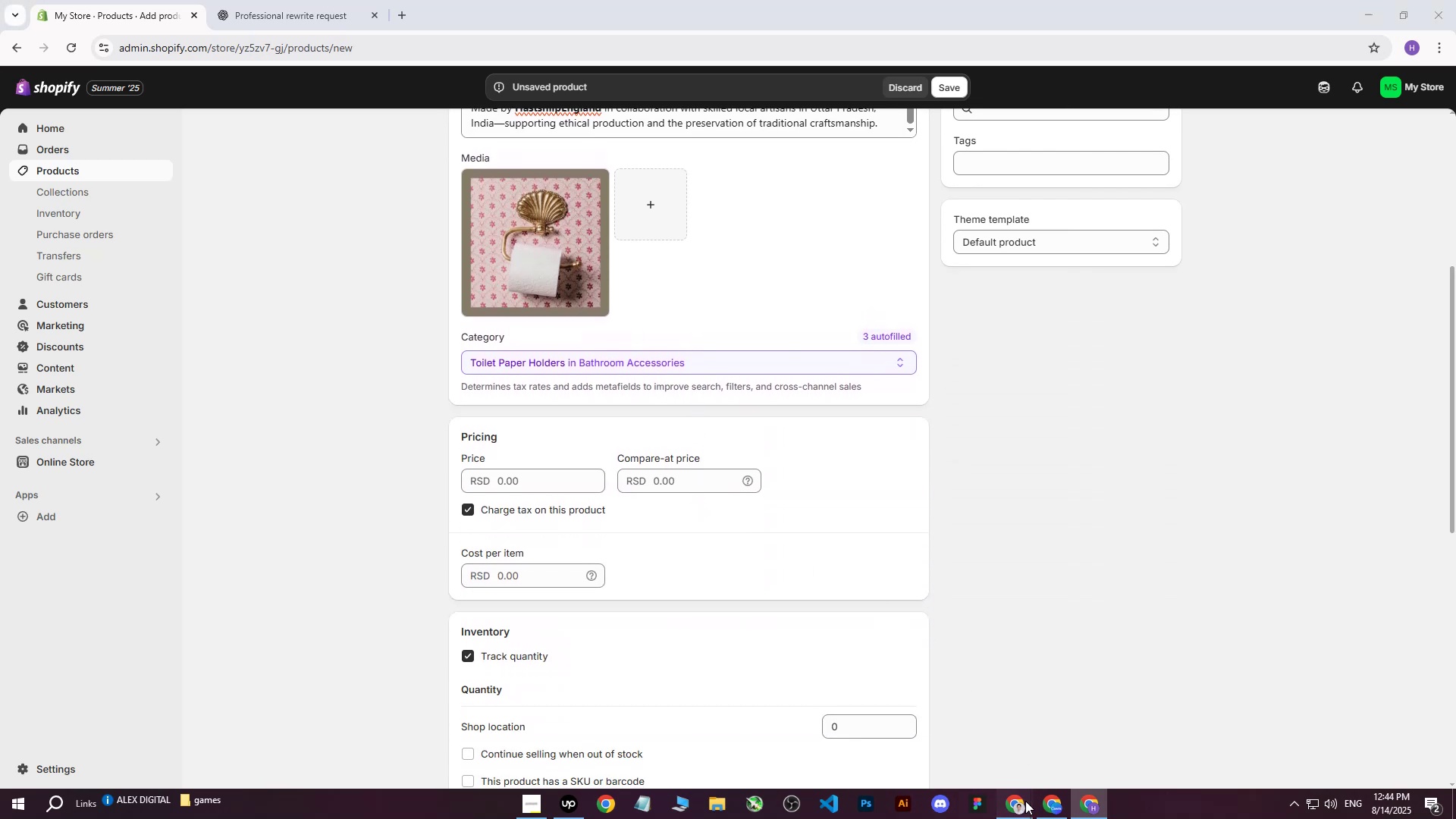 
double_click([949, 742])
 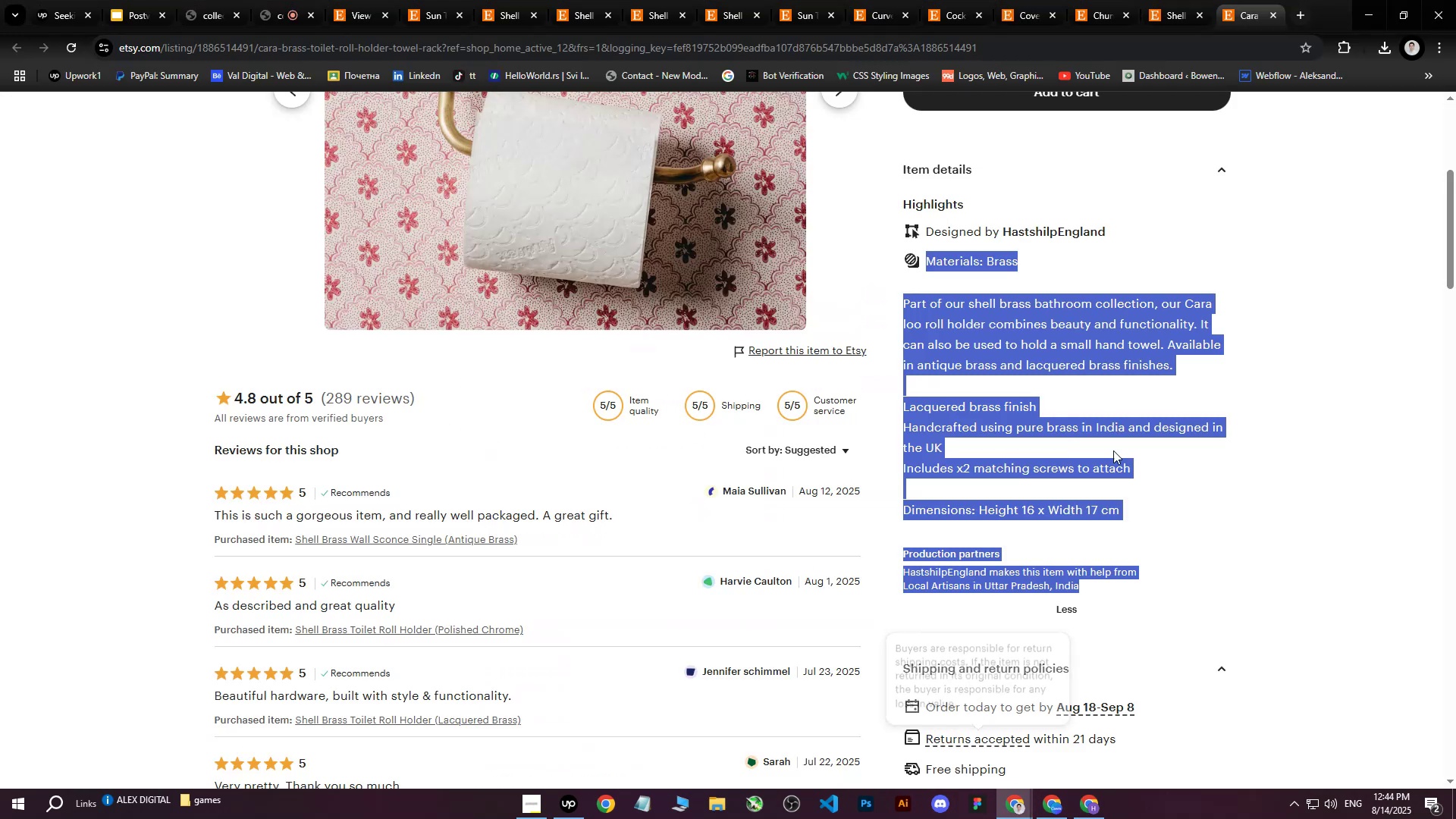 
scroll: coordinate [1152, 425], scroll_direction: up, amount: 6.0
 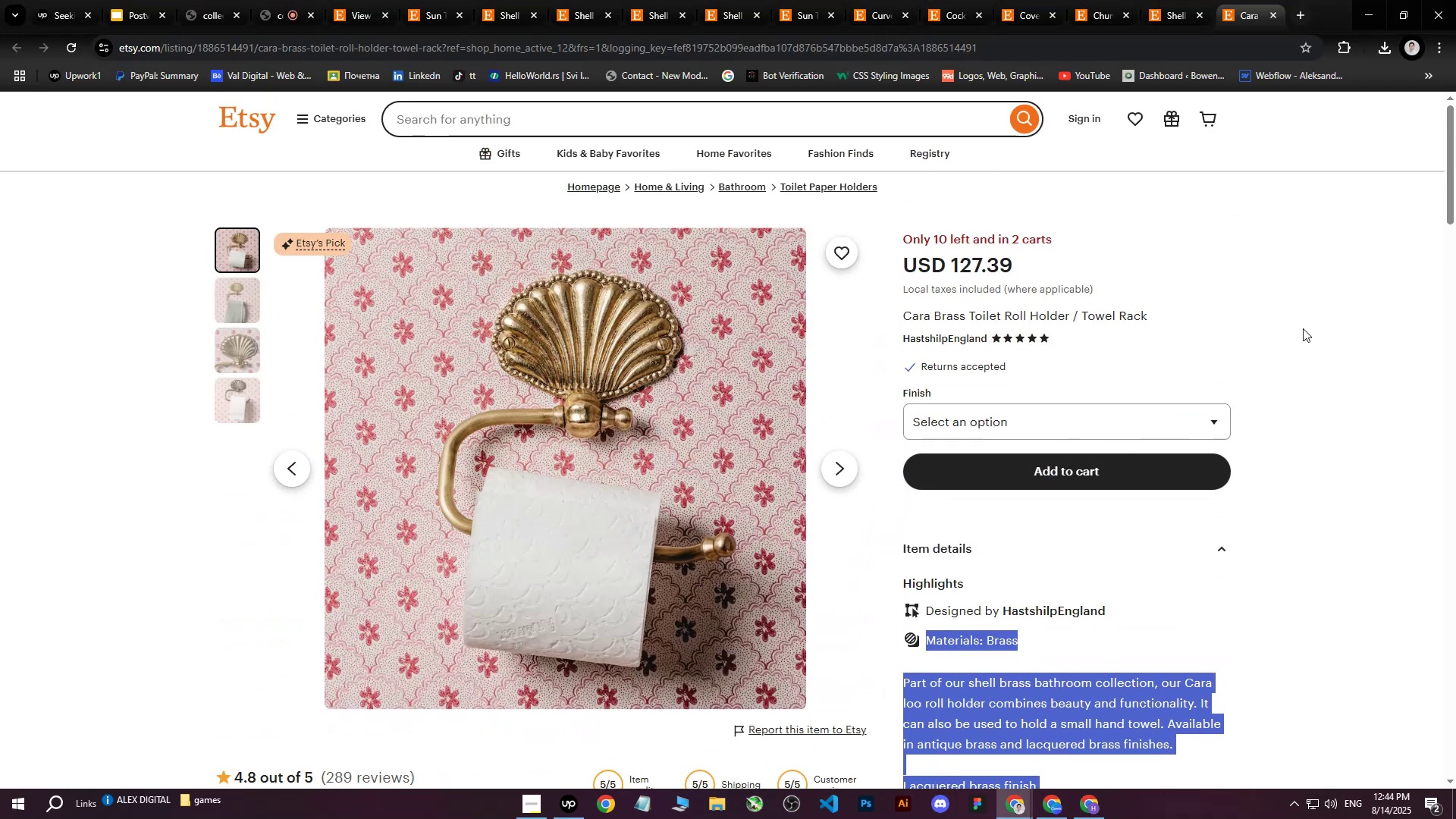 
left_click([1303, 328])
 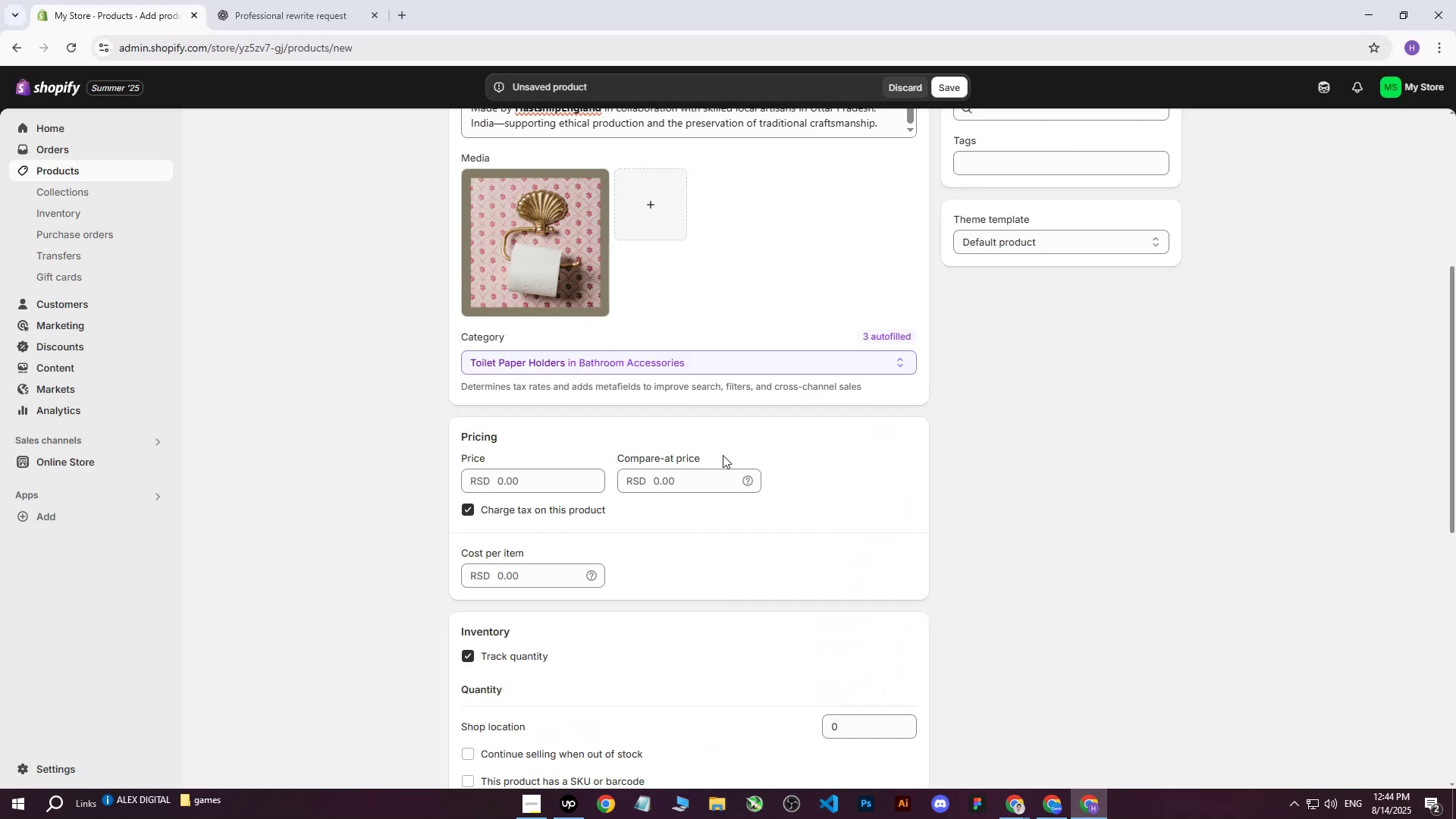 
left_click([545, 483])
 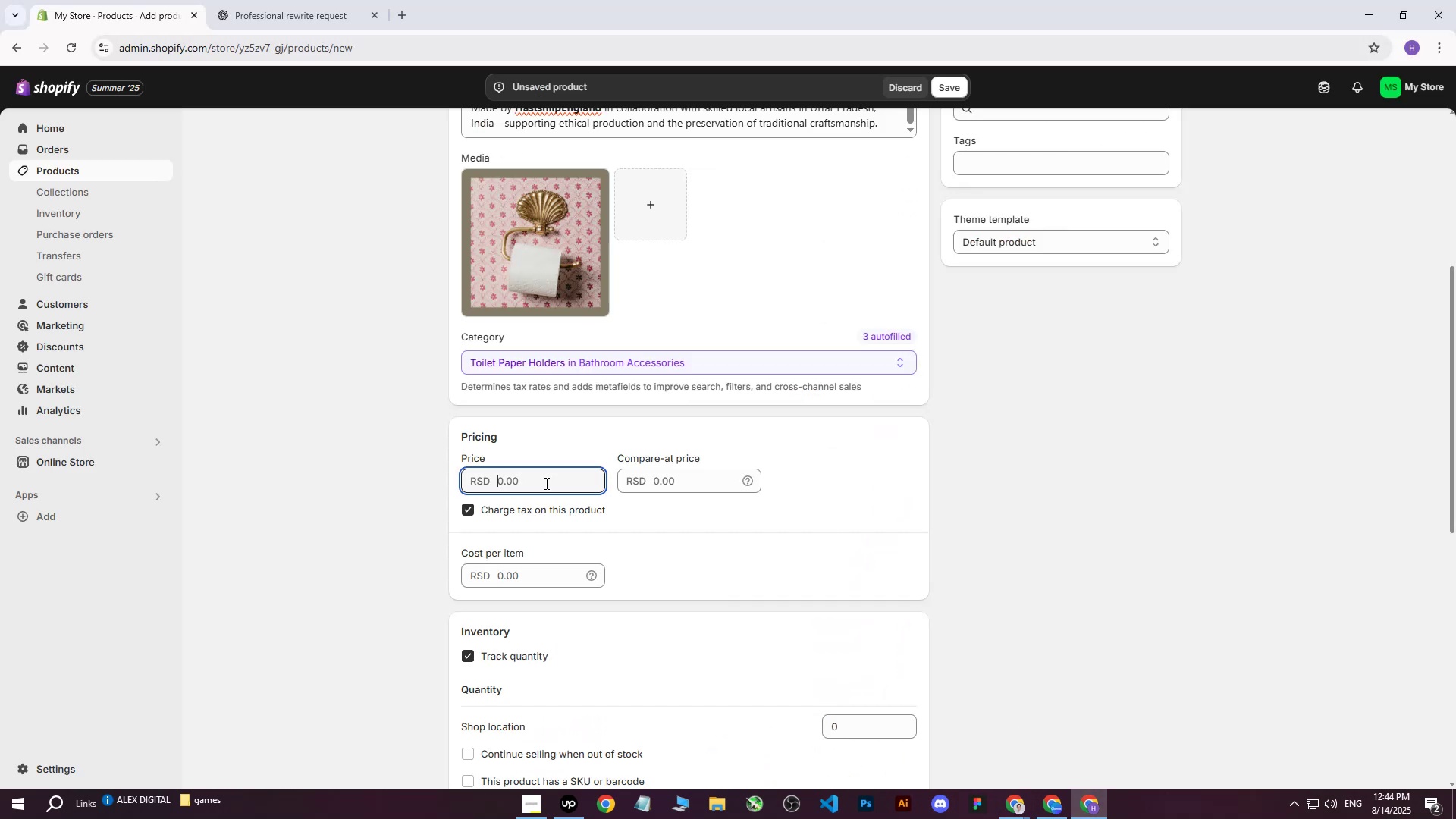 
type(12000)
key(Tab)
key(Tab)
 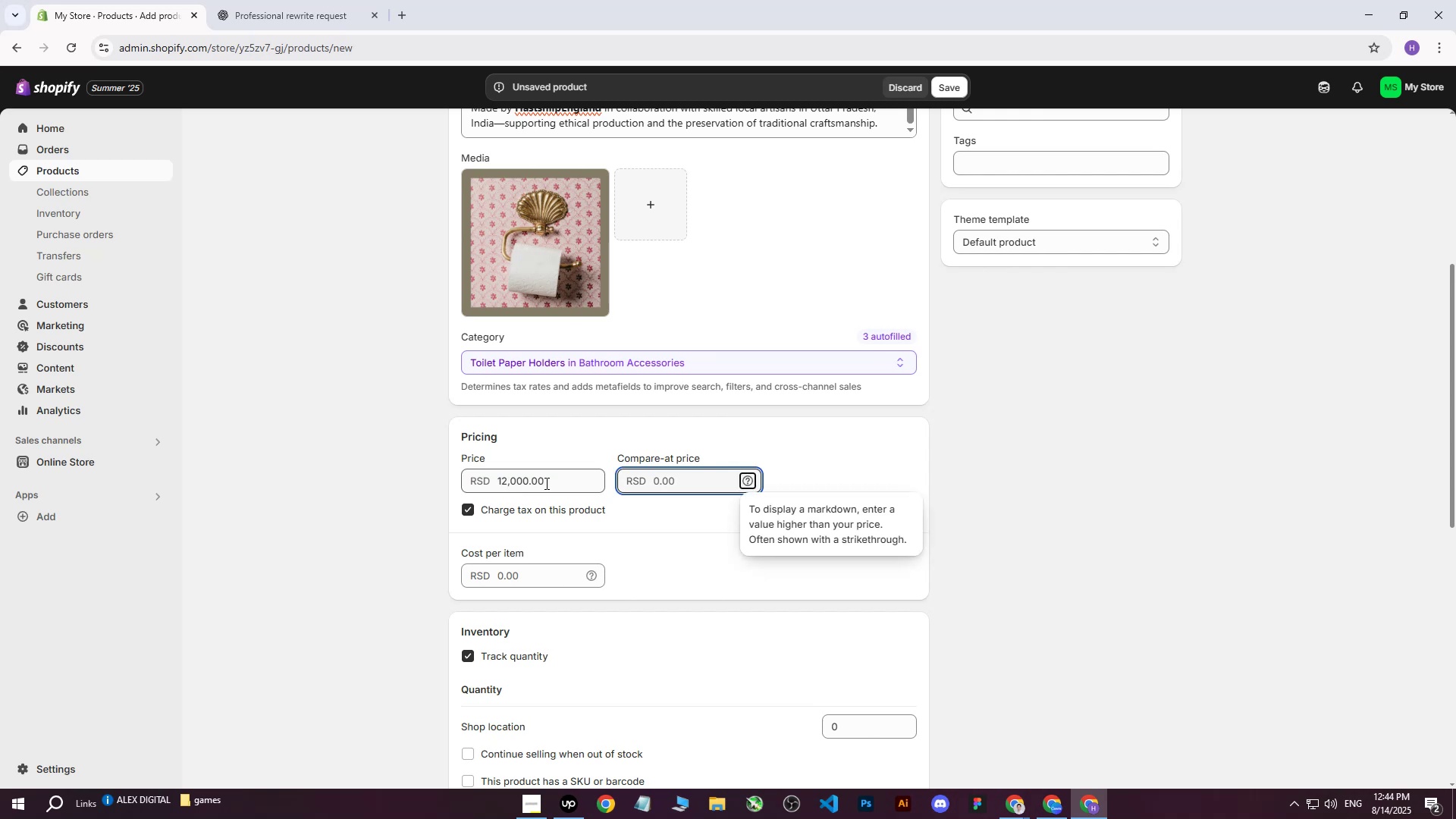 
key(Tab)
key(Tab)
type(1)
key(Backspace)
type(8000)
 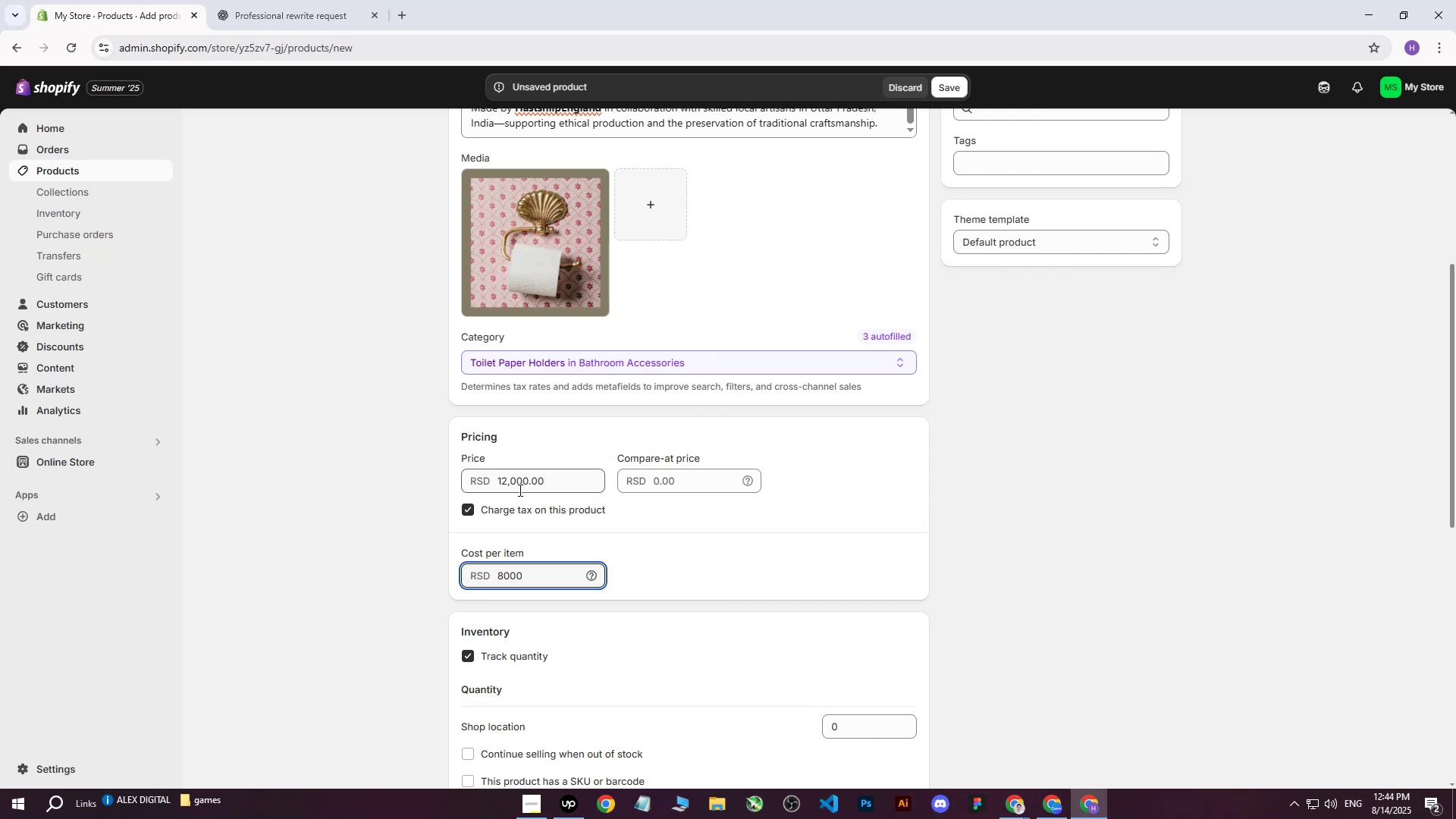 
left_click([370, 526])
 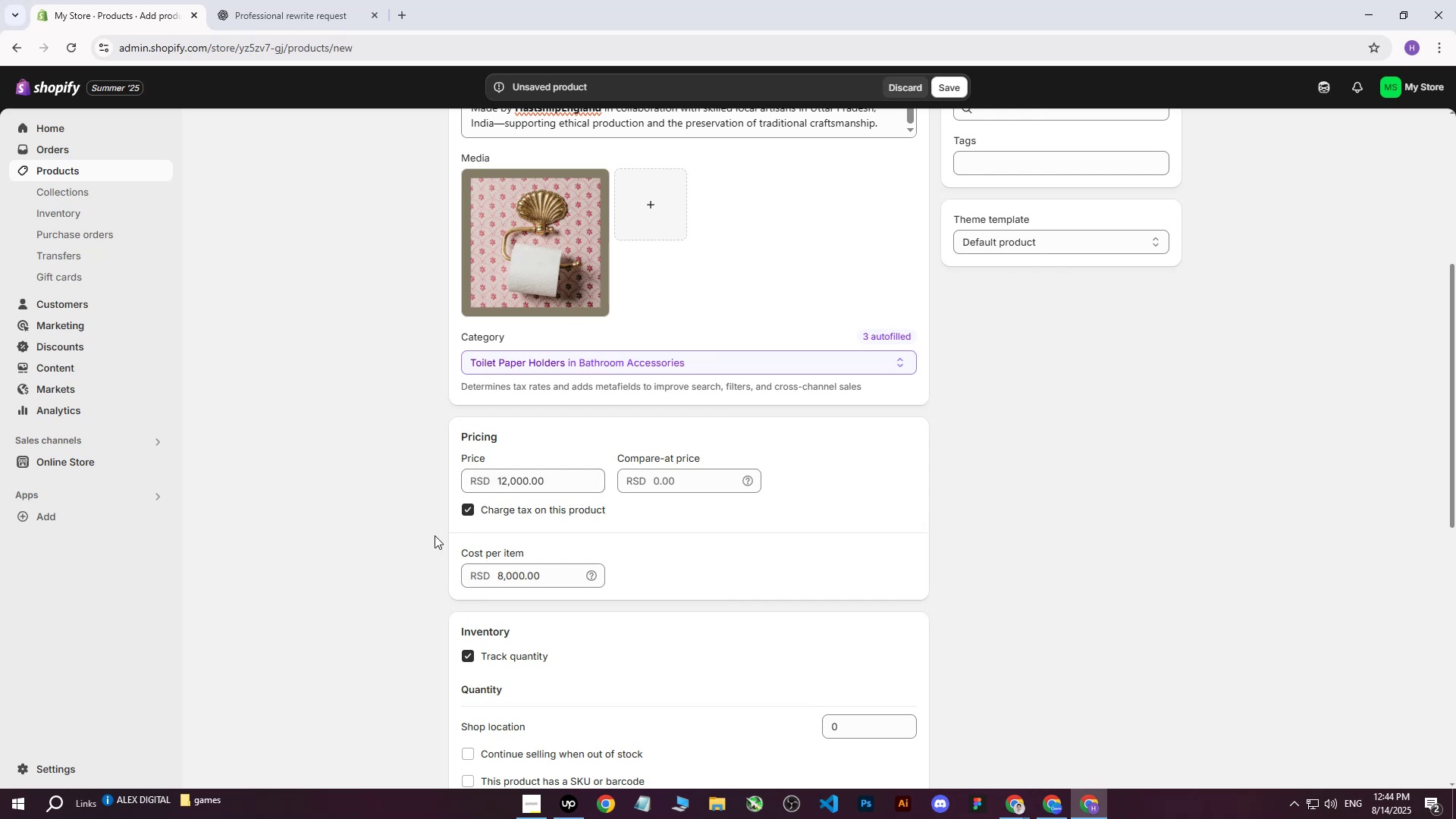 
scroll: coordinate [483, 549], scroll_direction: down, amount: 3.0
 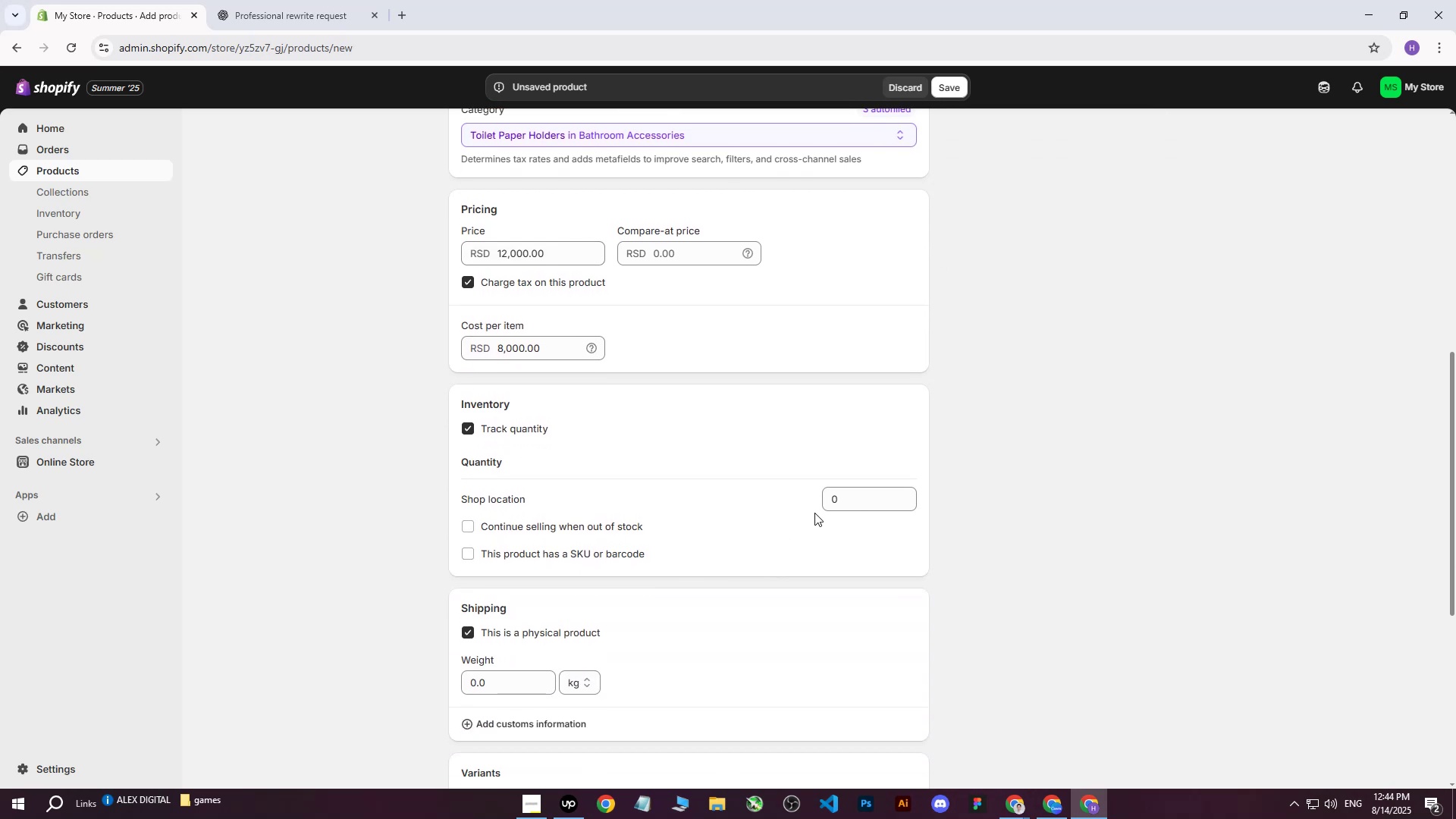 
left_click([863, 499])
 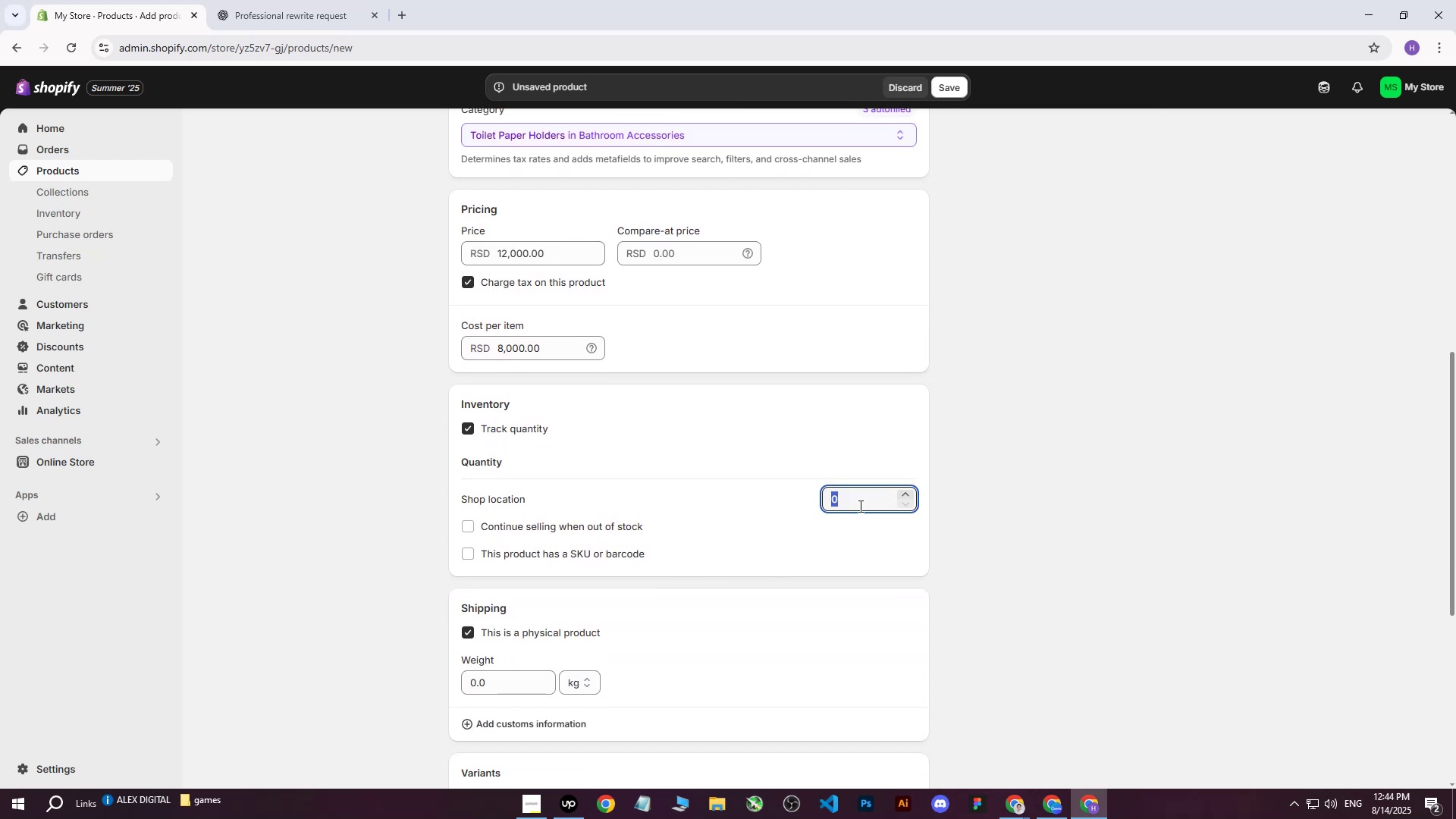 
scroll: coordinate [855, 507], scroll_direction: up, amount: 5.0
 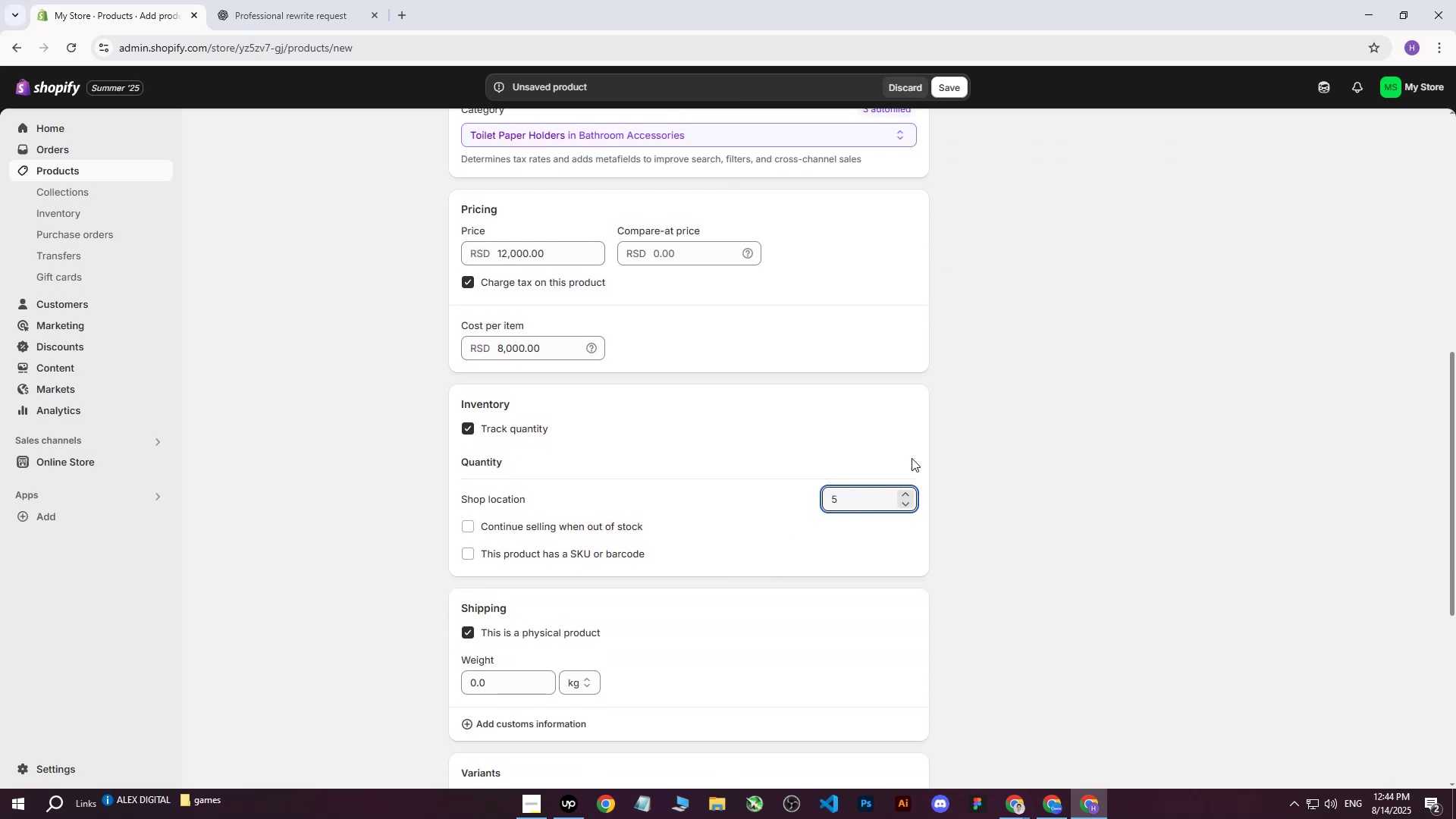 
left_click_drag(start_coordinate=[848, 495], to_coordinate=[780, 499])
 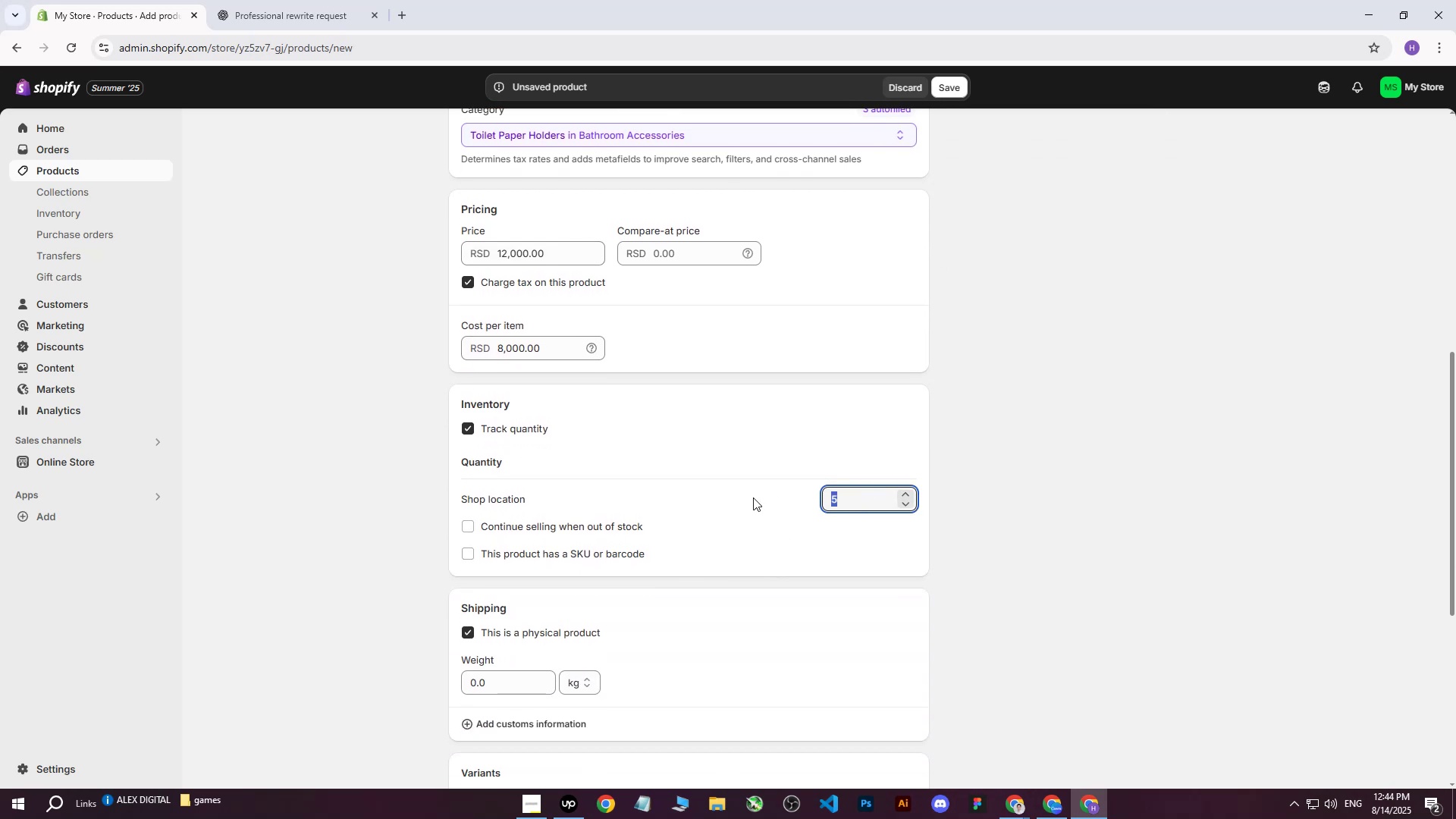 
type(400)
 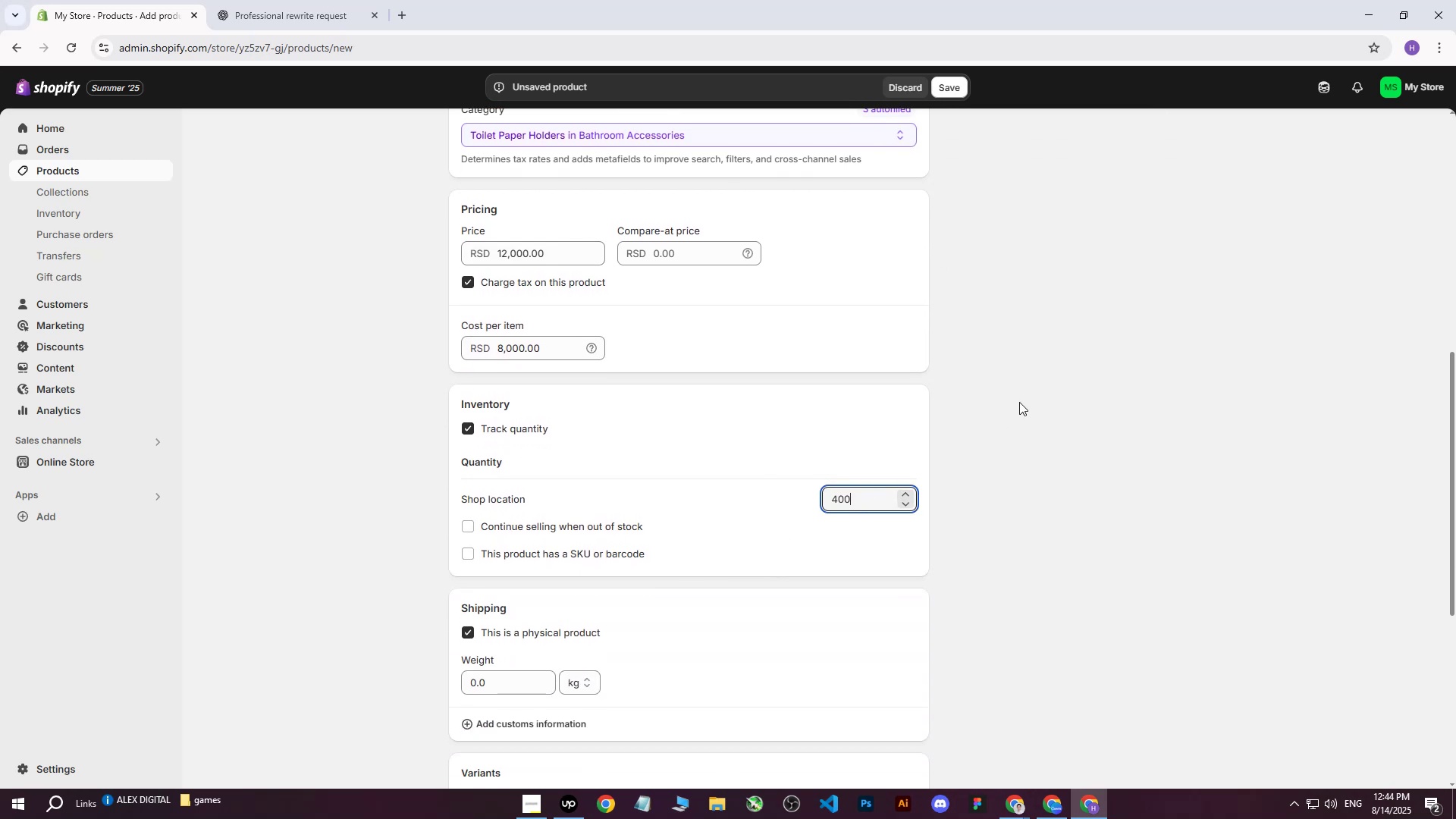 
left_click([1019, 402])
 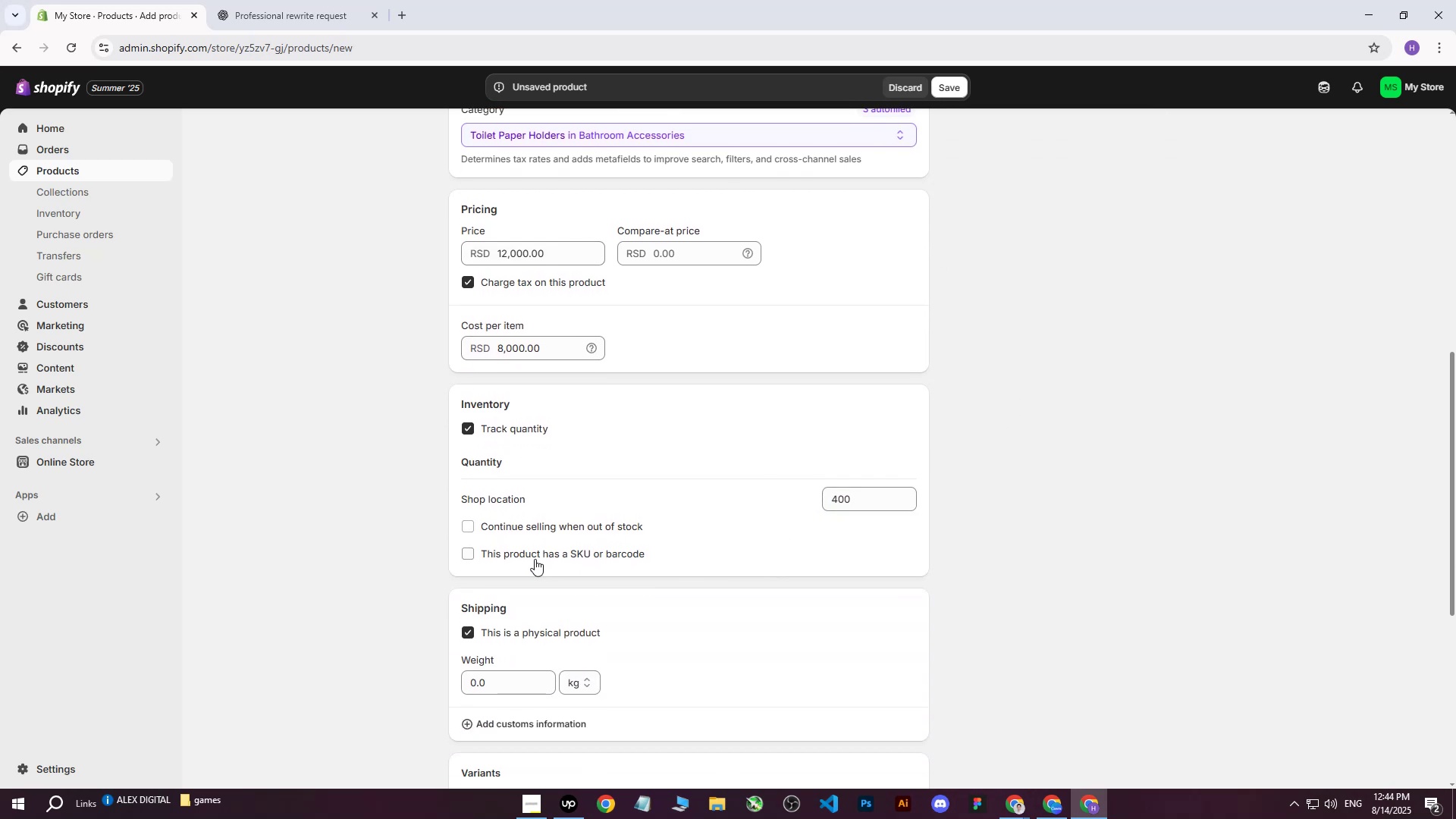 
scroll: coordinate [538, 561], scroll_direction: down, amount: 1.0
 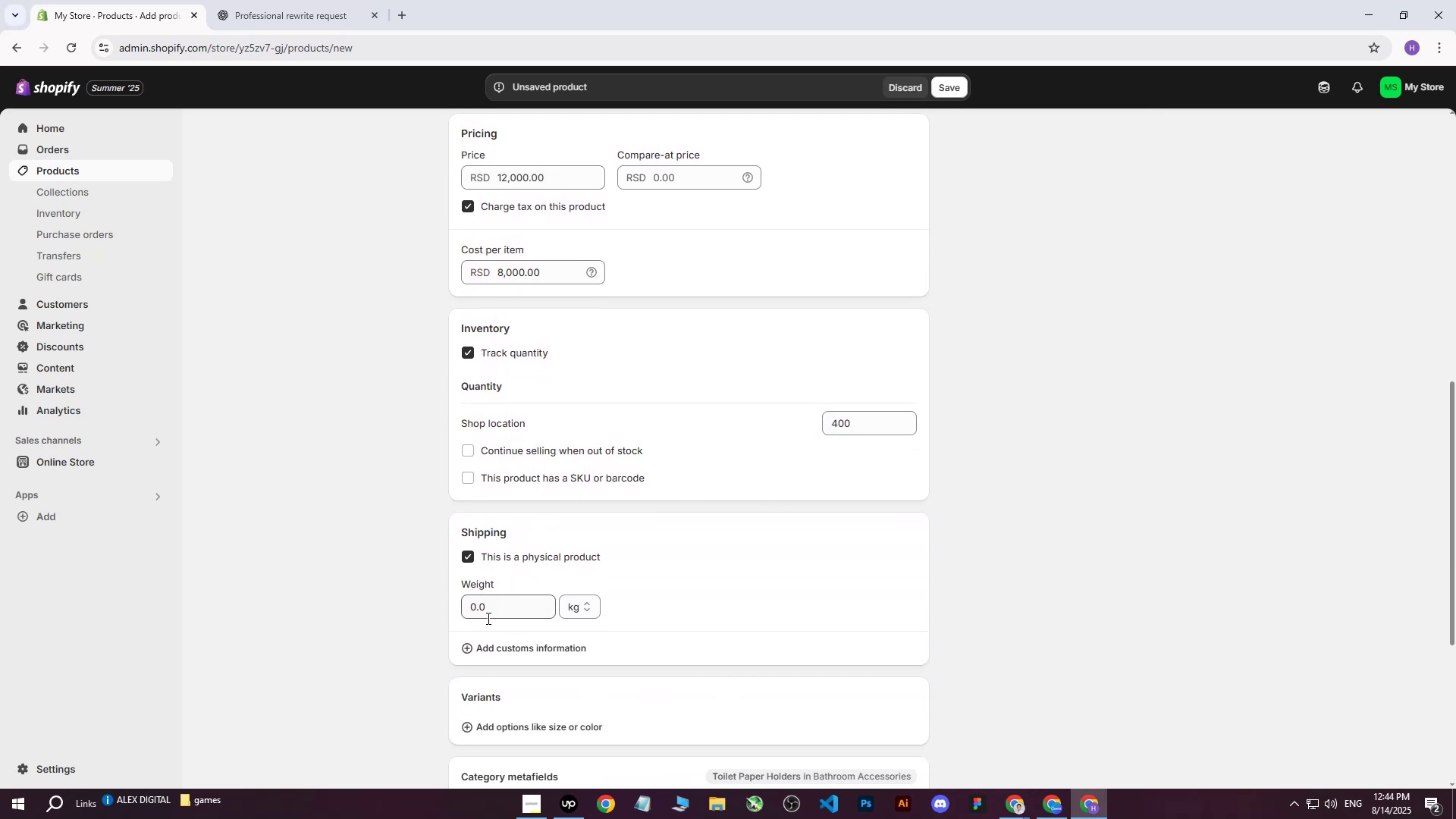 
left_click([474, 611])
 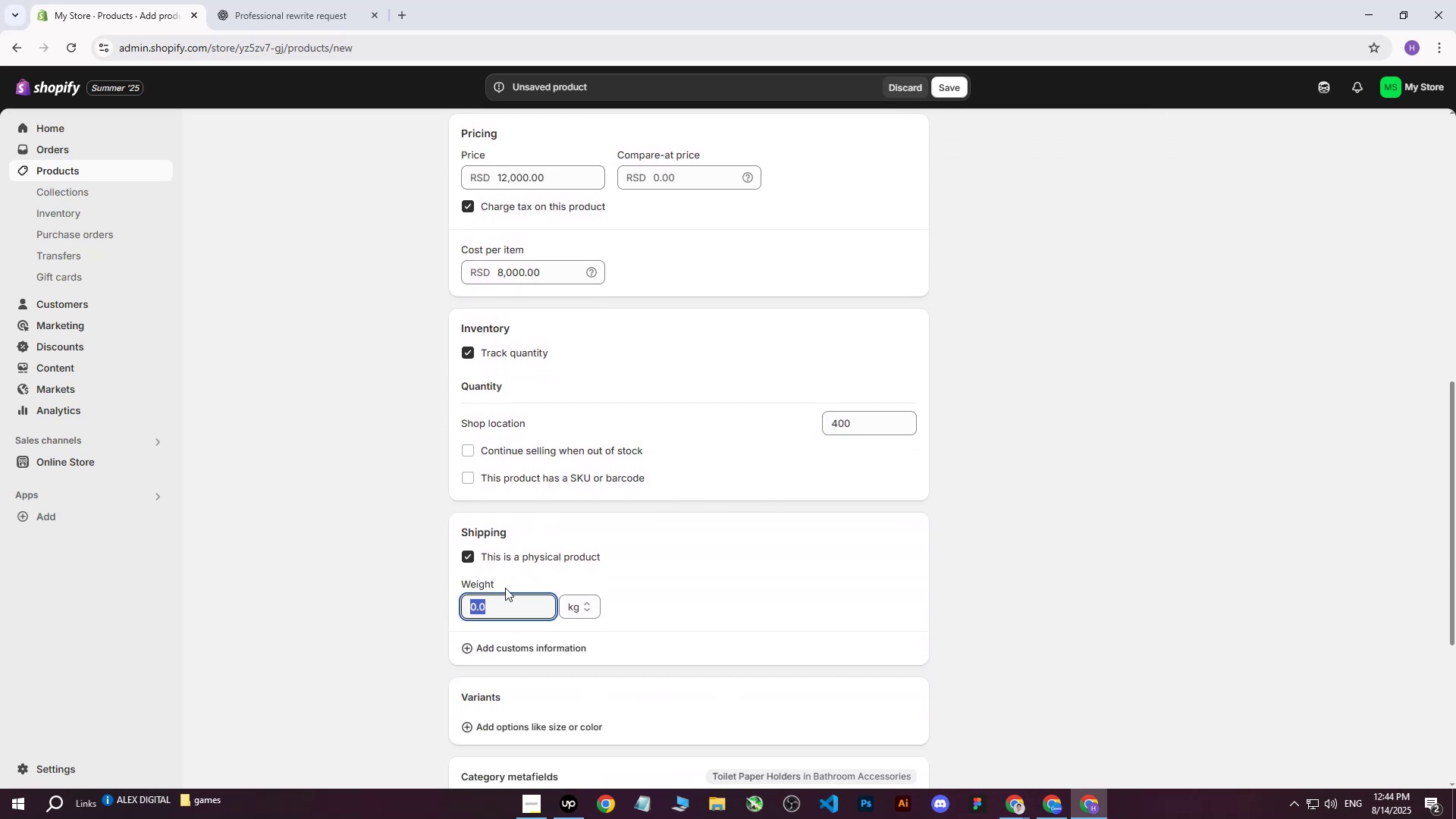 
scroll: coordinate [526, 579], scroll_direction: up, amount: 7.0
 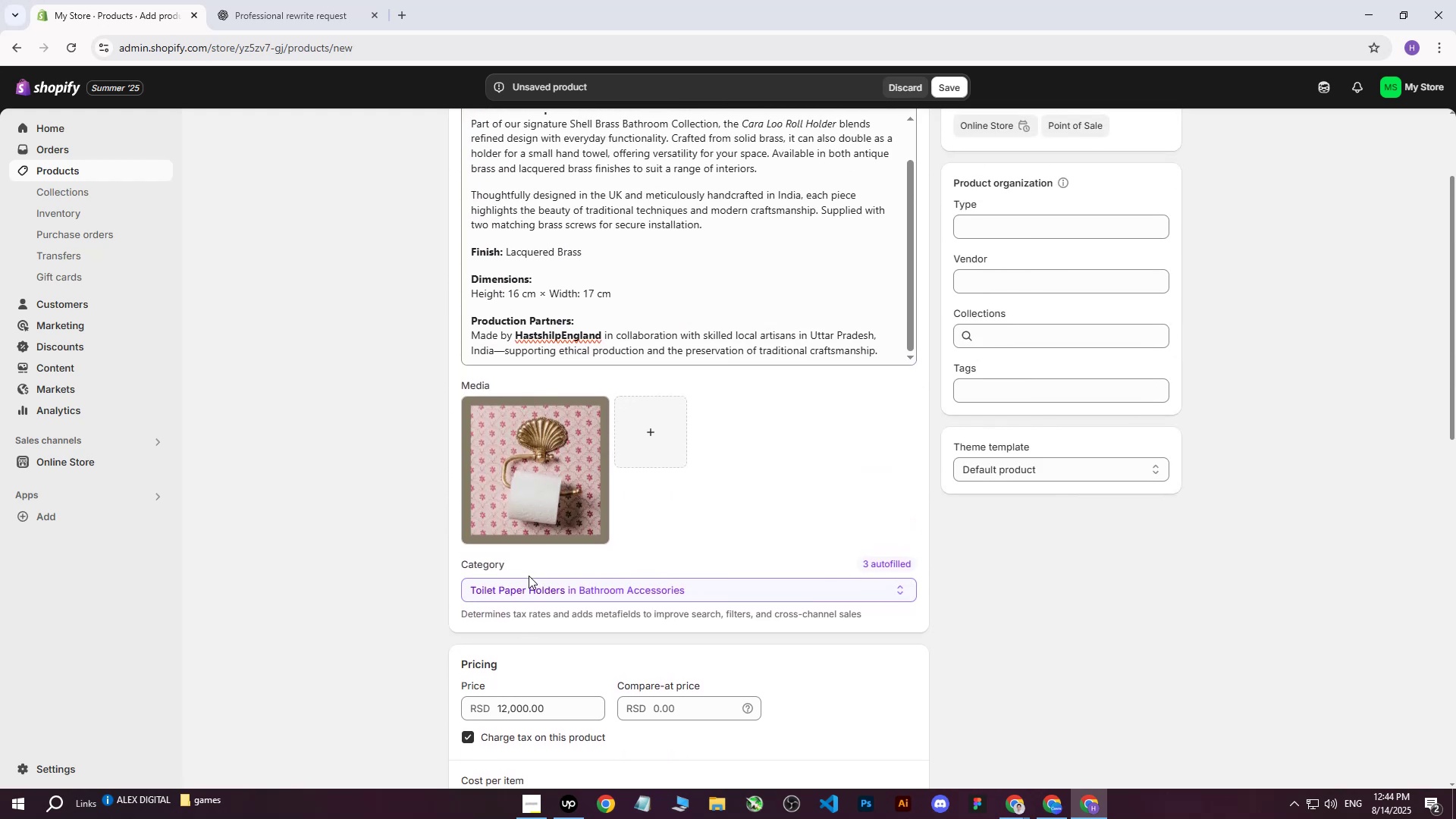 
scroll: coordinate [529, 576], scroll_direction: down, amount: 11.0
 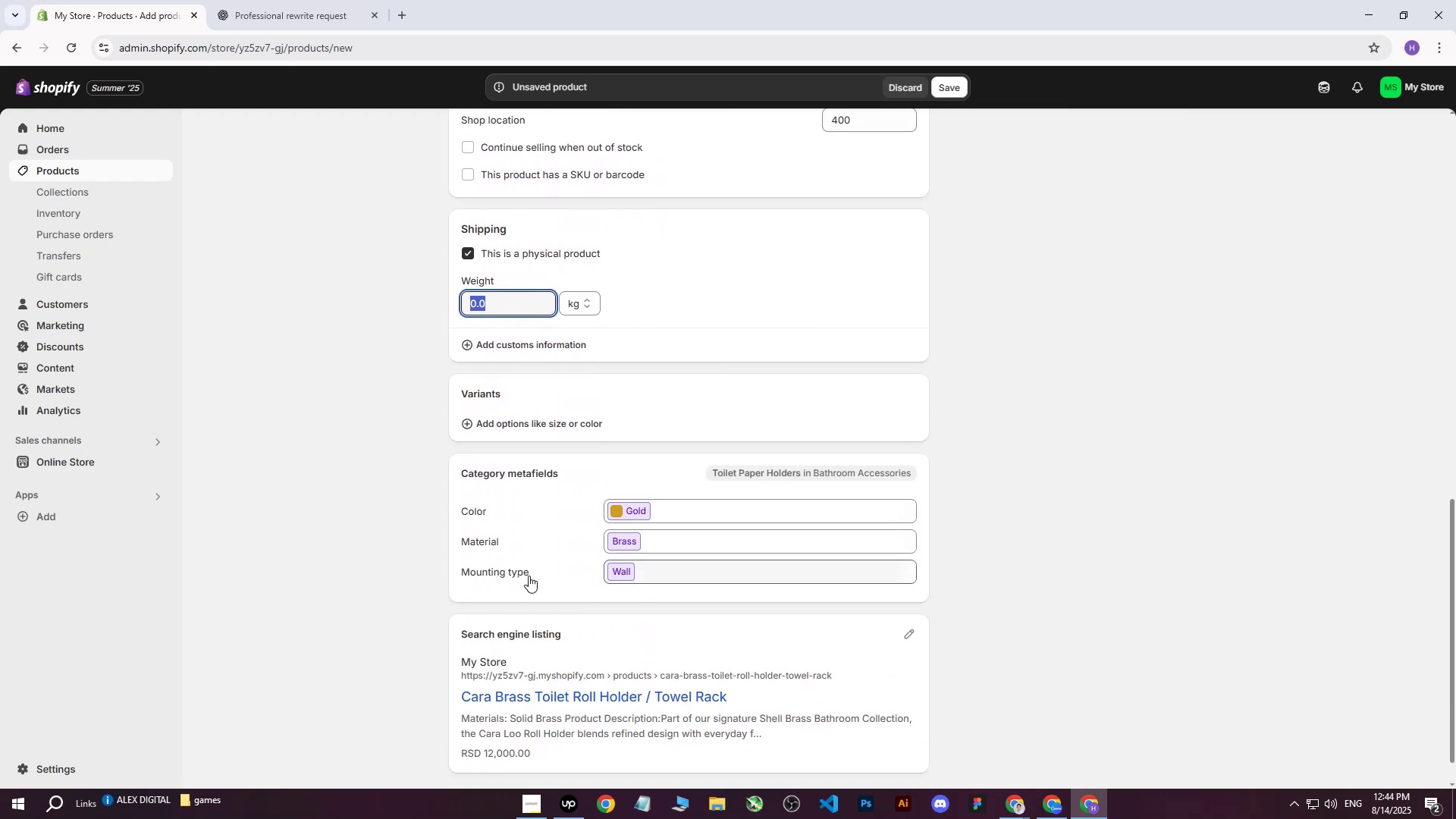 
key(6)
 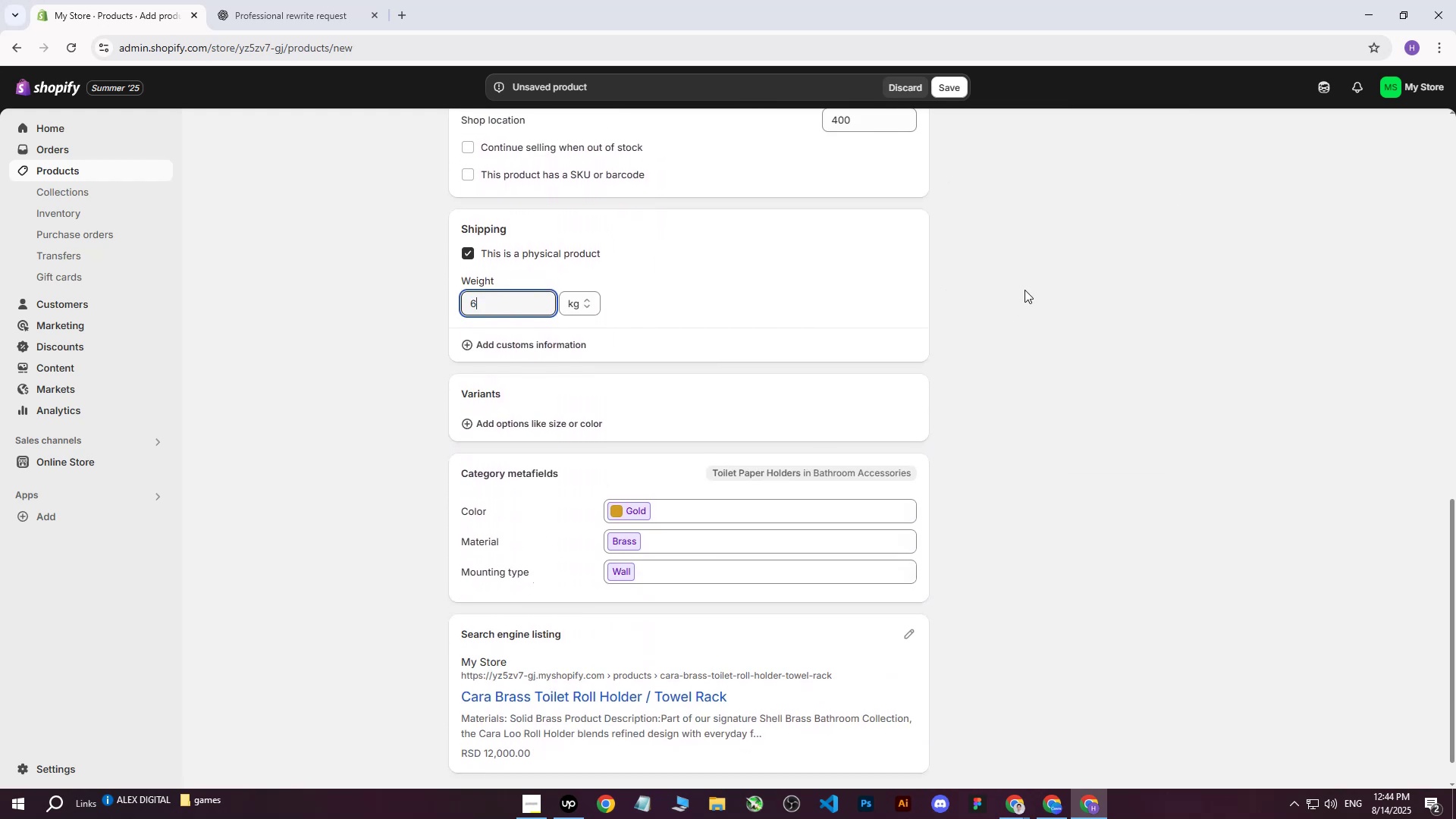 
left_click([1025, 289])
 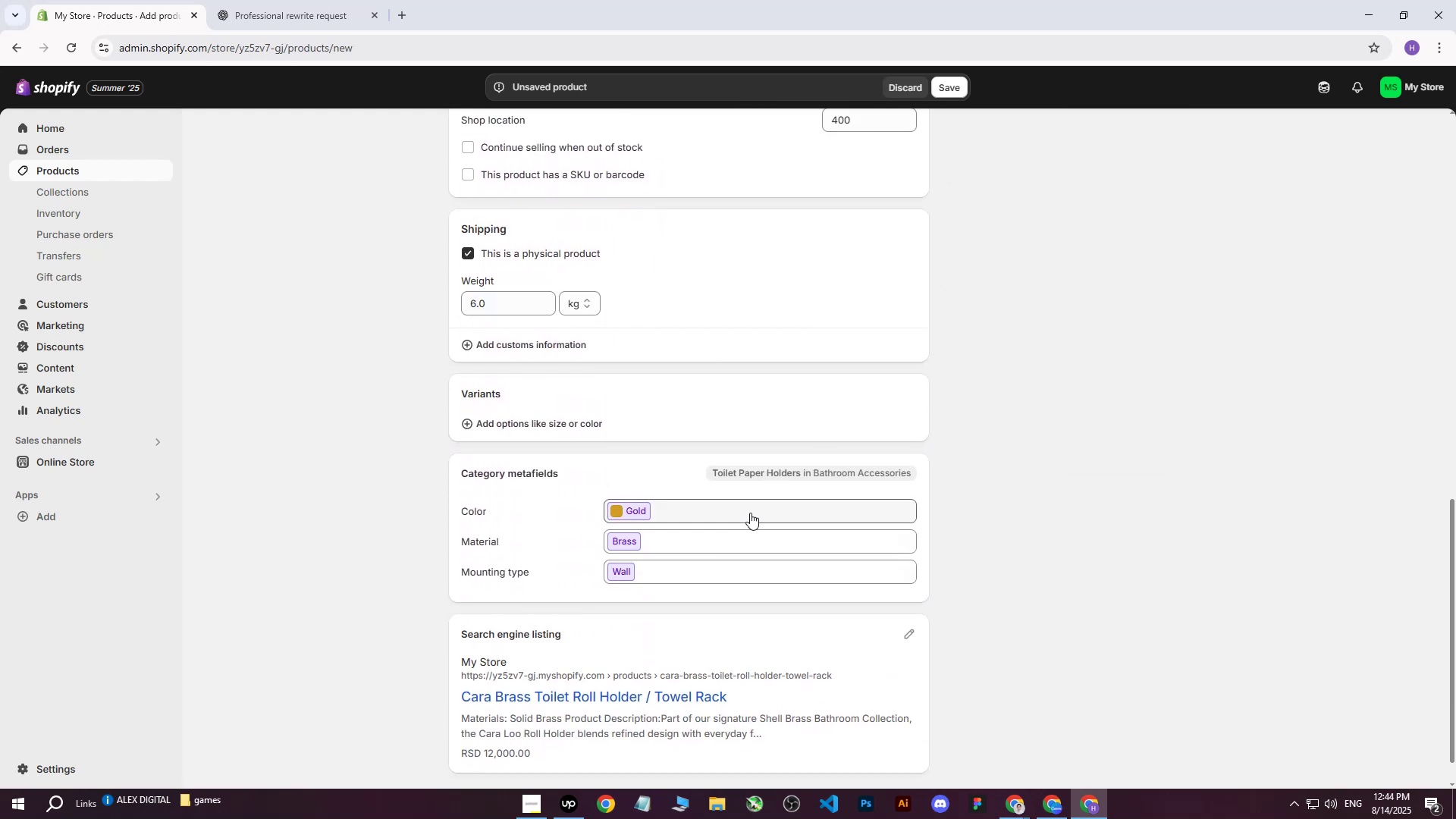 
left_click([750, 513])
 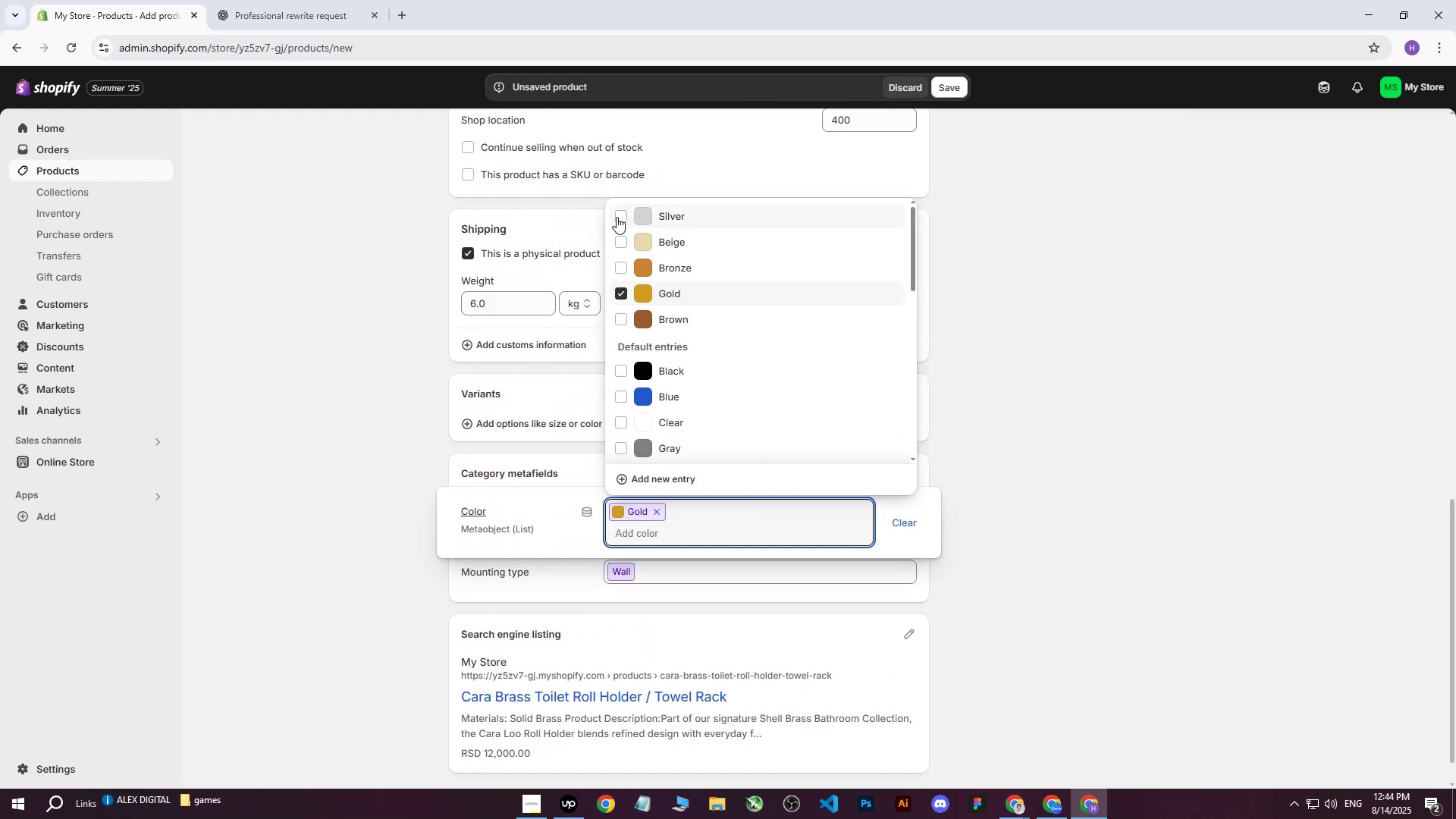 
double_click([617, 240])
 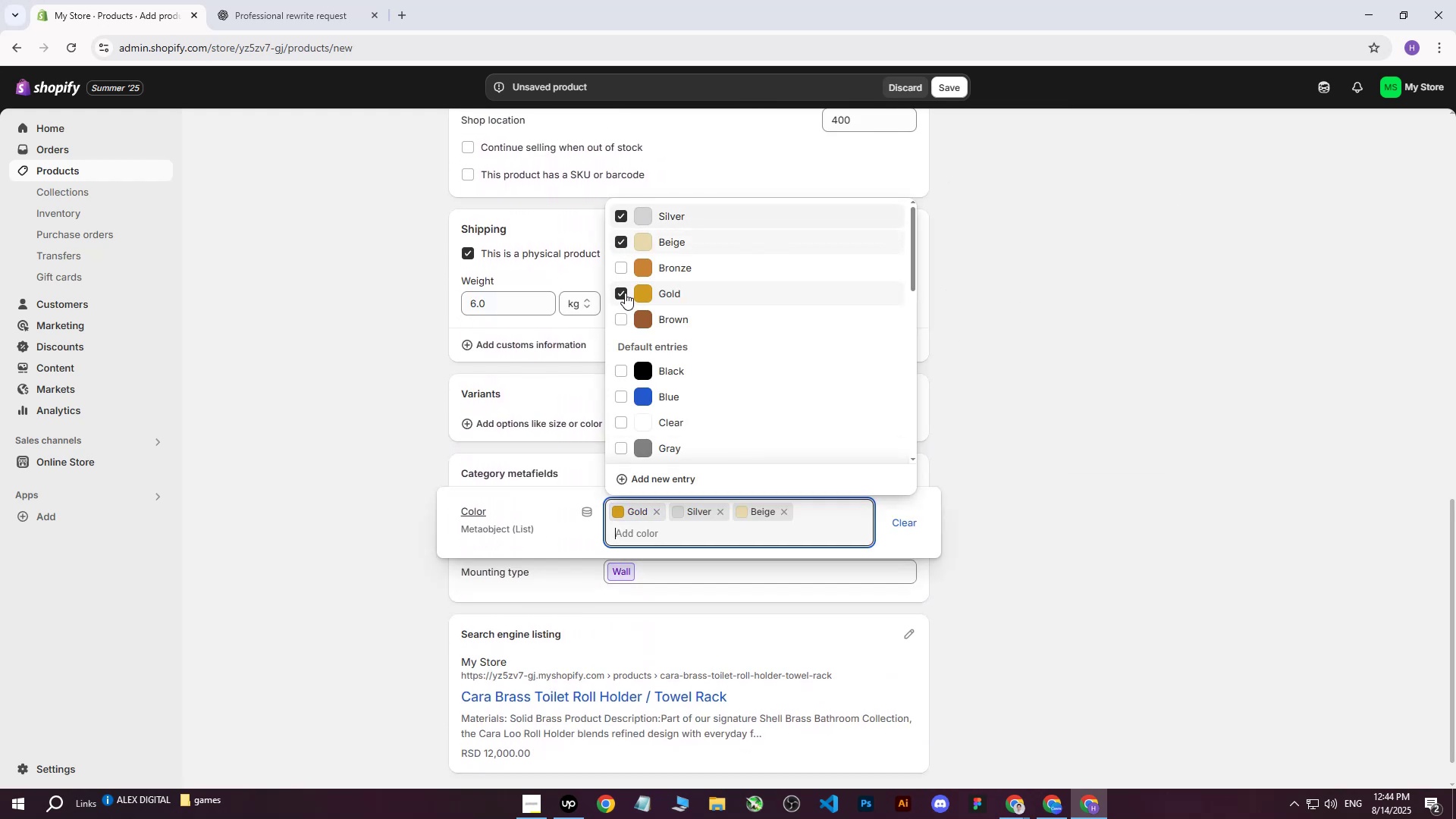 
left_click([1185, 289])
 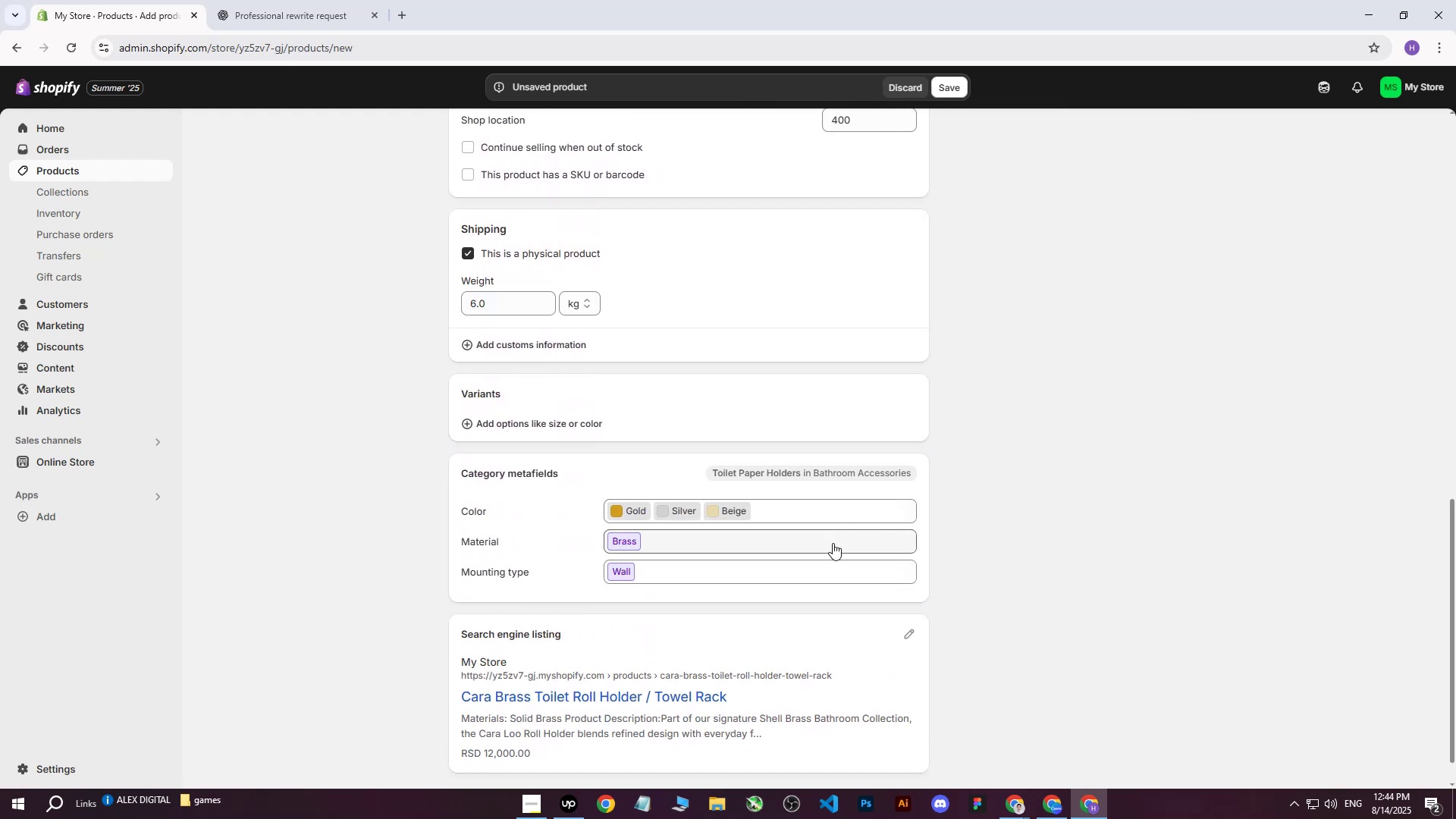 
scroll: coordinate [805, 496], scroll_direction: up, amount: 21.0
 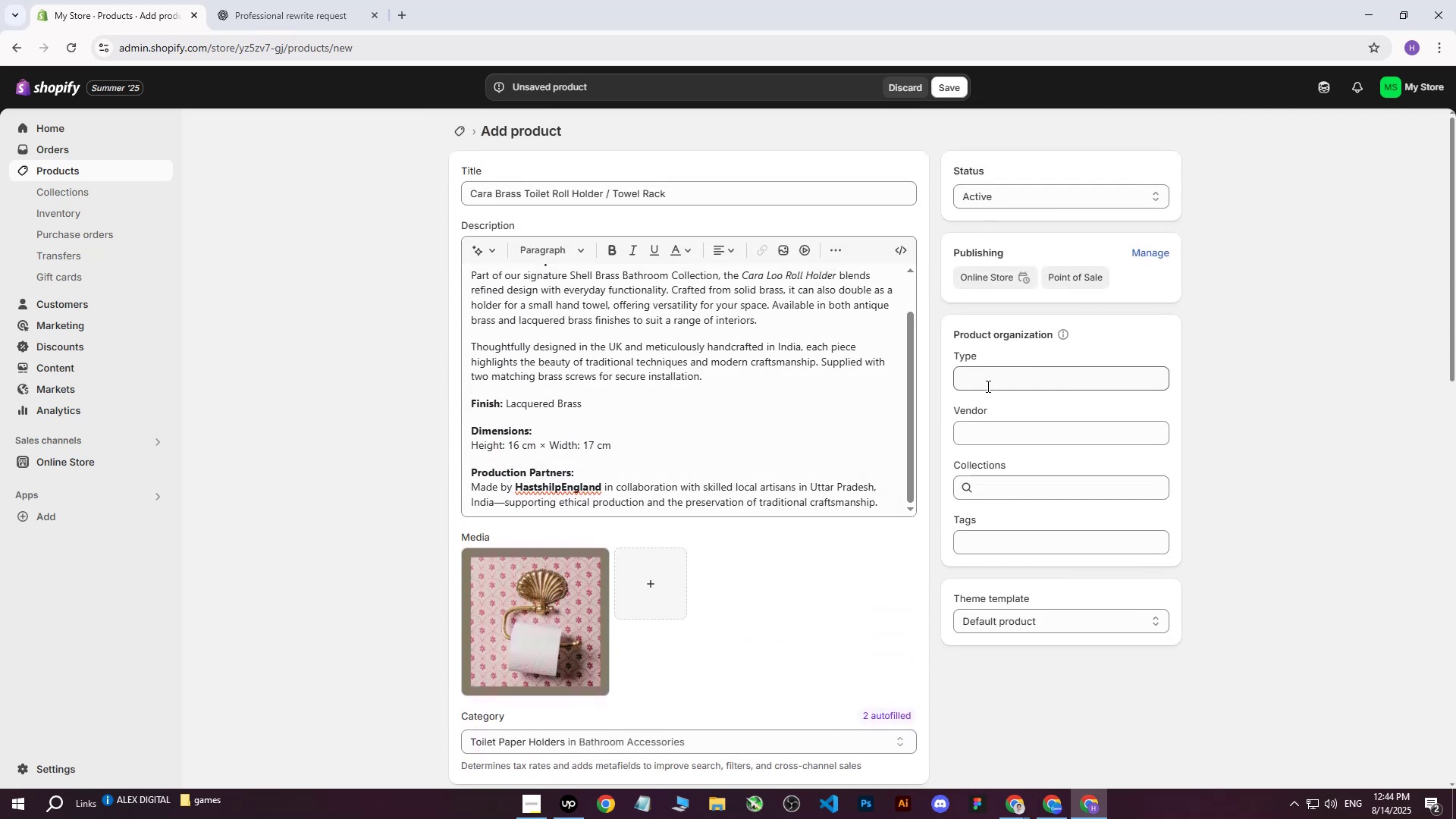 
left_click_drag(start_coordinate=[711, 193], to_coordinate=[204, 191])
 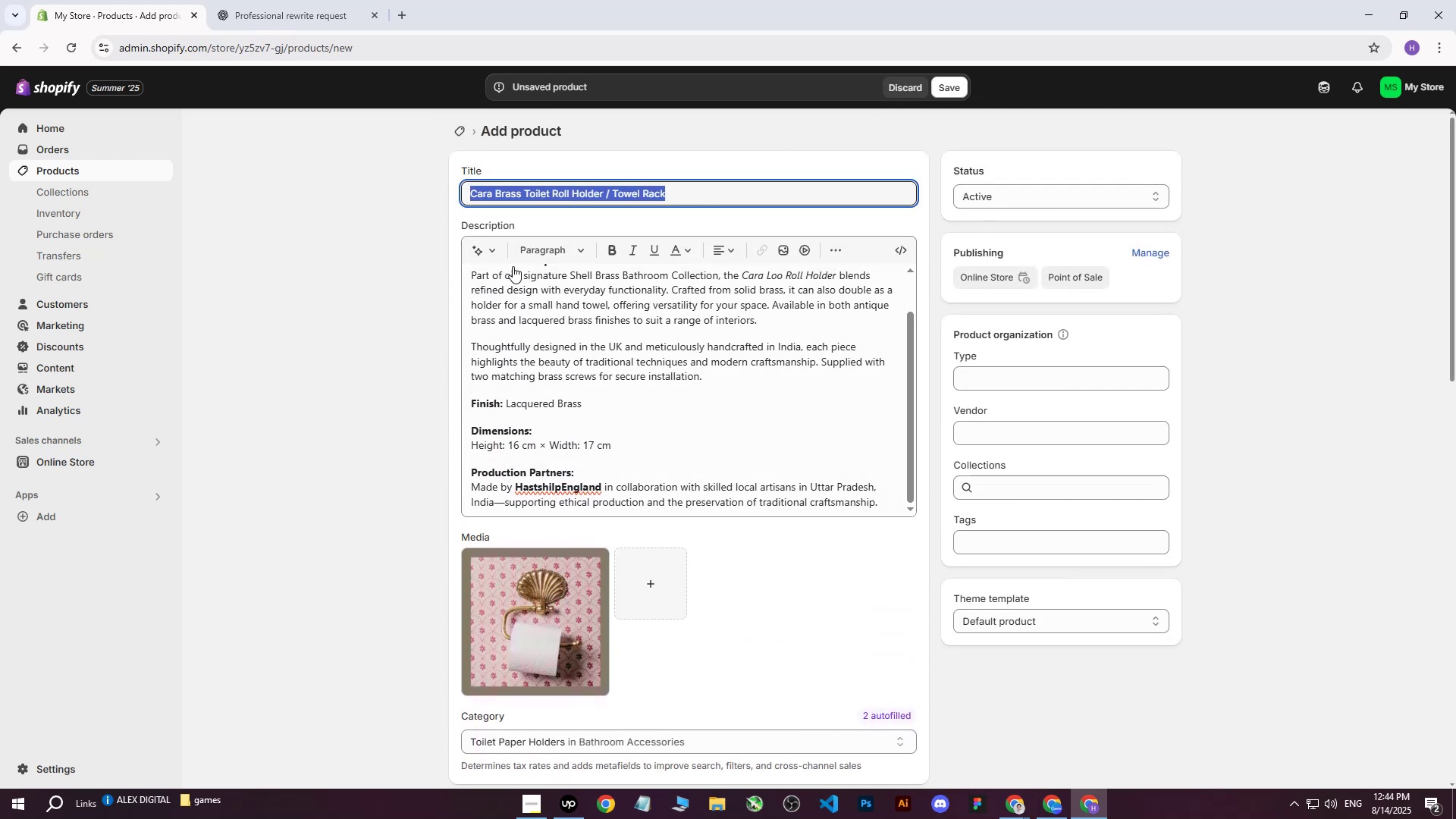 
key(Control+C)
 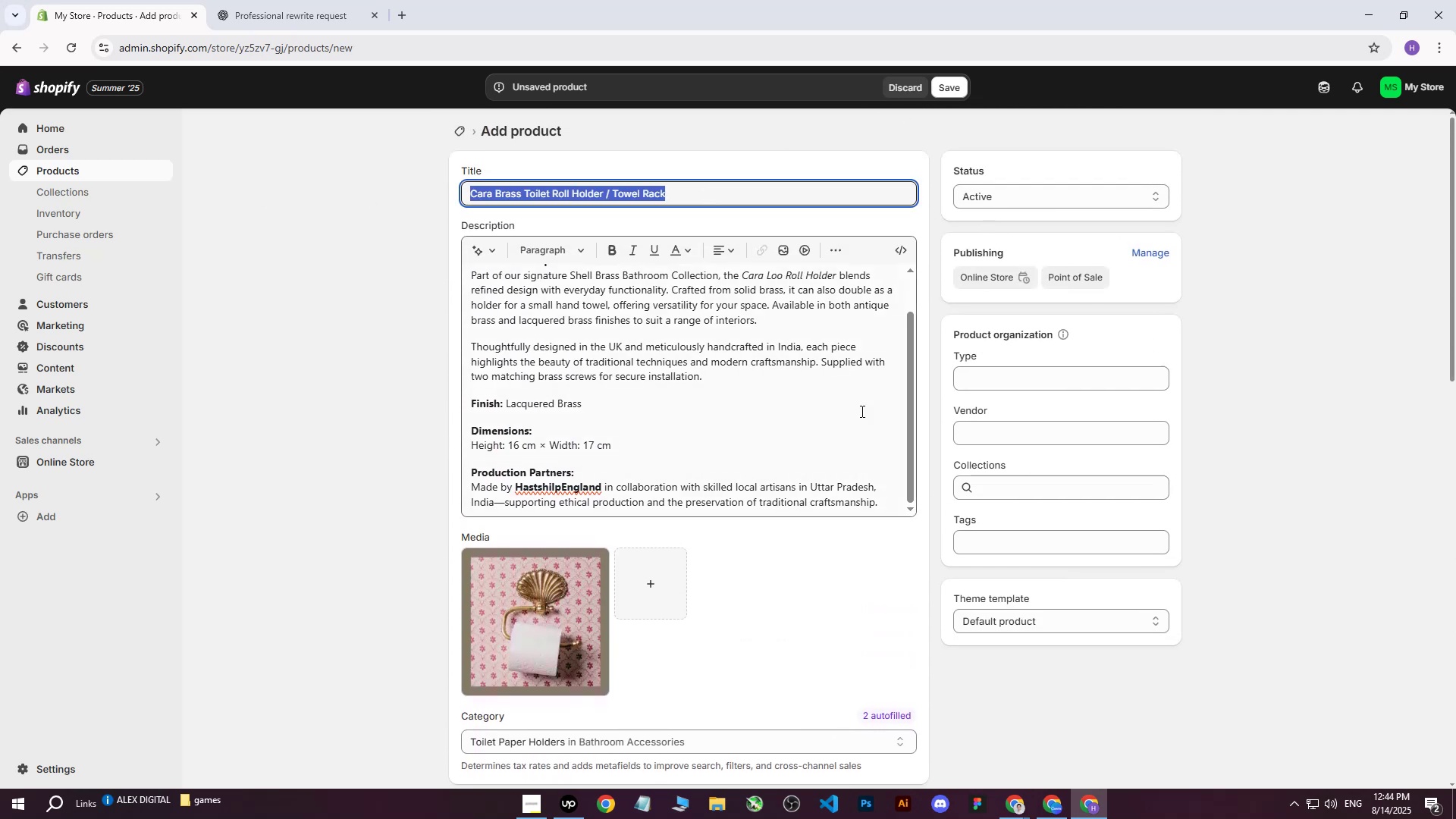 
scroll: coordinate [971, 468], scroll_direction: down, amount: 2.0
 